 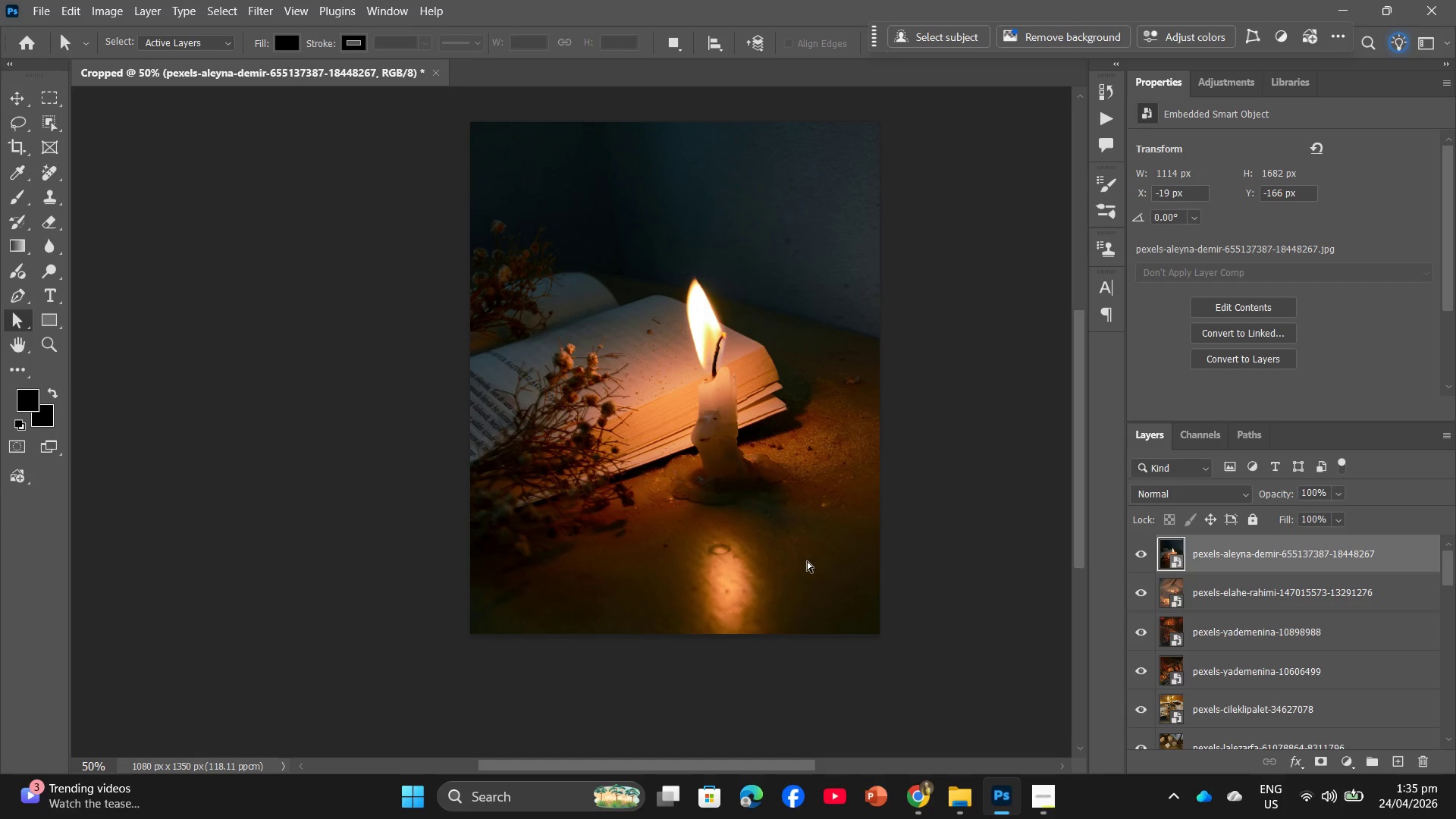 
key(Control+N)
 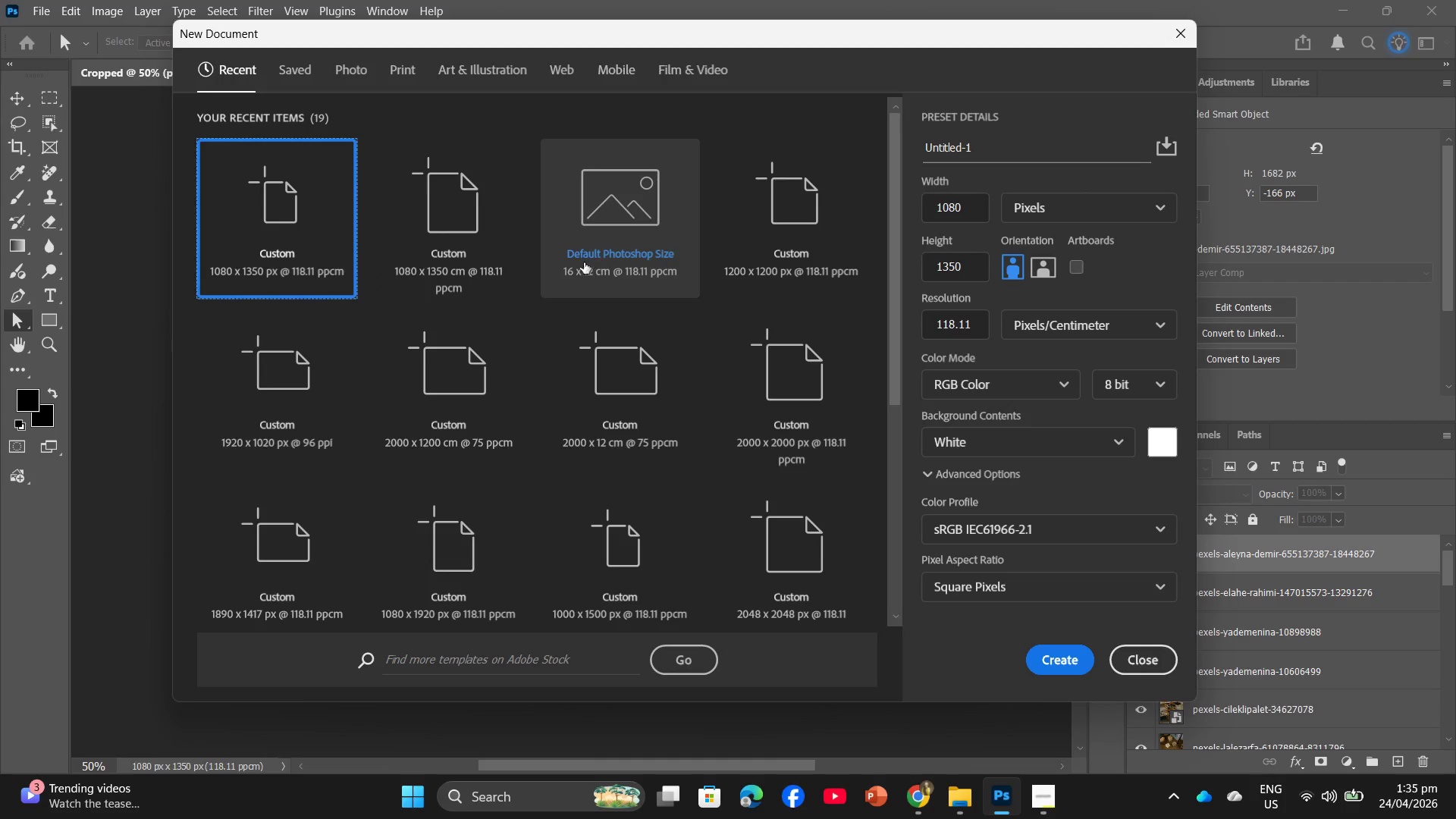 
left_click([451, 242])
 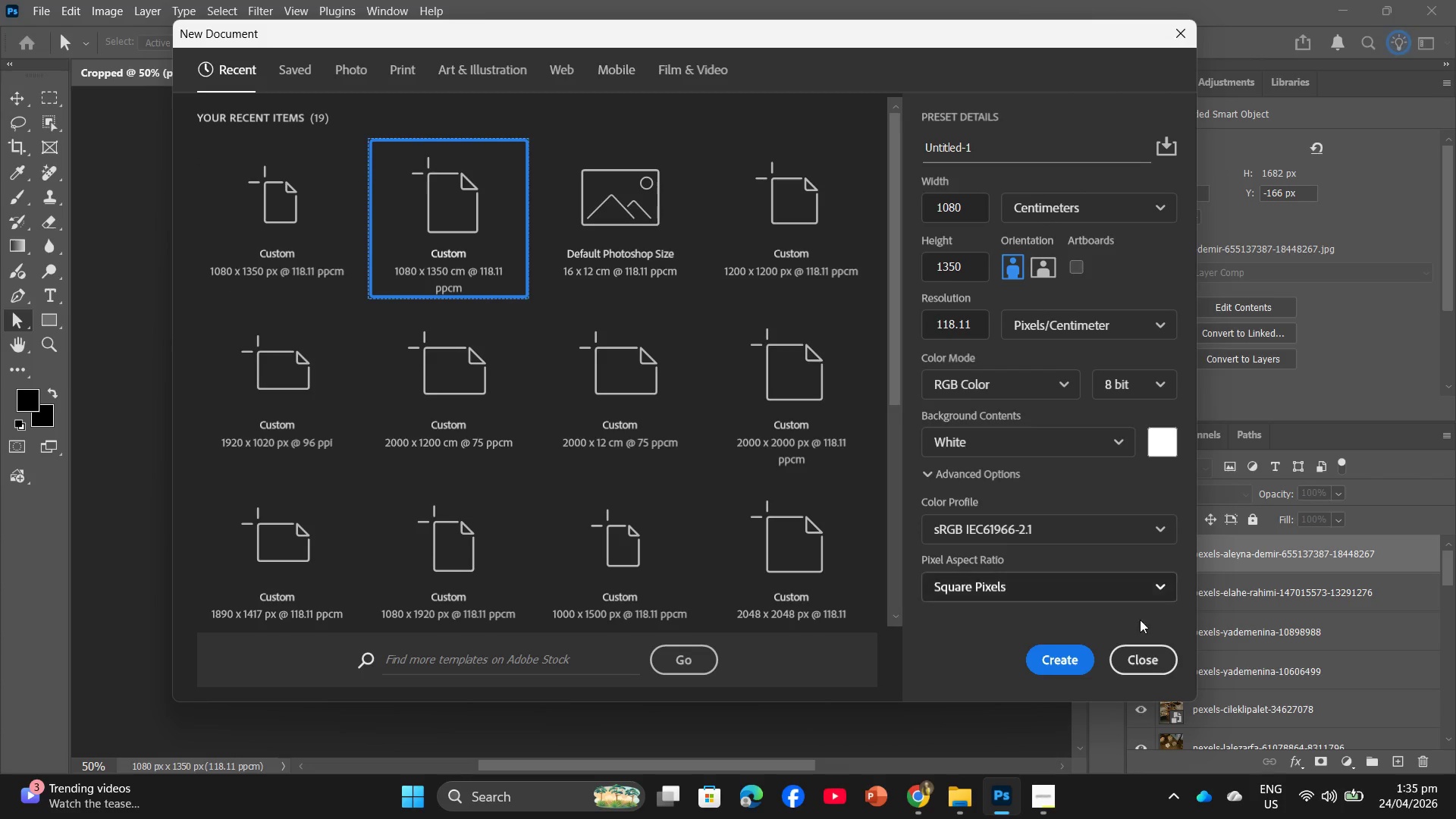 
left_click([1143, 654])
 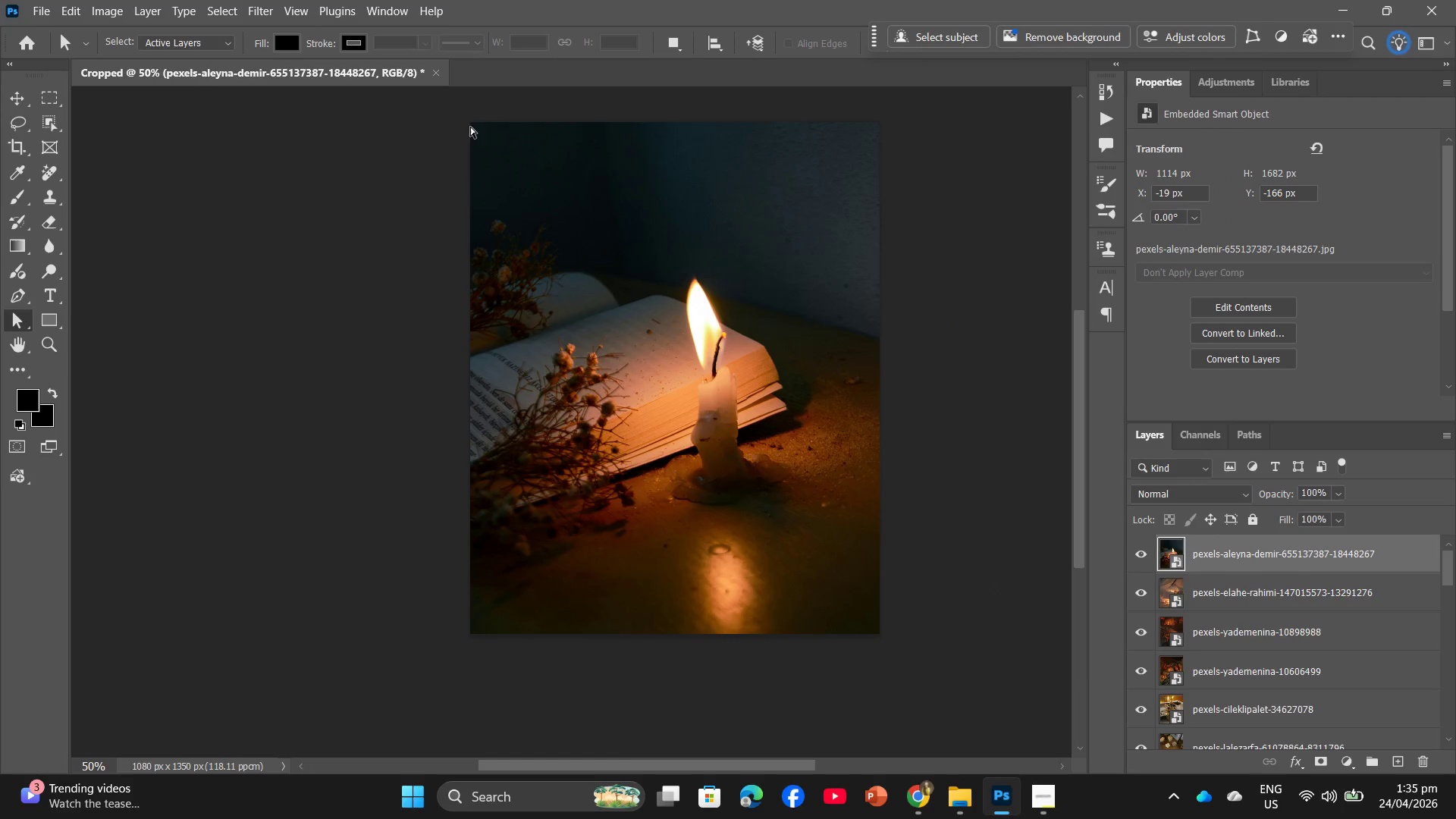 
key(Control+V)
 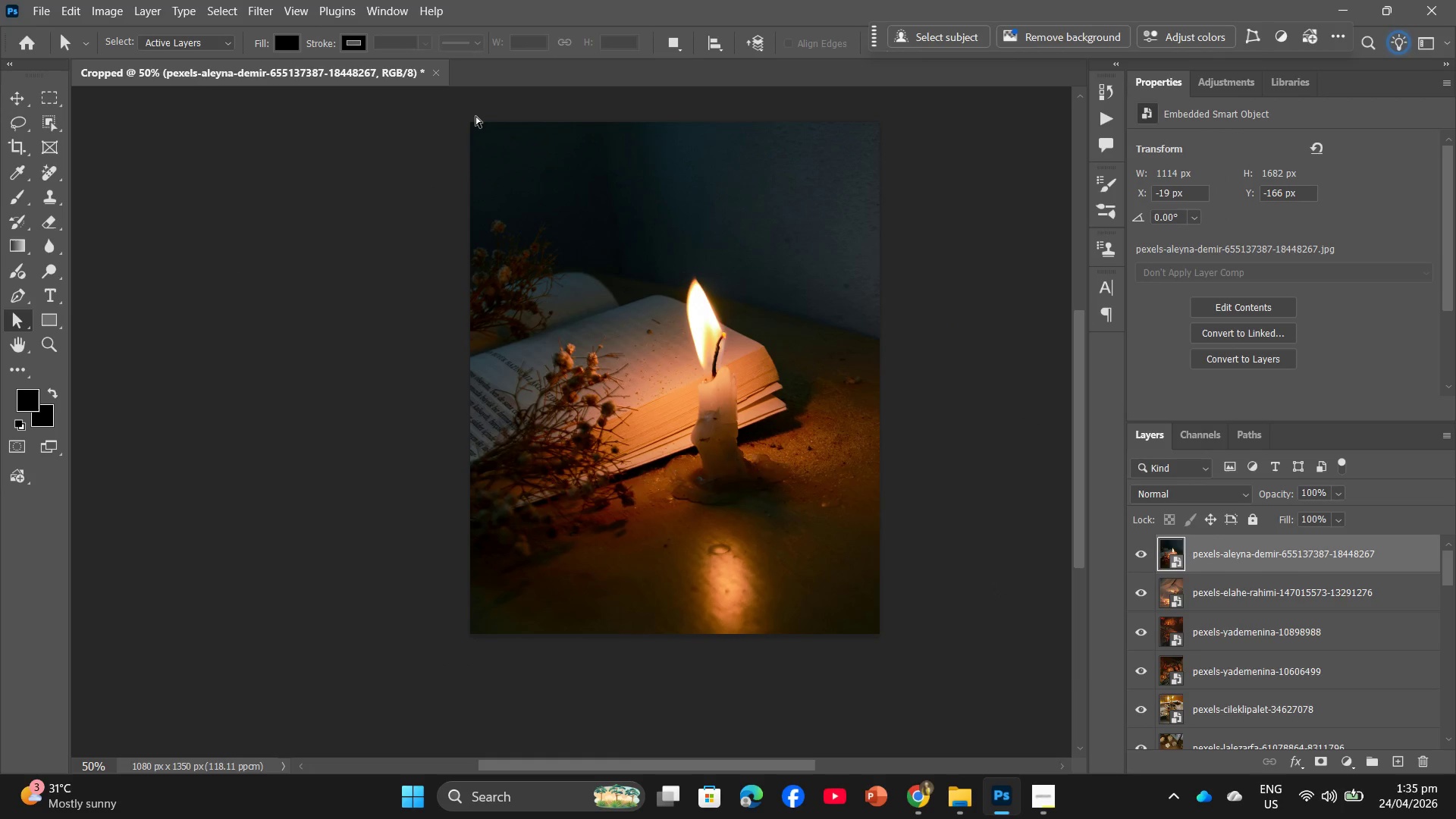 
key(Control+N)
 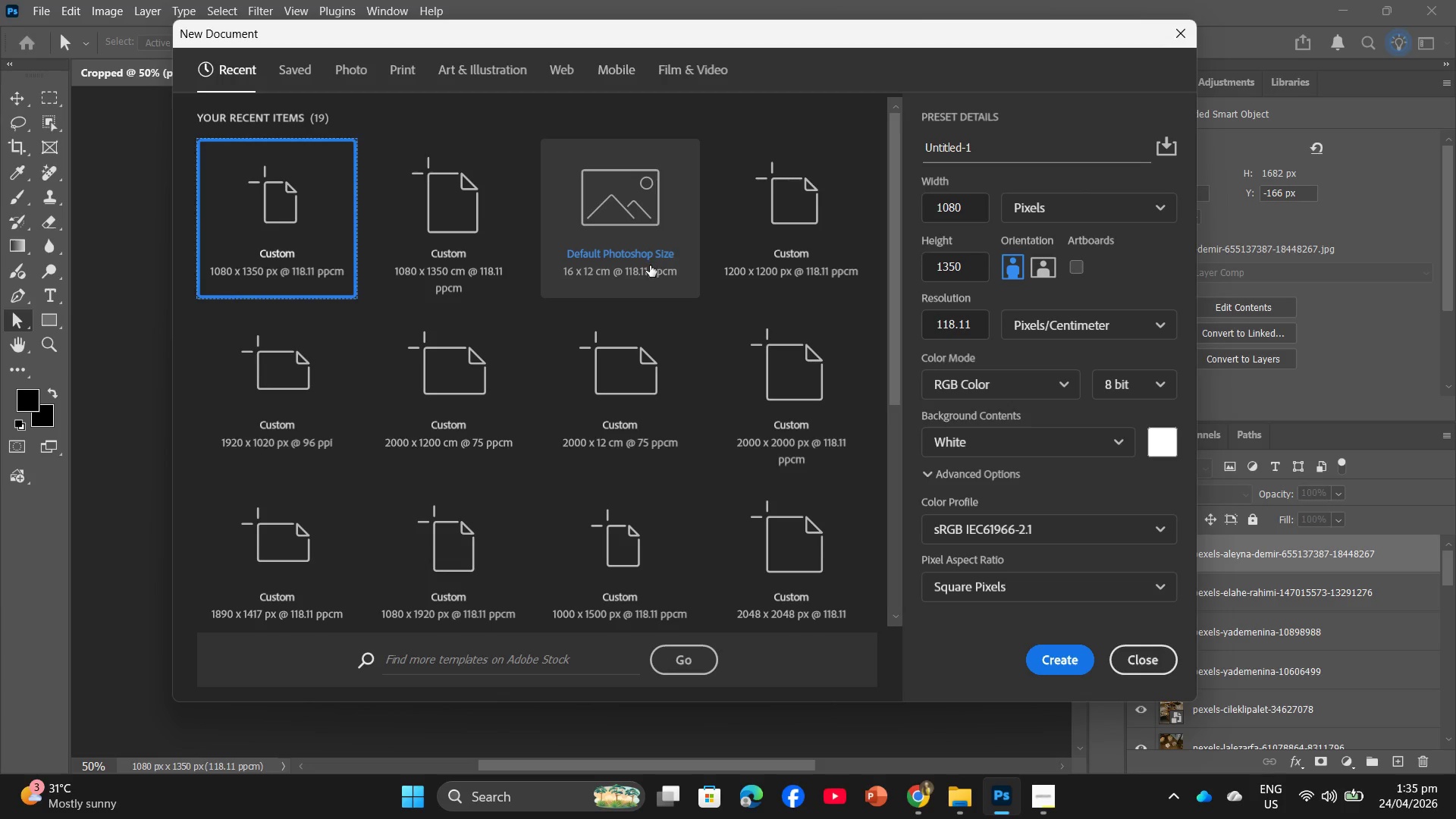 
left_click([654, 257])
 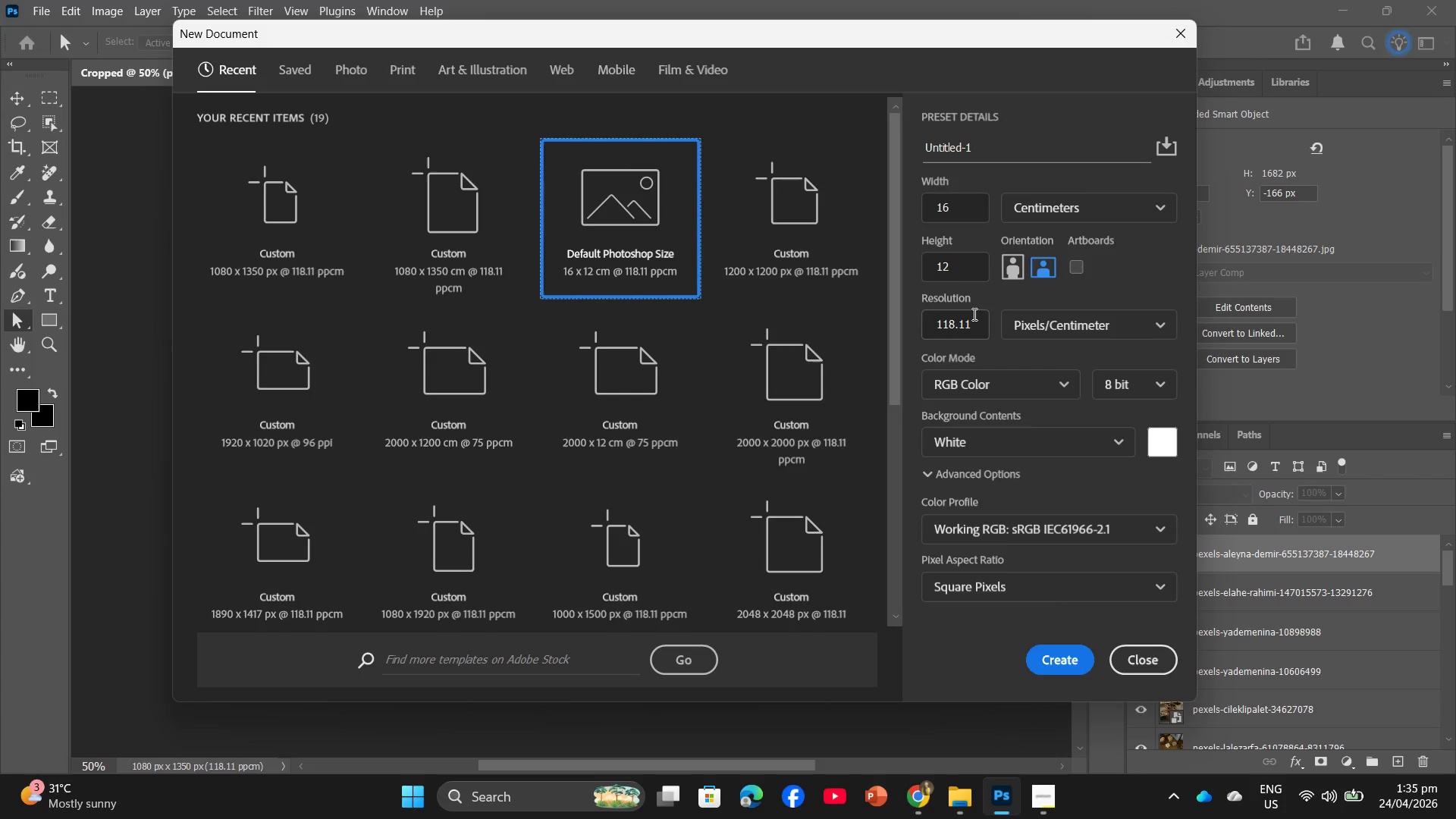 
left_click([1058, 217])
 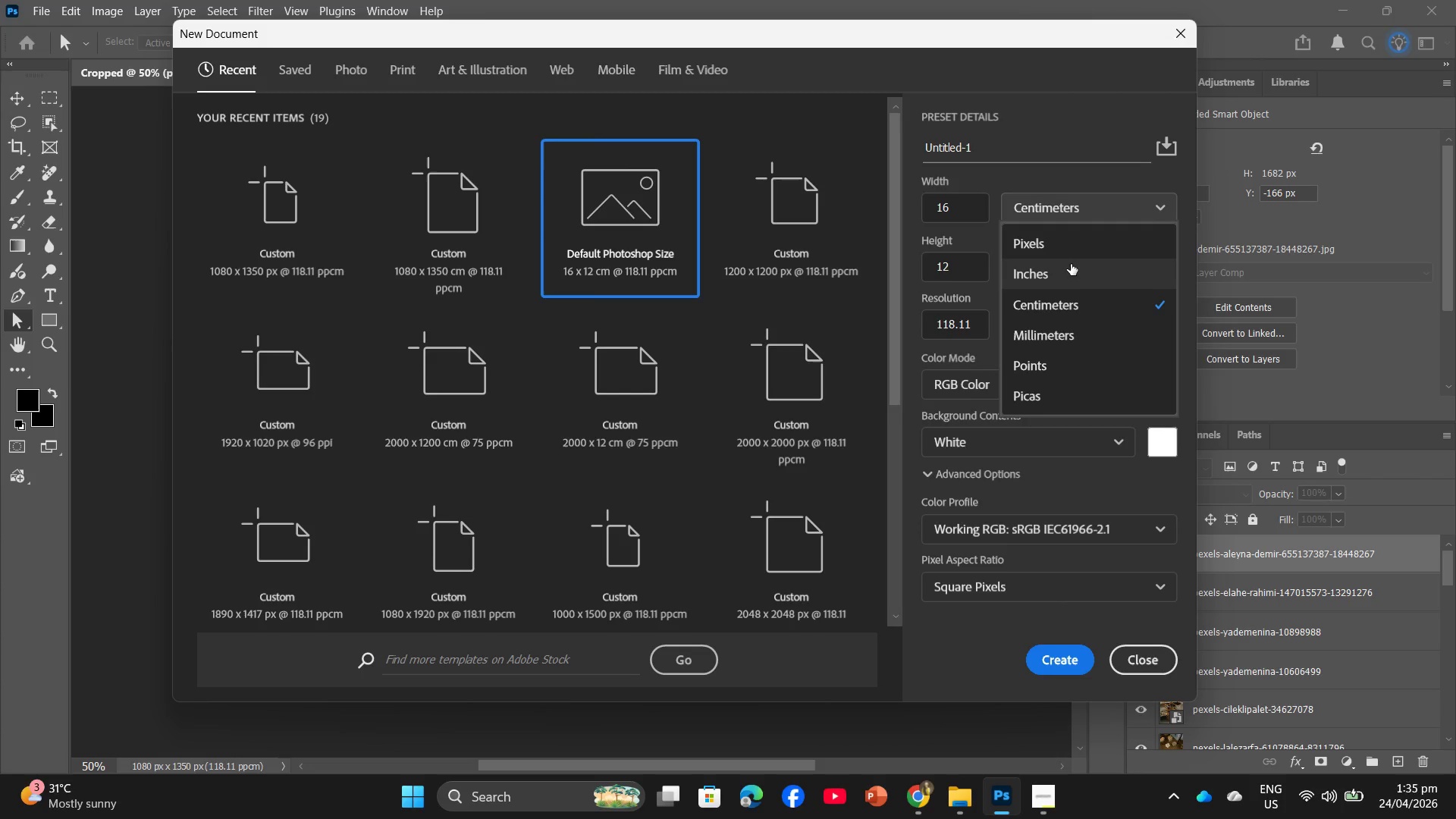 
left_click([1071, 244])
 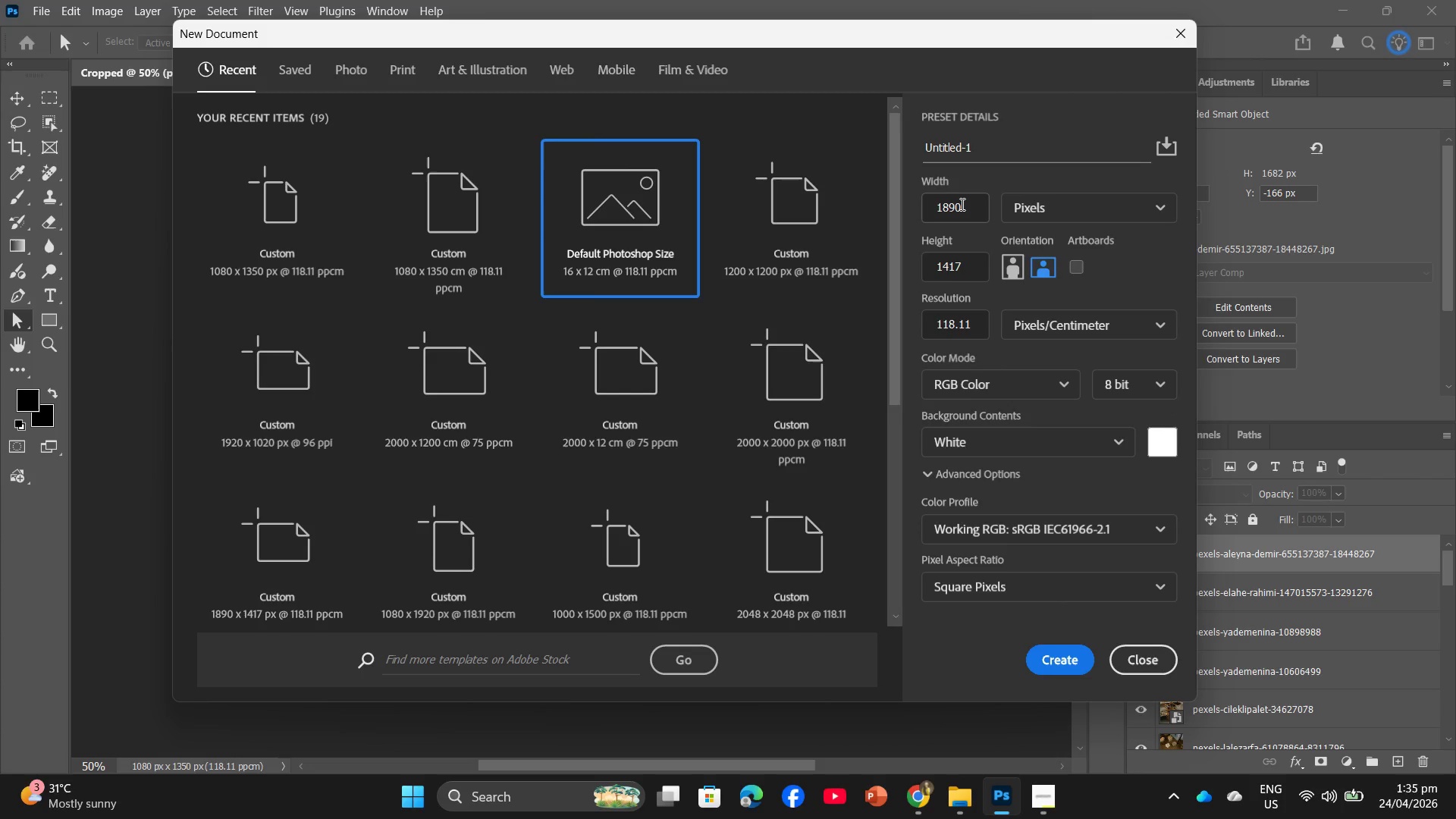 
left_click_drag(start_coordinate=[962, 205], to_coordinate=[922, 199])
 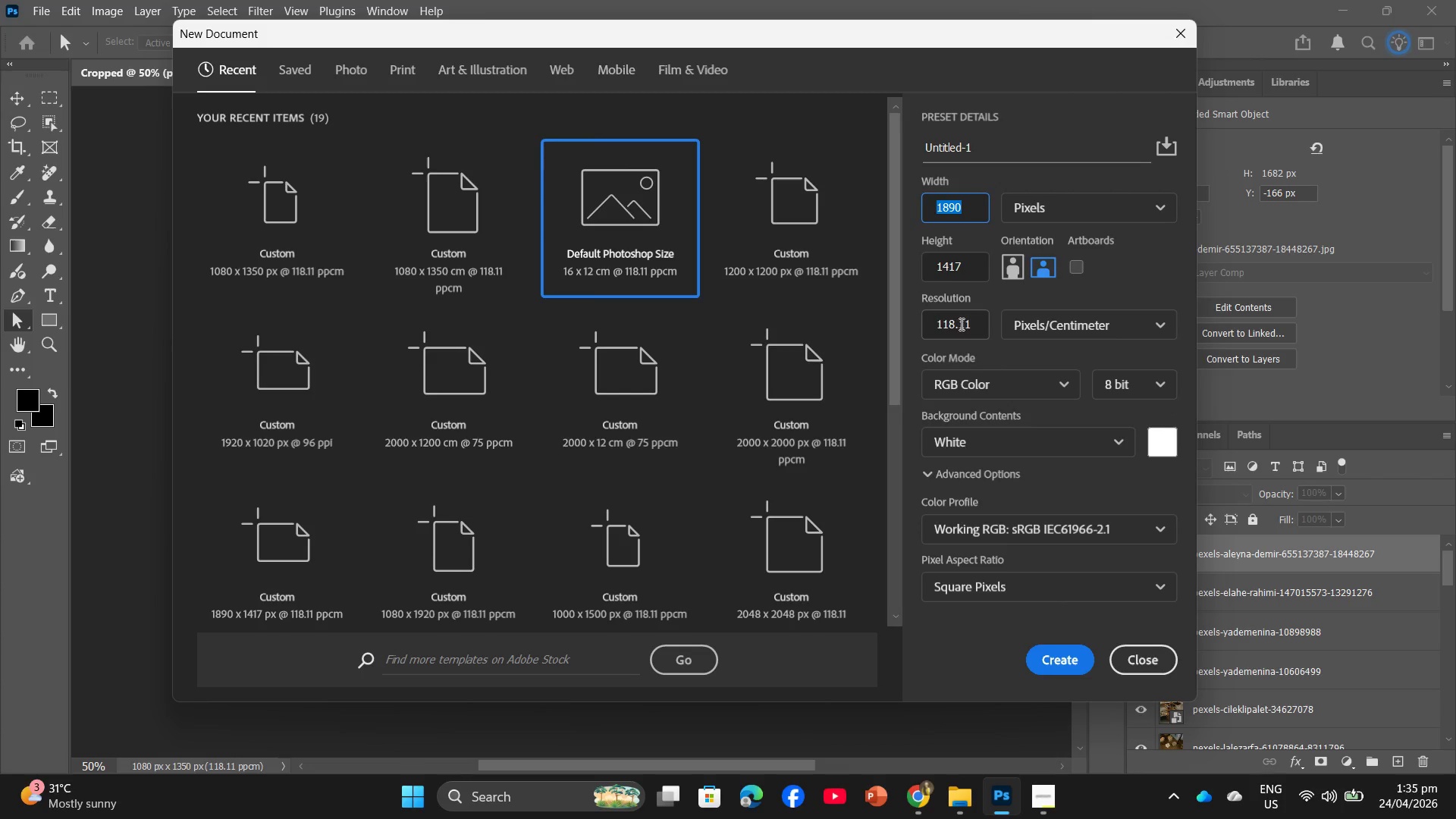 
left_click_drag(start_coordinate=[971, 324], to_coordinate=[918, 325])
 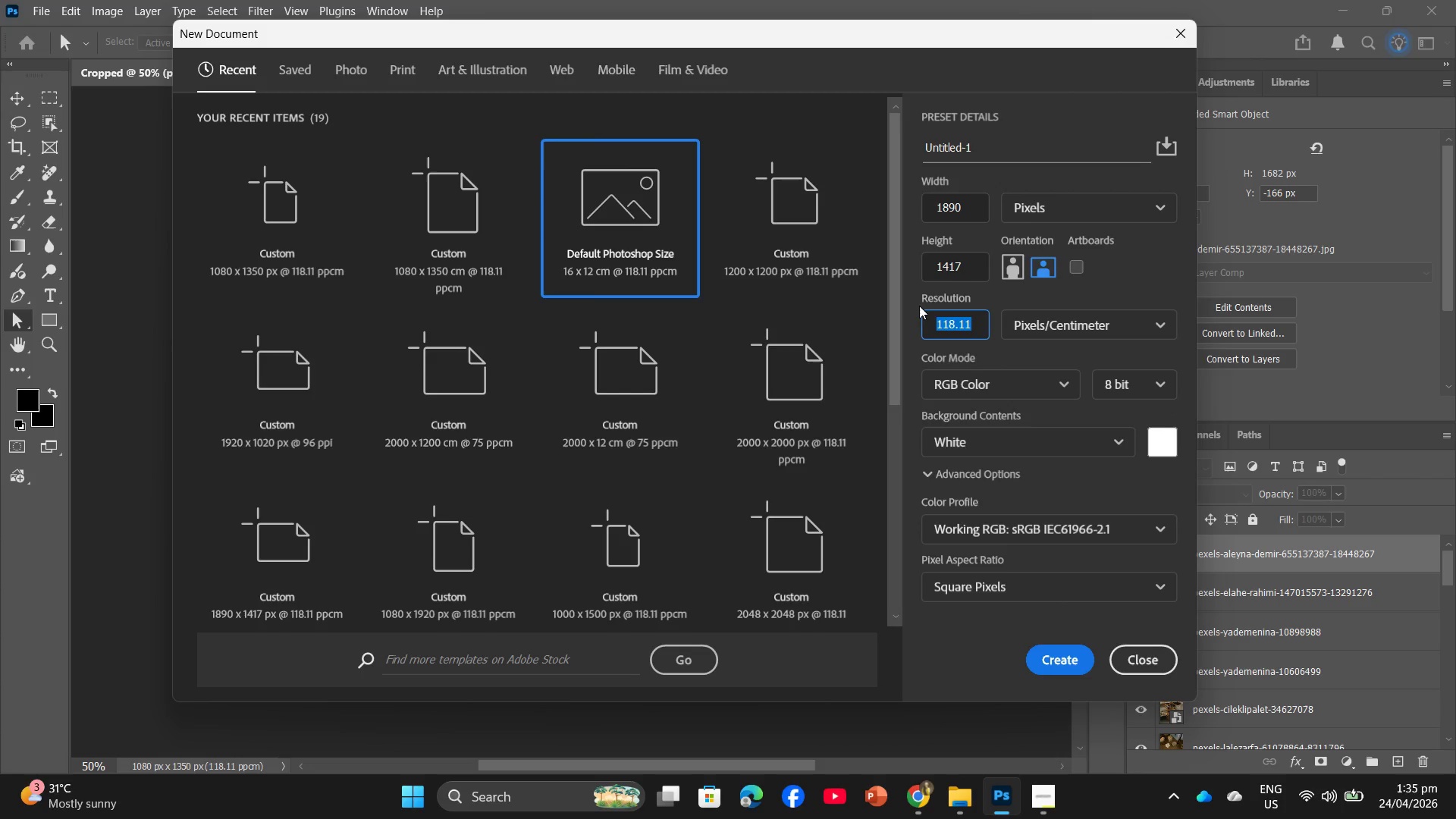 
key(Numpad7)
 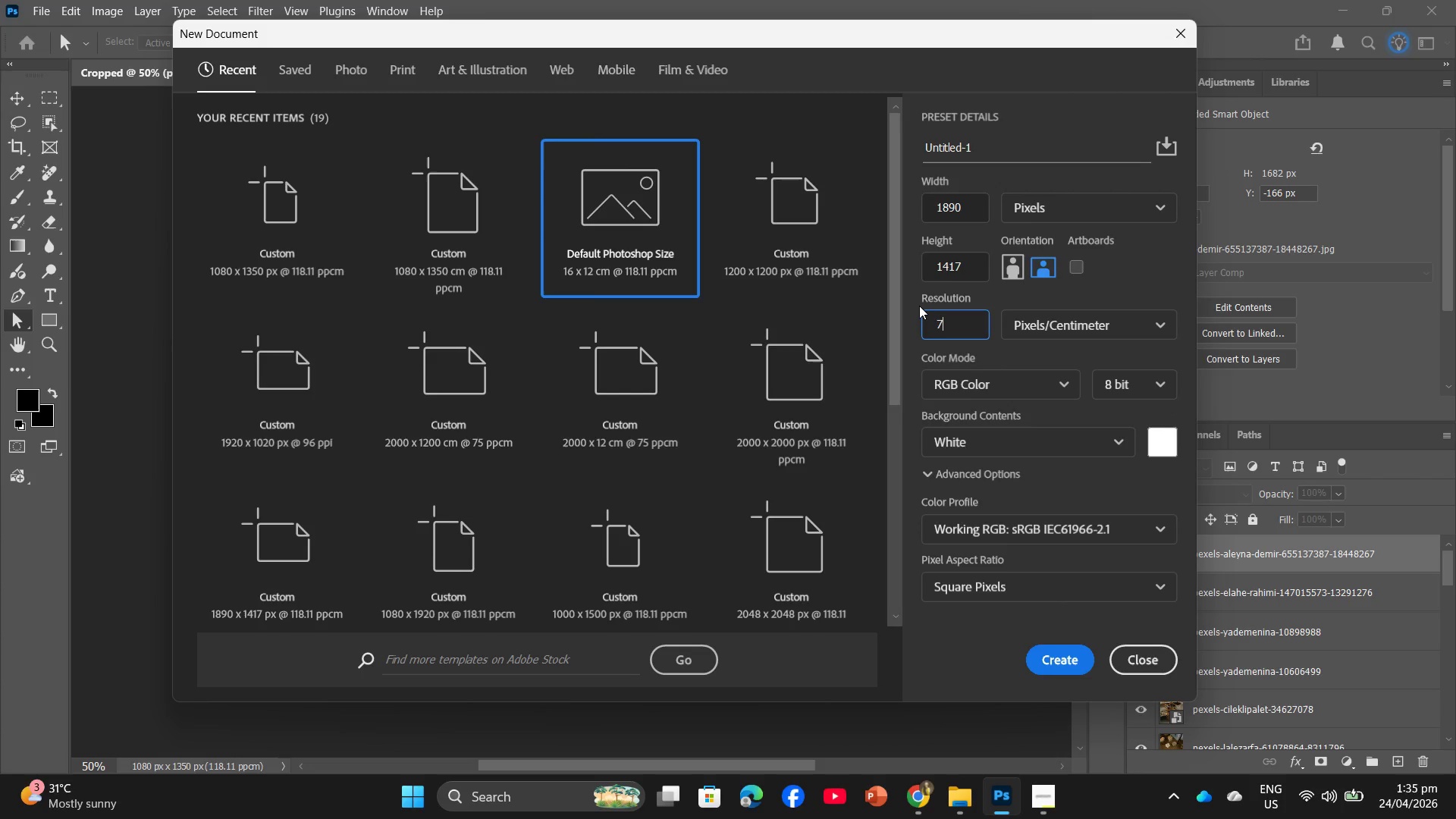 
key(Numpad5)
 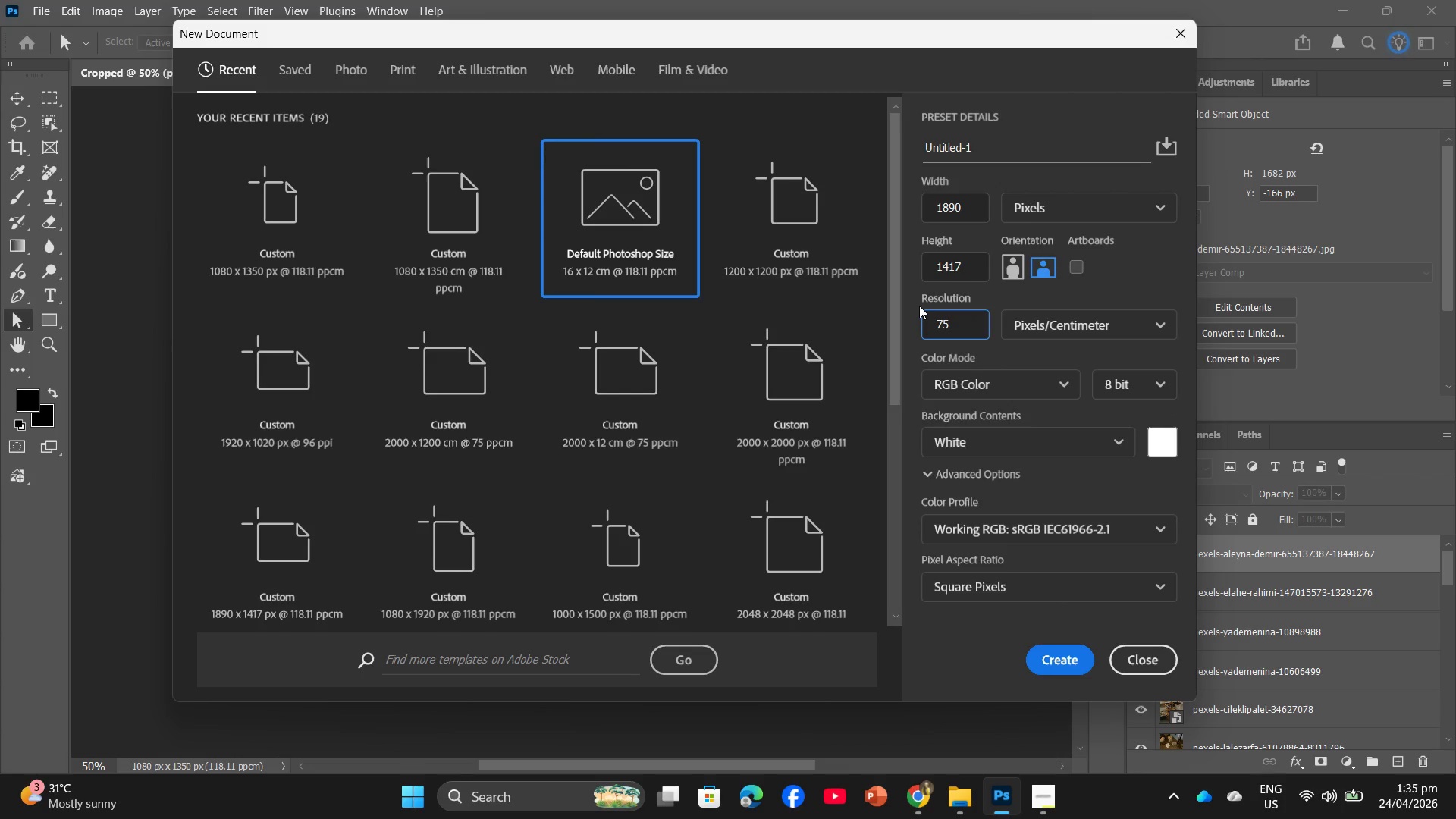 
key(NumpadEnter)
 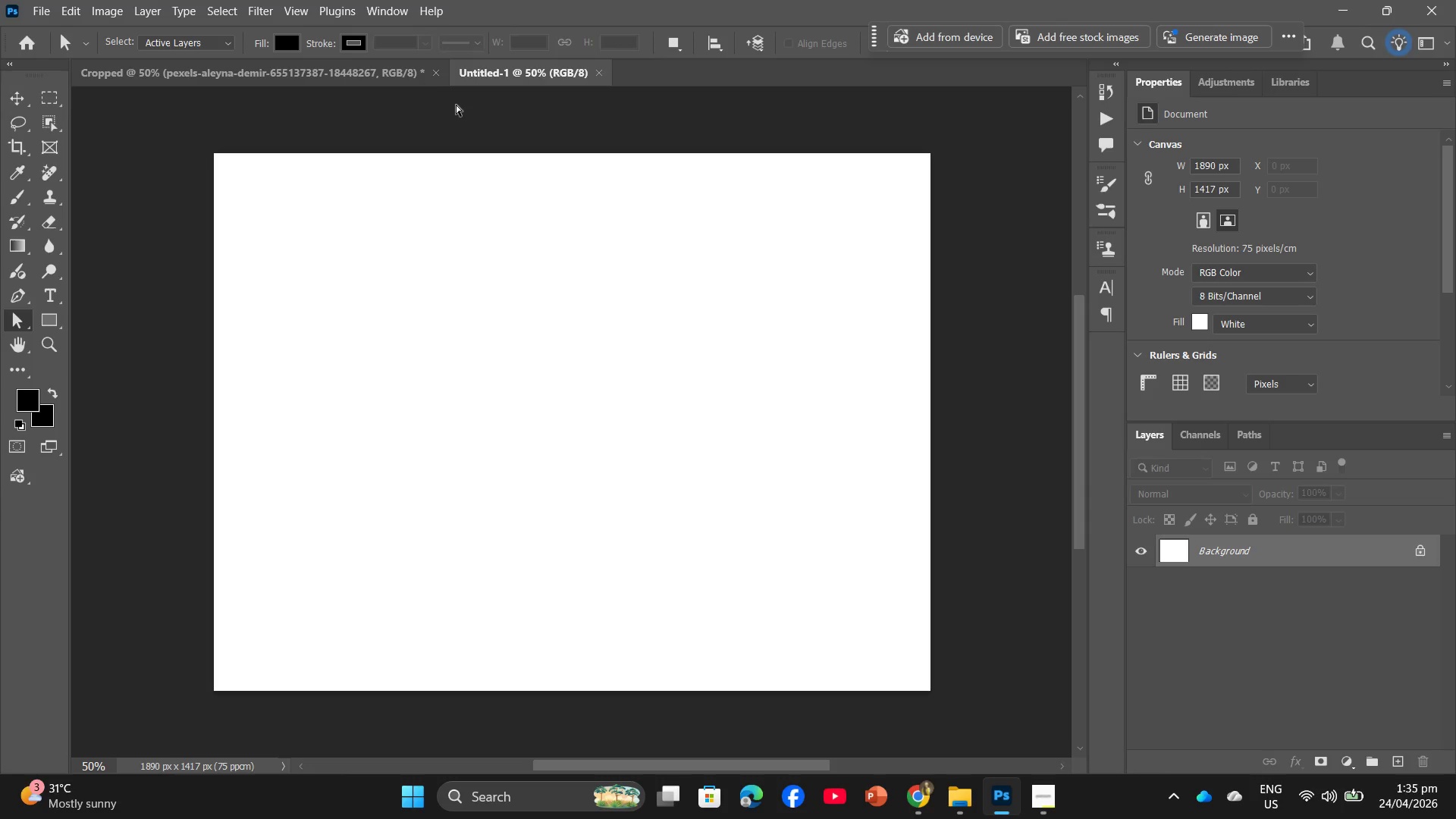 
left_click([598, 71])
 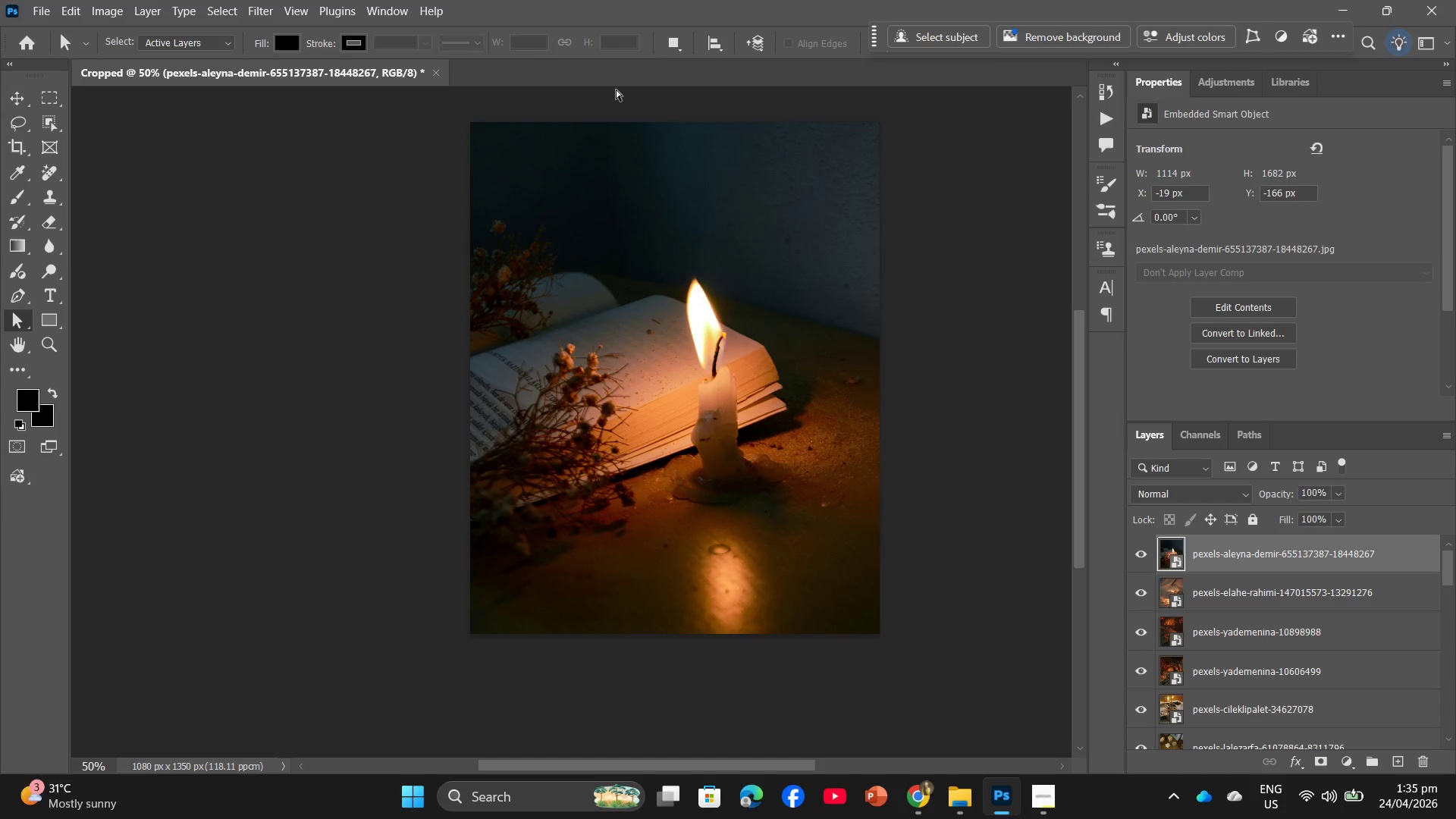 
key(Control+N)
 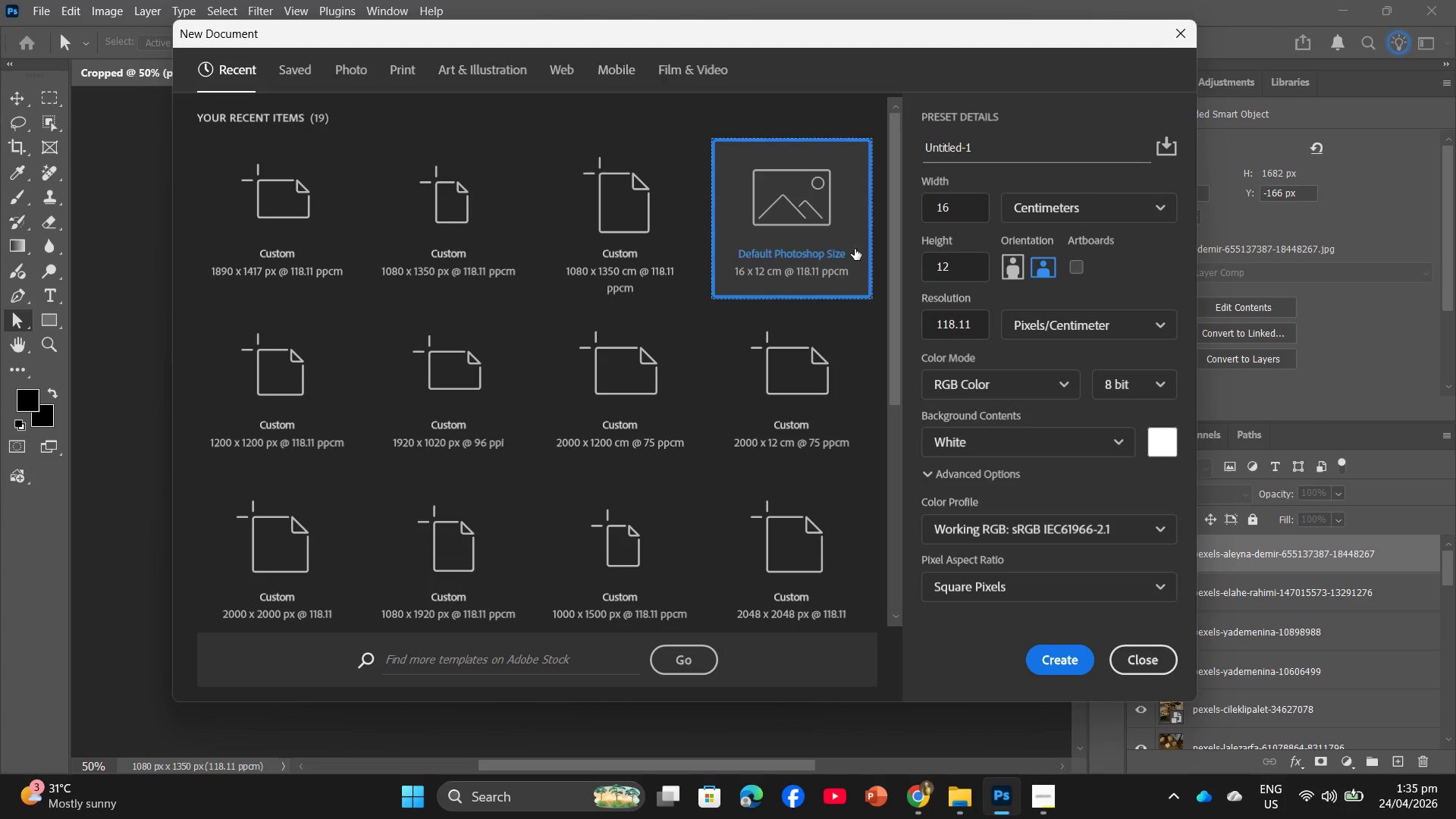 
left_click([1071, 212])
 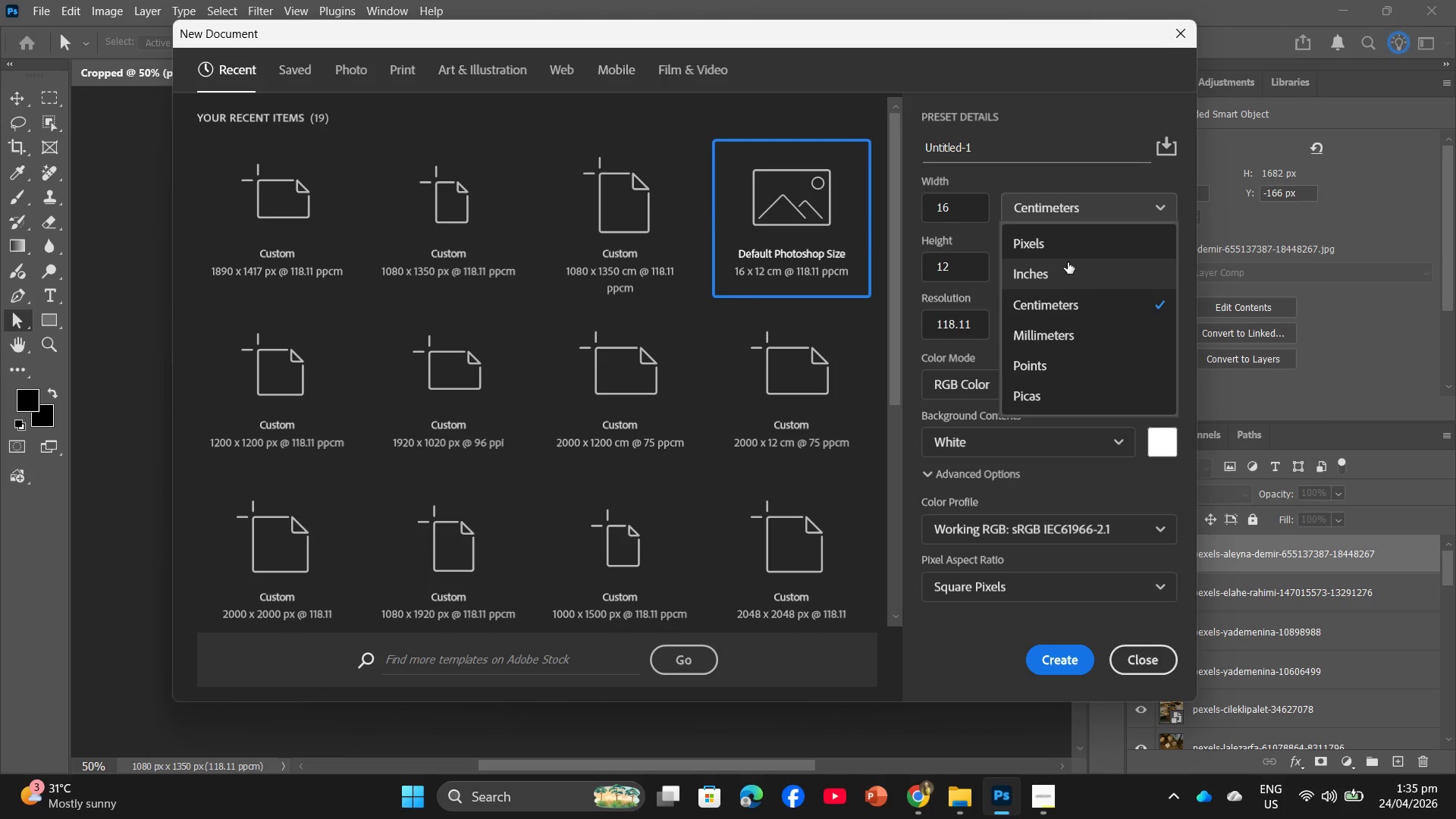 
left_click([1071, 237])
 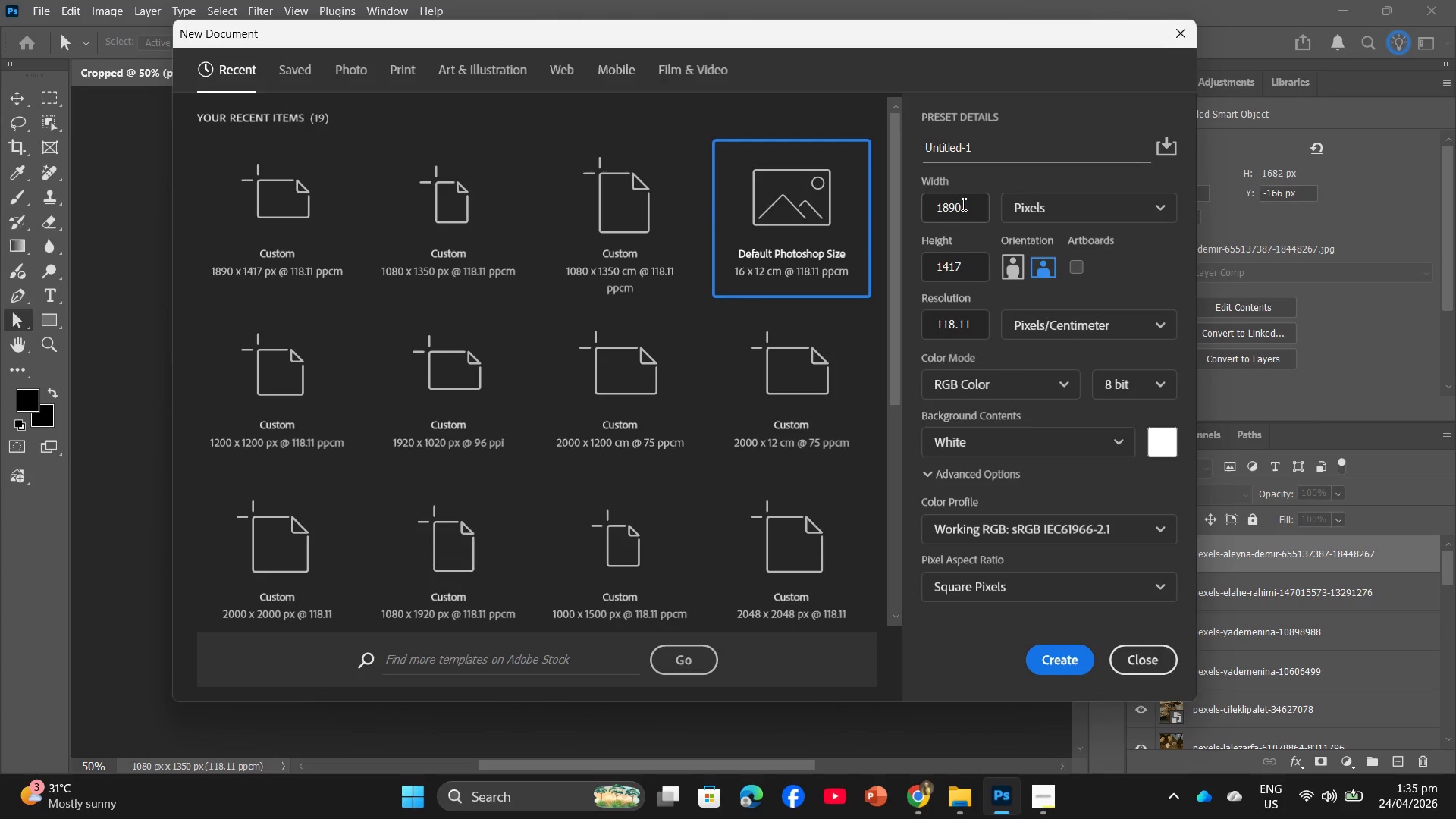 
left_click_drag(start_coordinate=[965, 206], to_coordinate=[896, 209])
 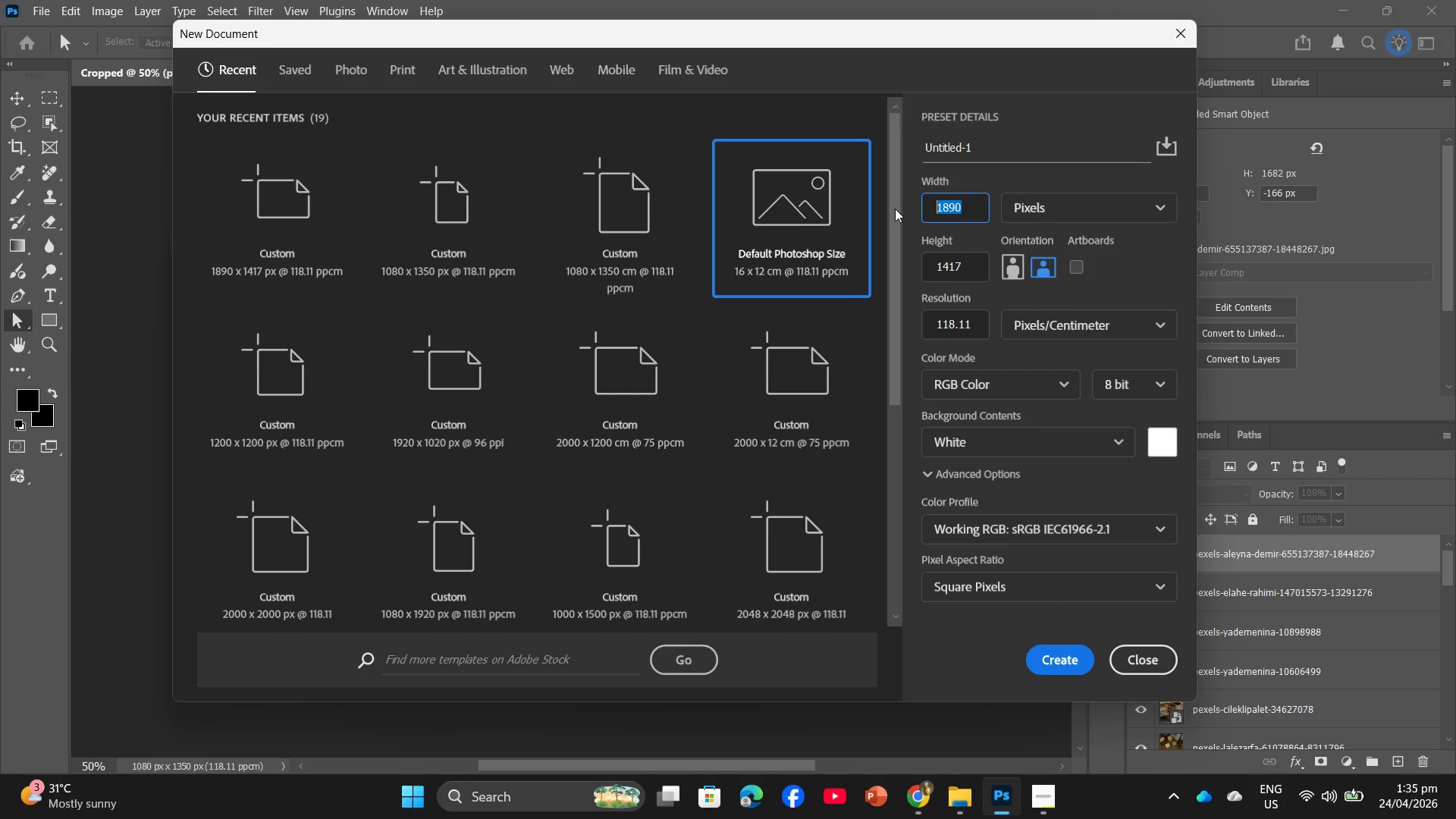 
key(Numpad2)
 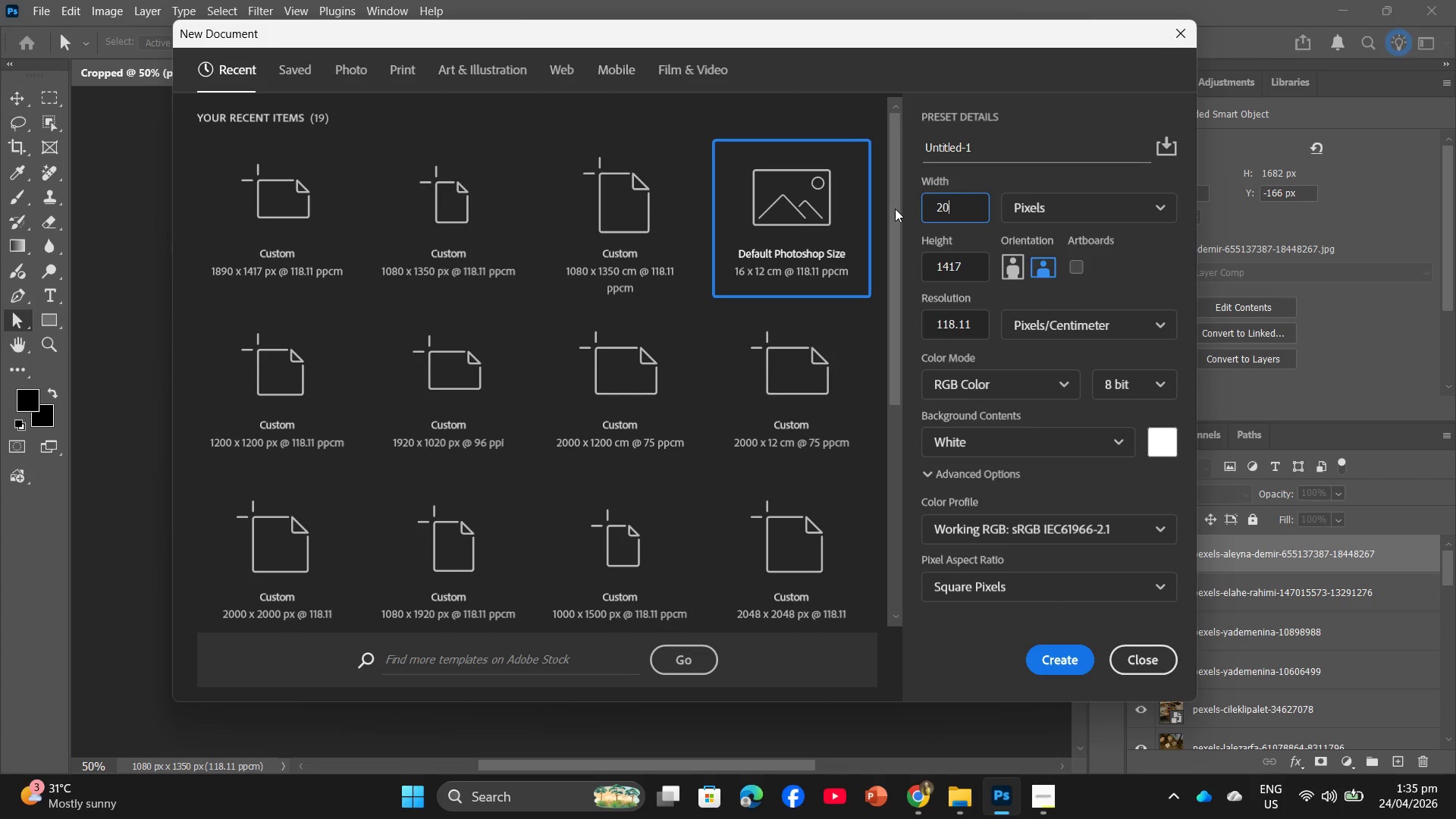 
key(Numpad0)
 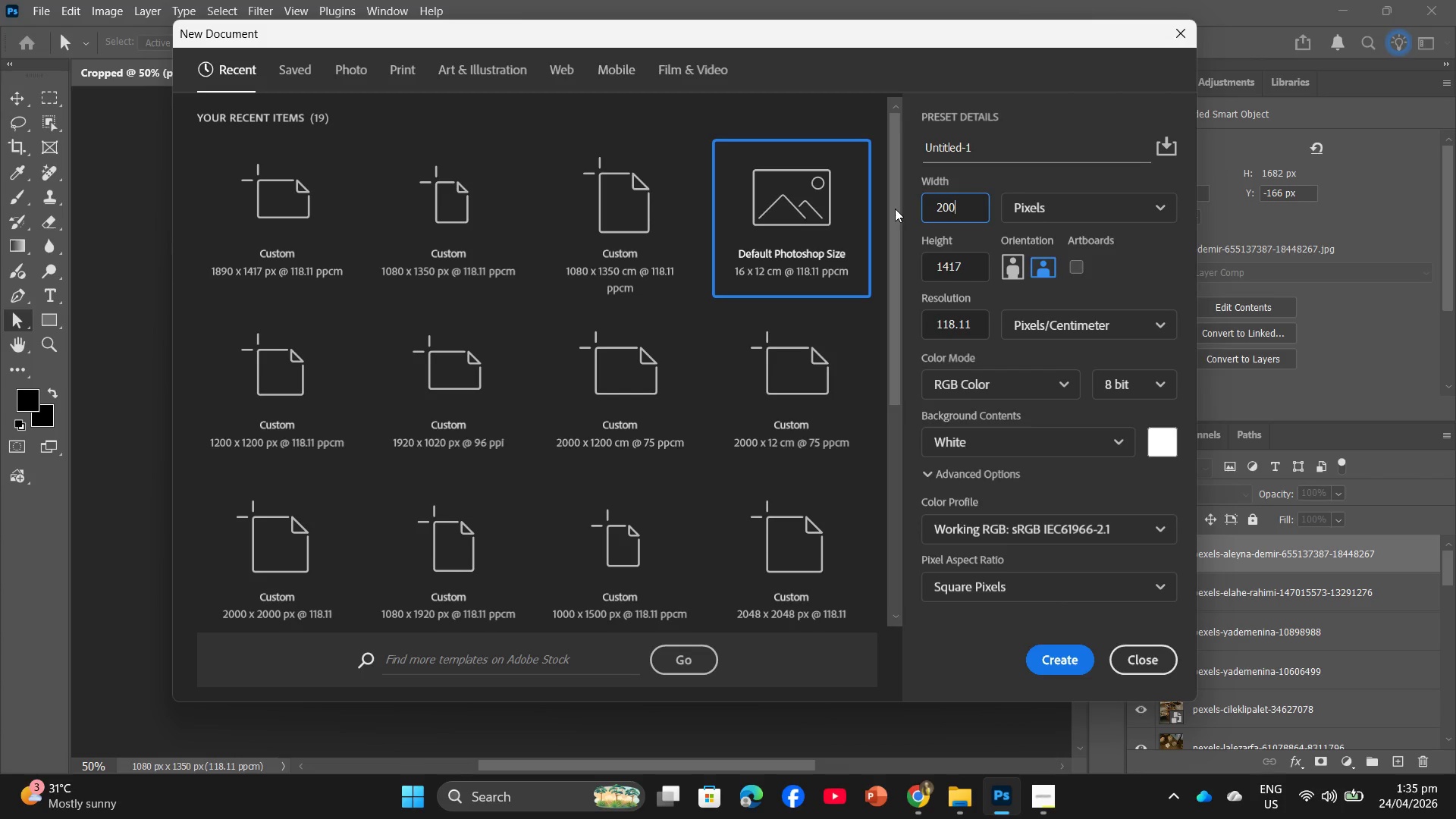 
key(Numpad0)
 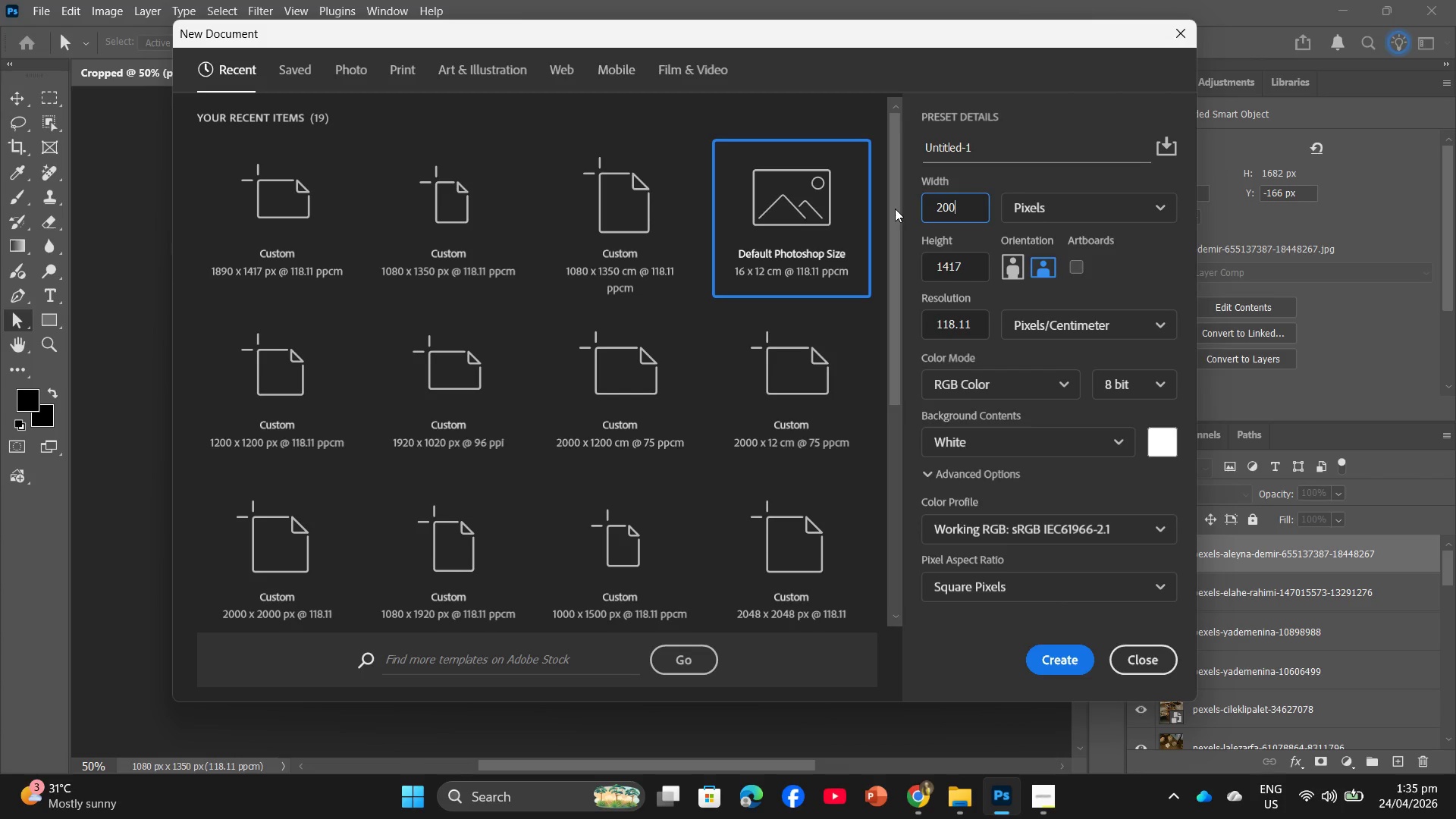 
key(Numpad0)
 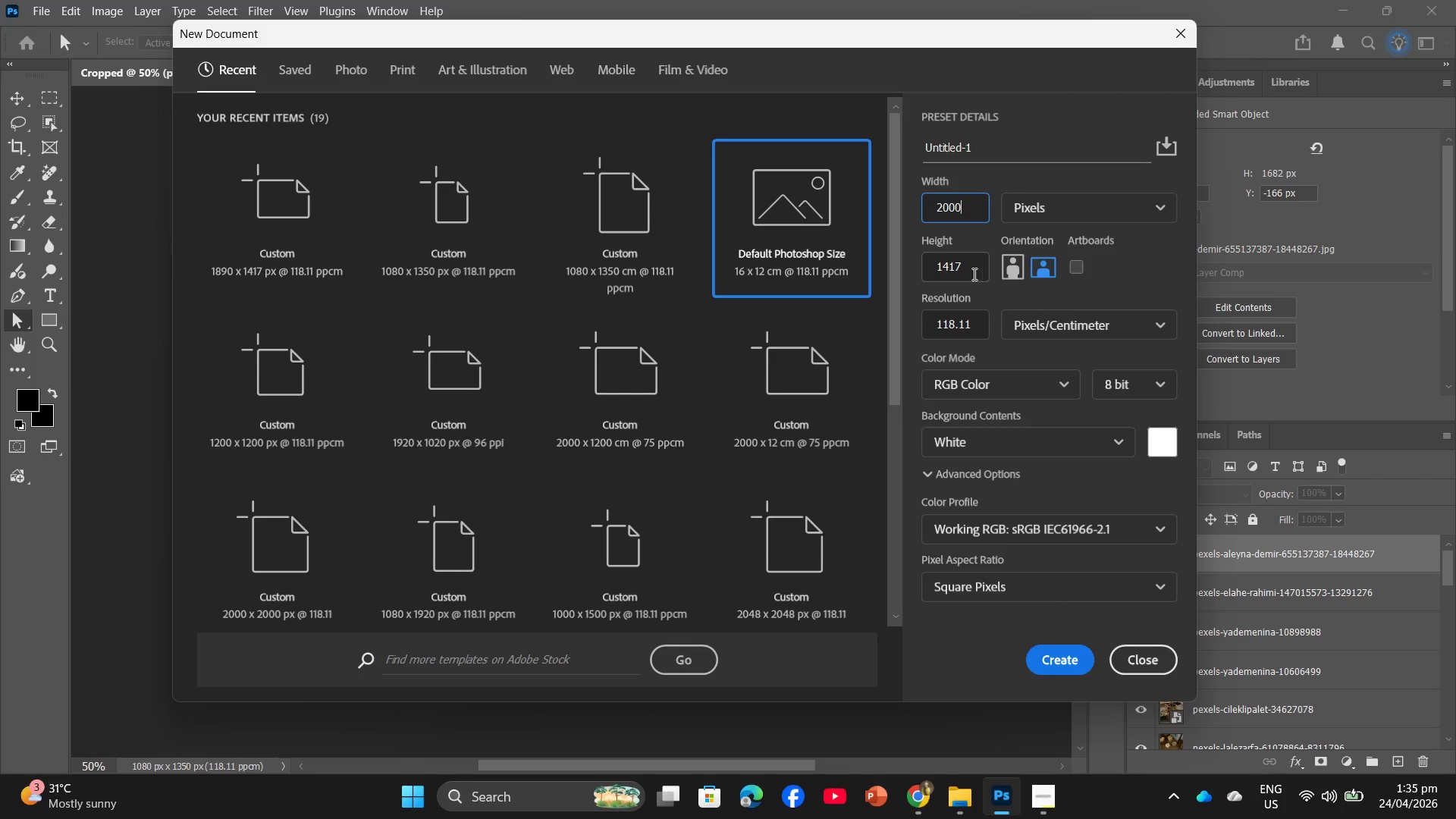 
left_click_drag(start_coordinate=[970, 265], to_coordinate=[930, 273])
 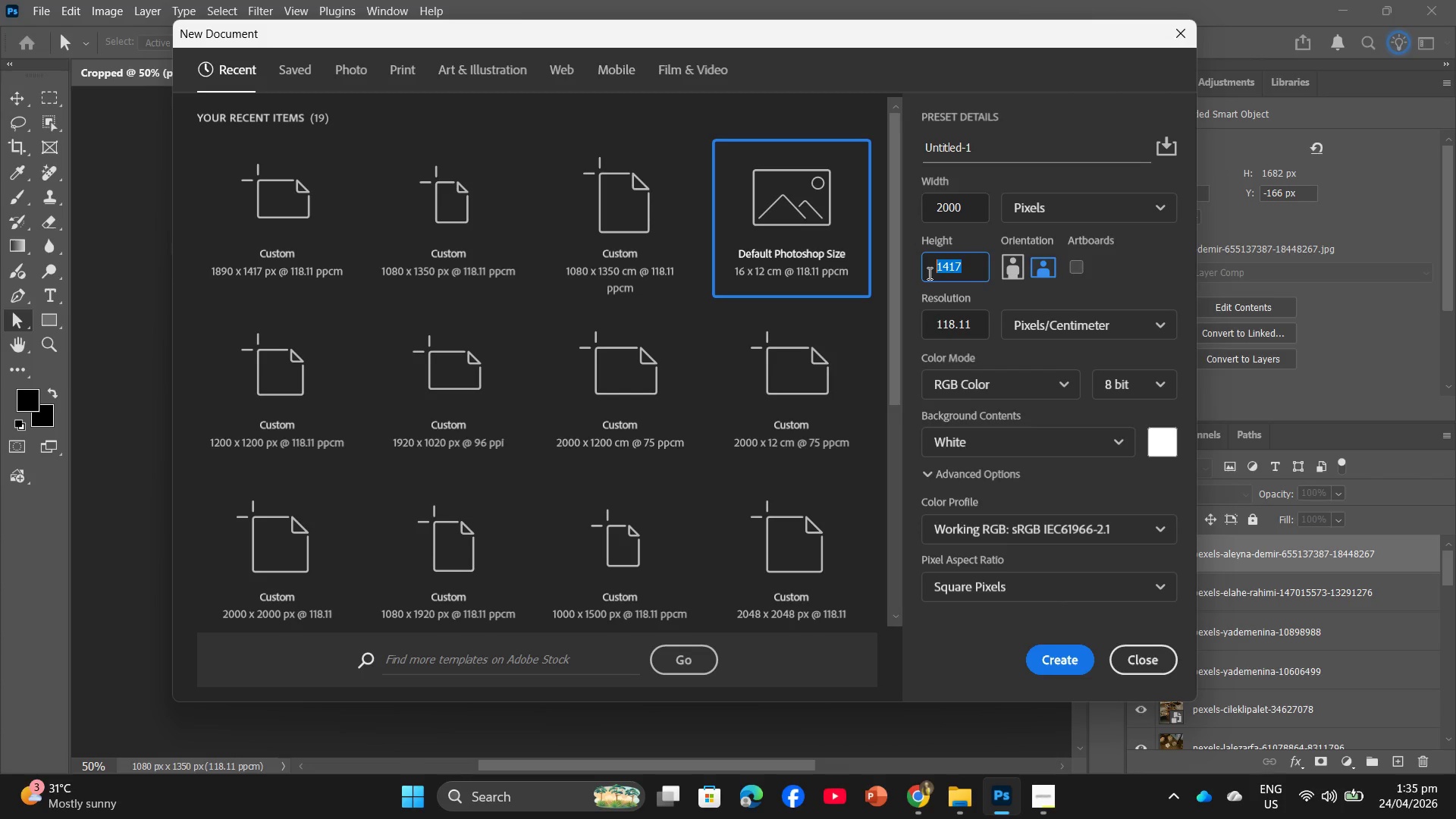 
key(Numpad2)
 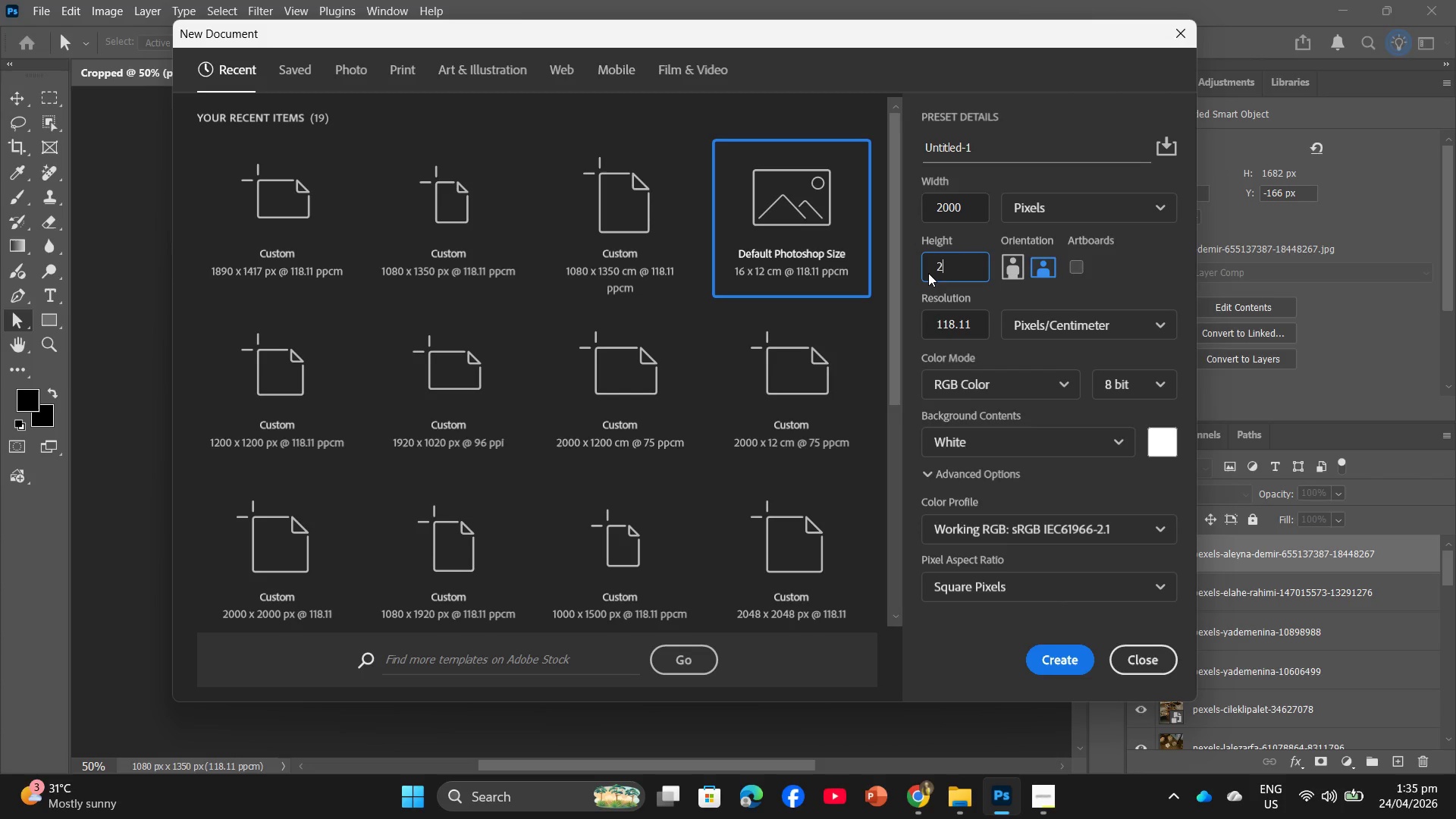 
key(Numpad0)
 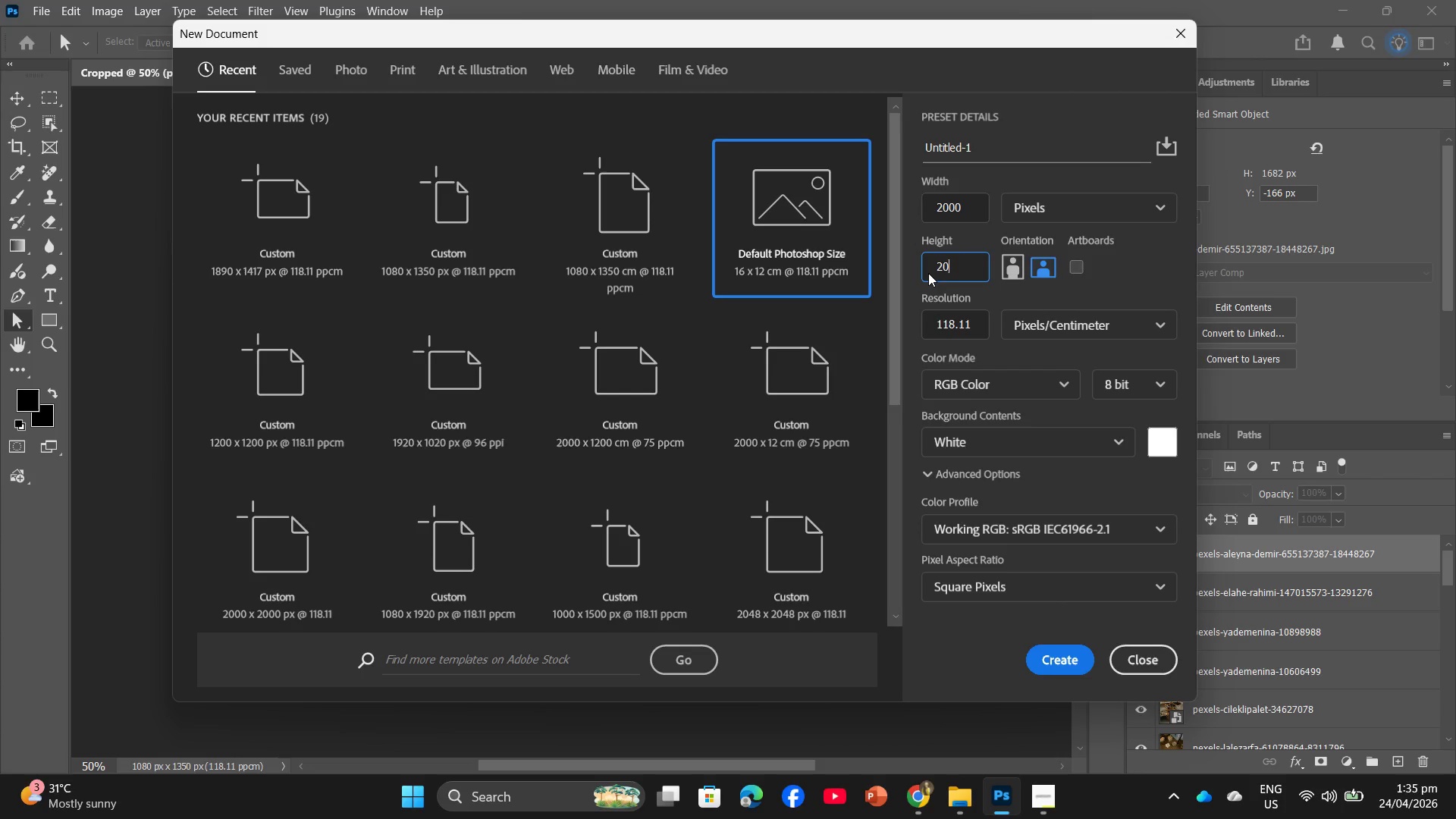 
key(Numpad0)
 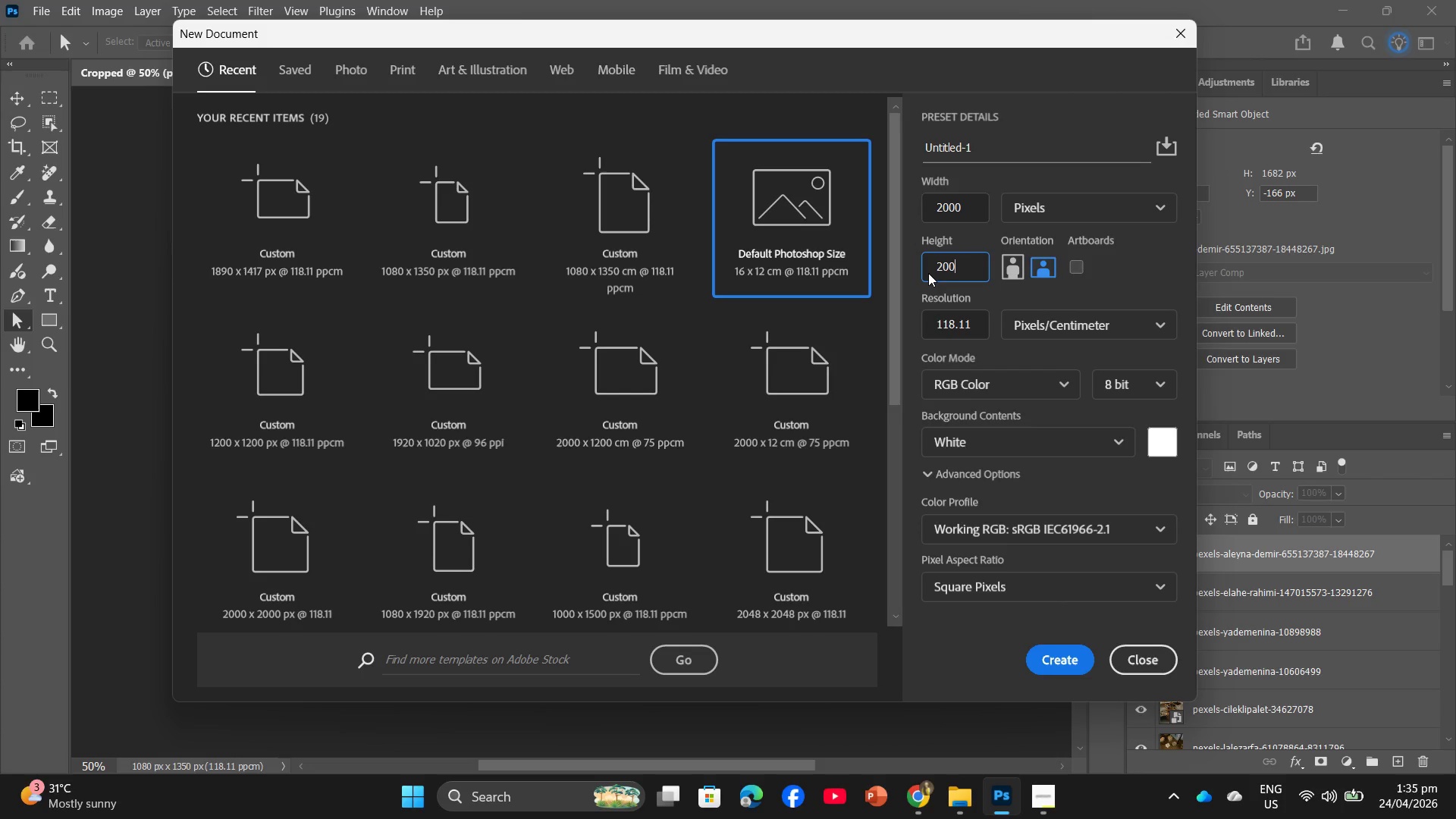 
key(Numpad0)
 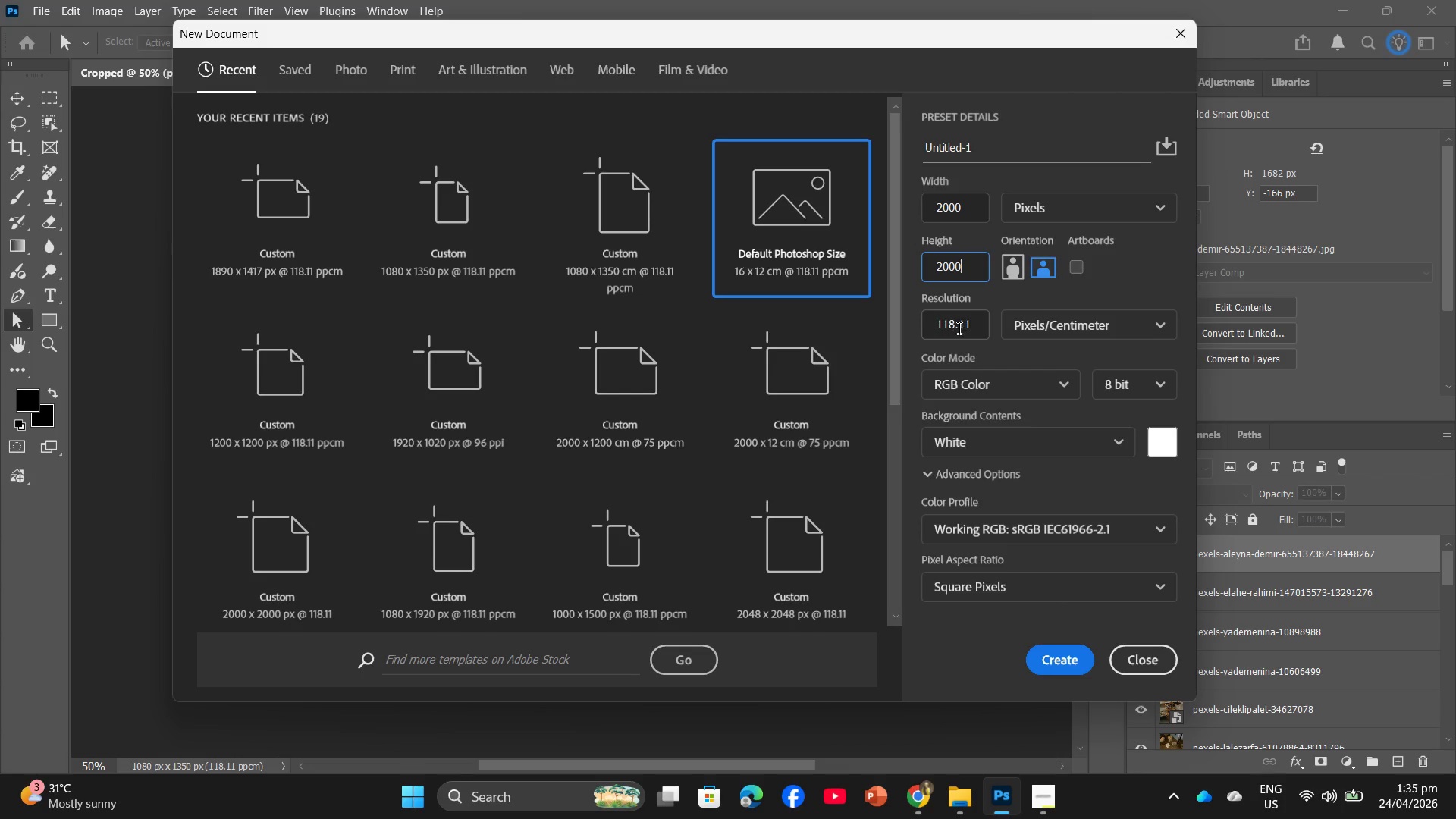 
left_click_drag(start_coordinate=[972, 325], to_coordinate=[927, 326])
 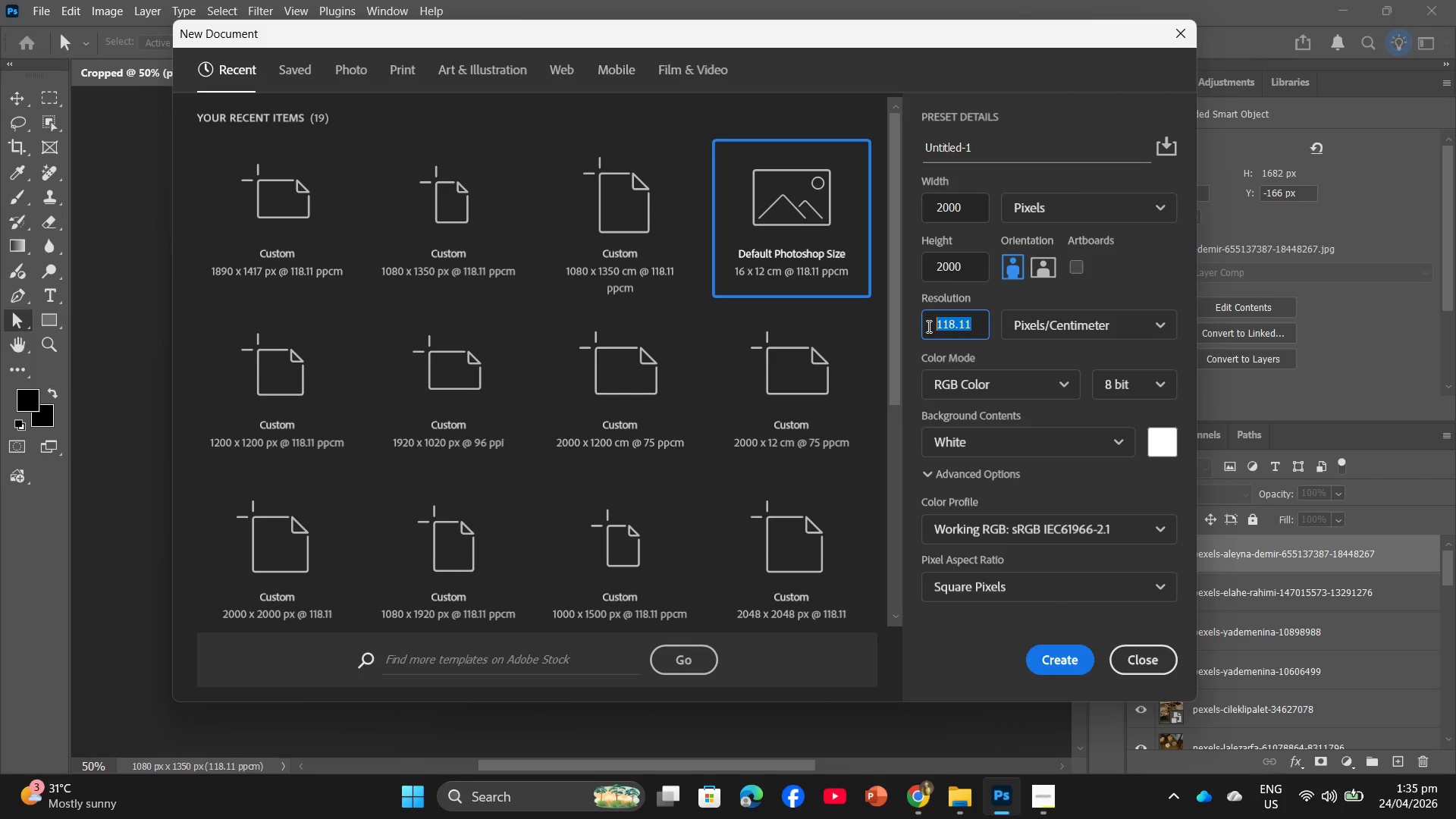 
key(Numpad7)
 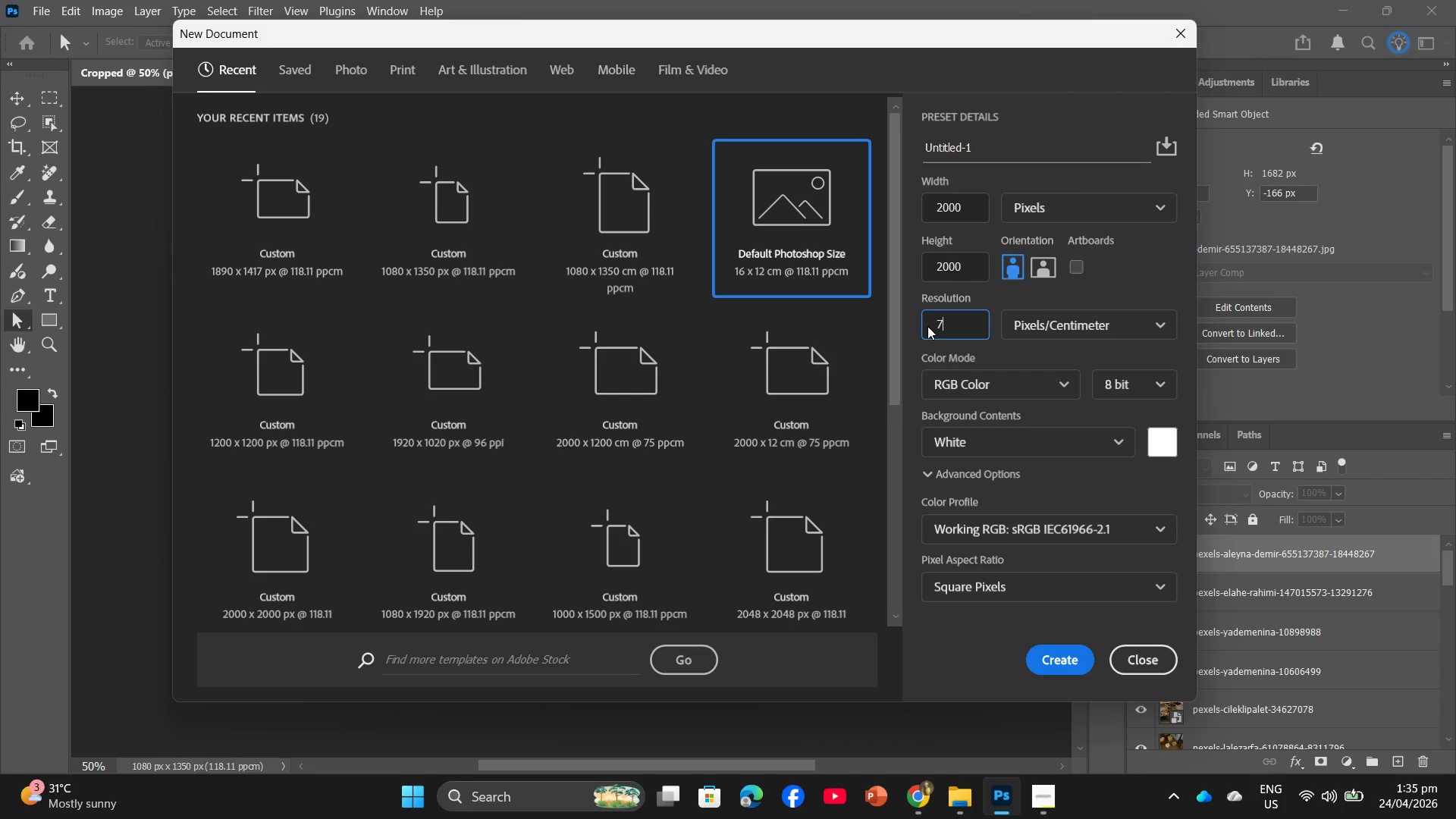 
key(Numpad5)
 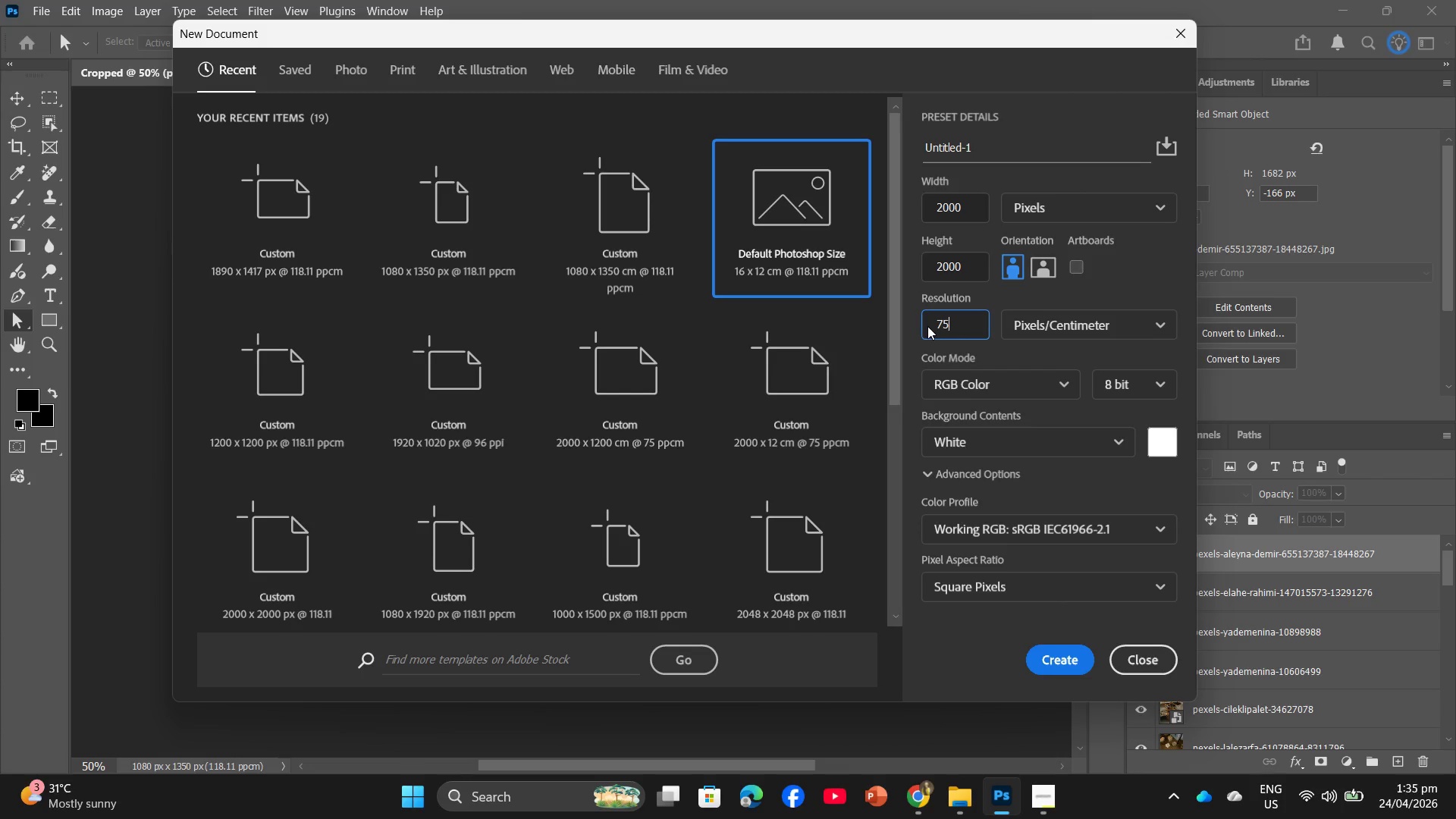 
key(NumpadEnter)
 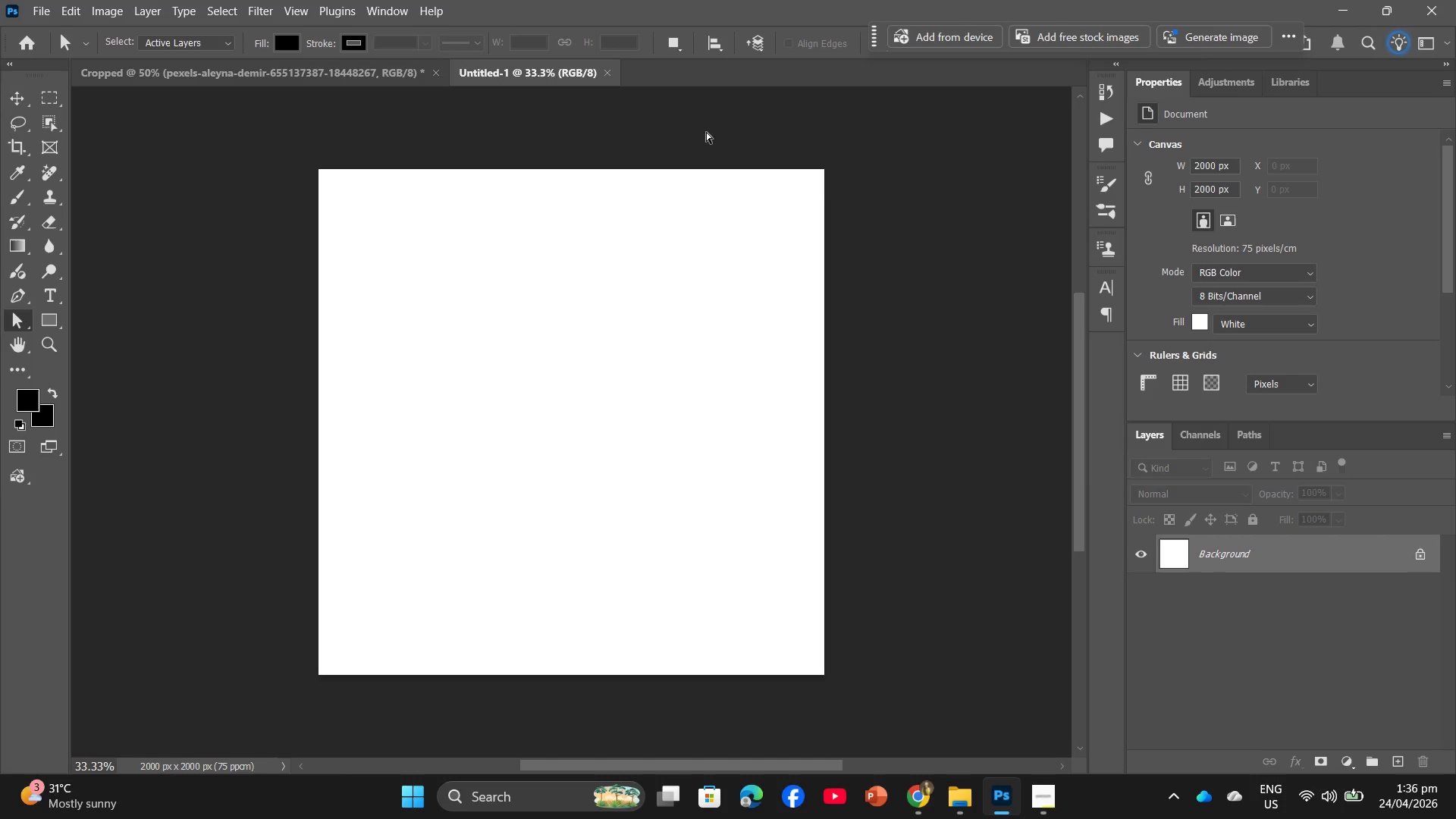 
left_click([111, 10])
 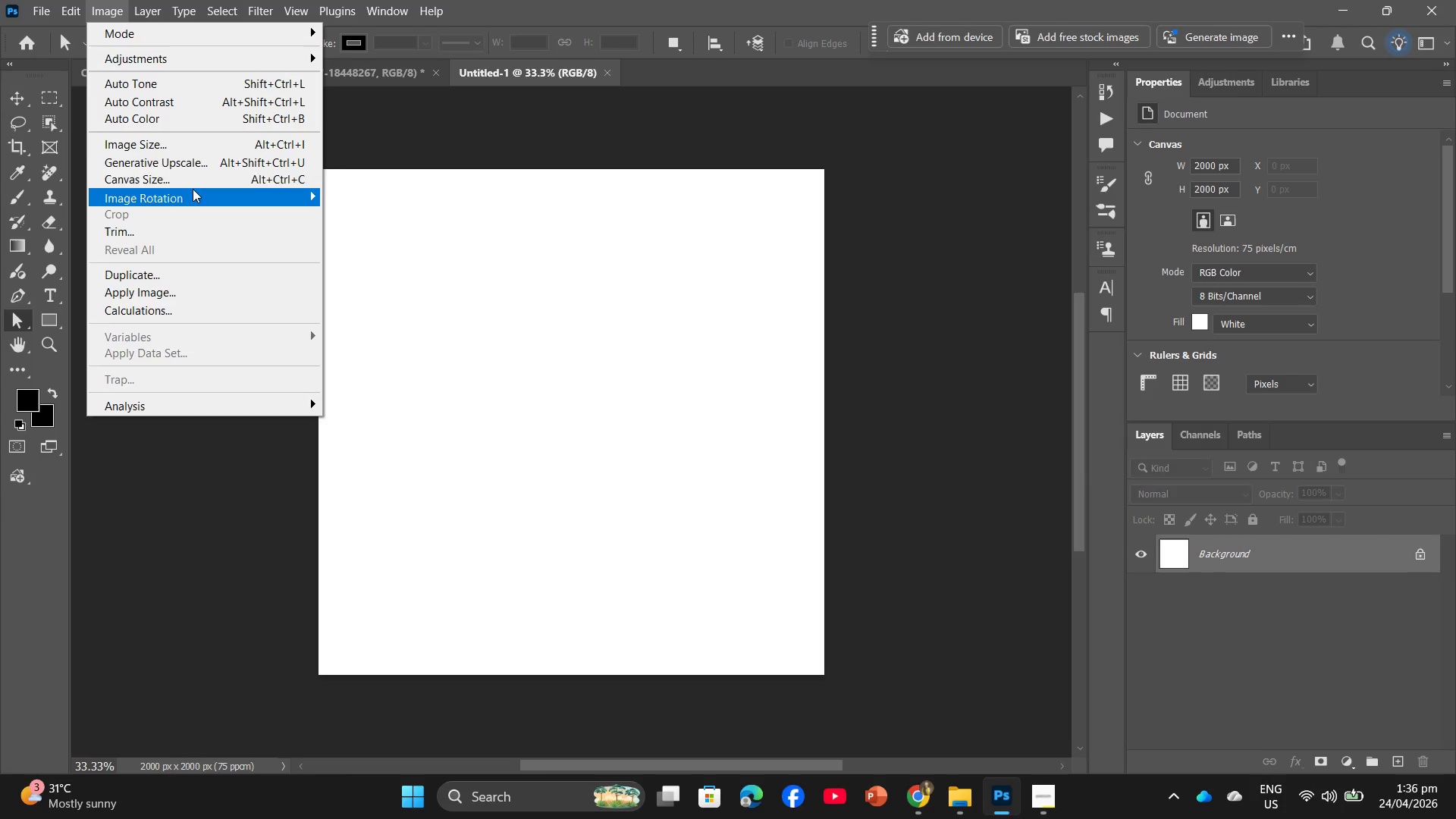 
left_click([207, 143])
 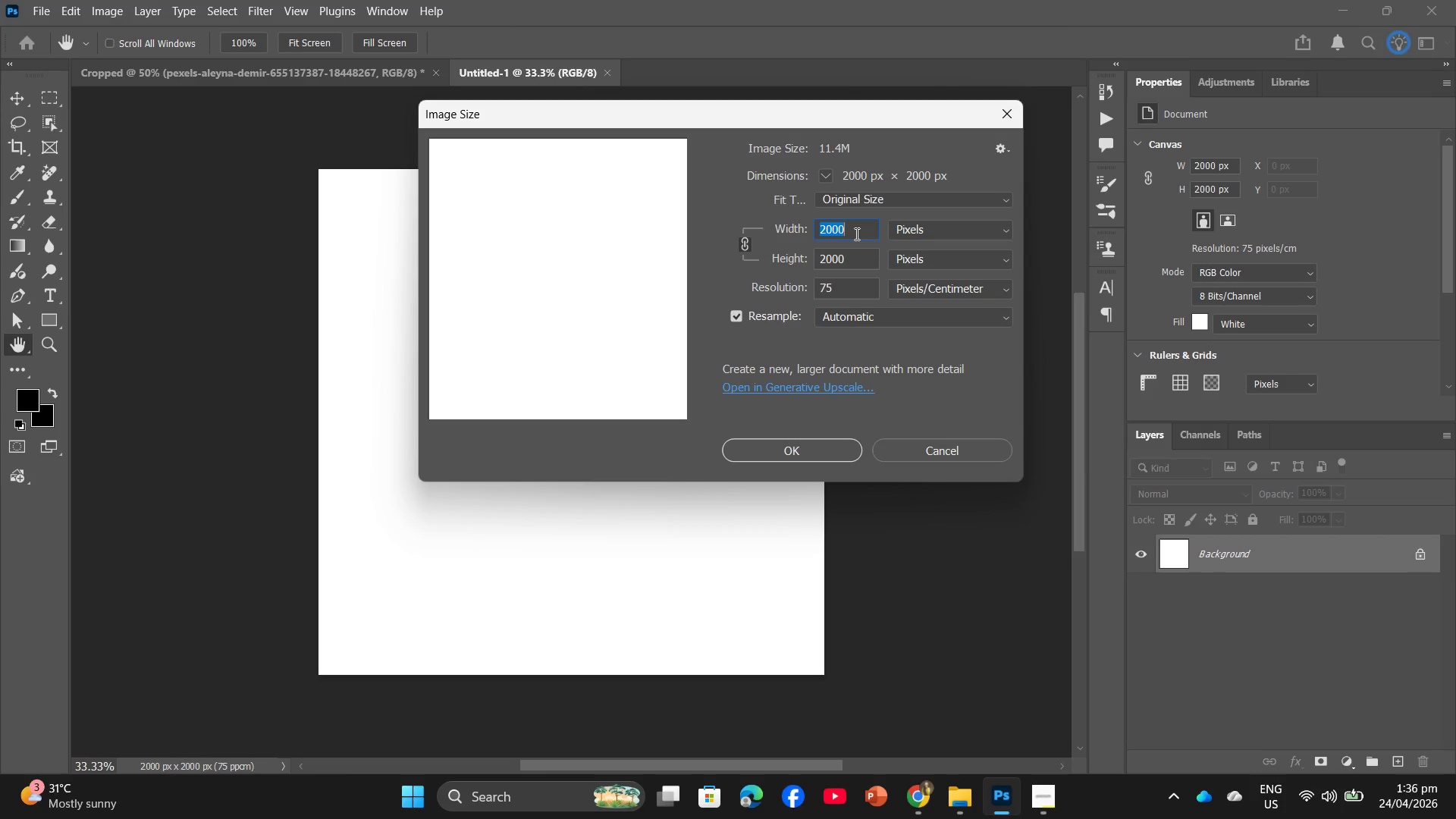 
left_click_drag(start_coordinate=[855, 231], to_coordinate=[809, 233])
 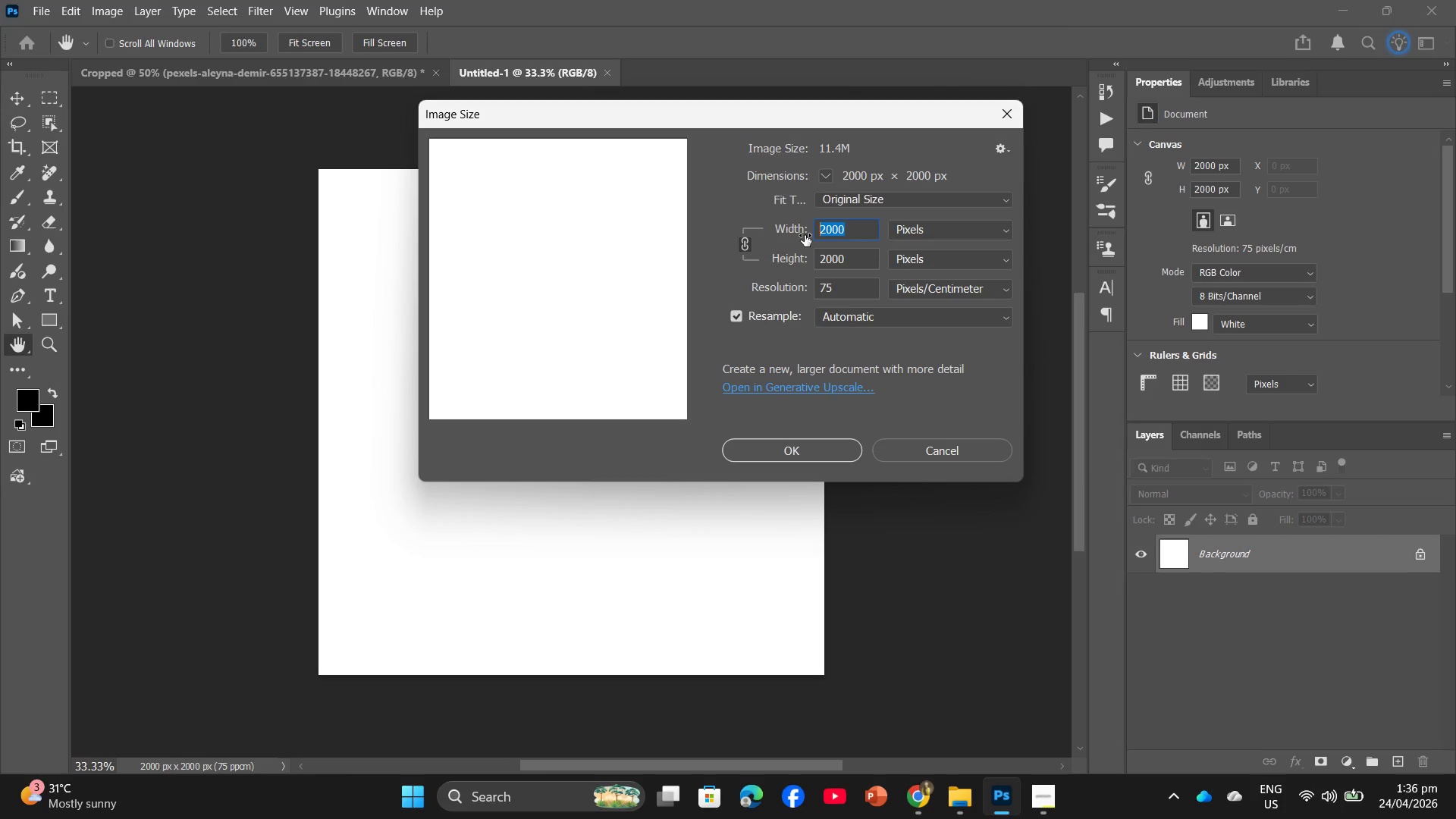 
key(Numpad3)
 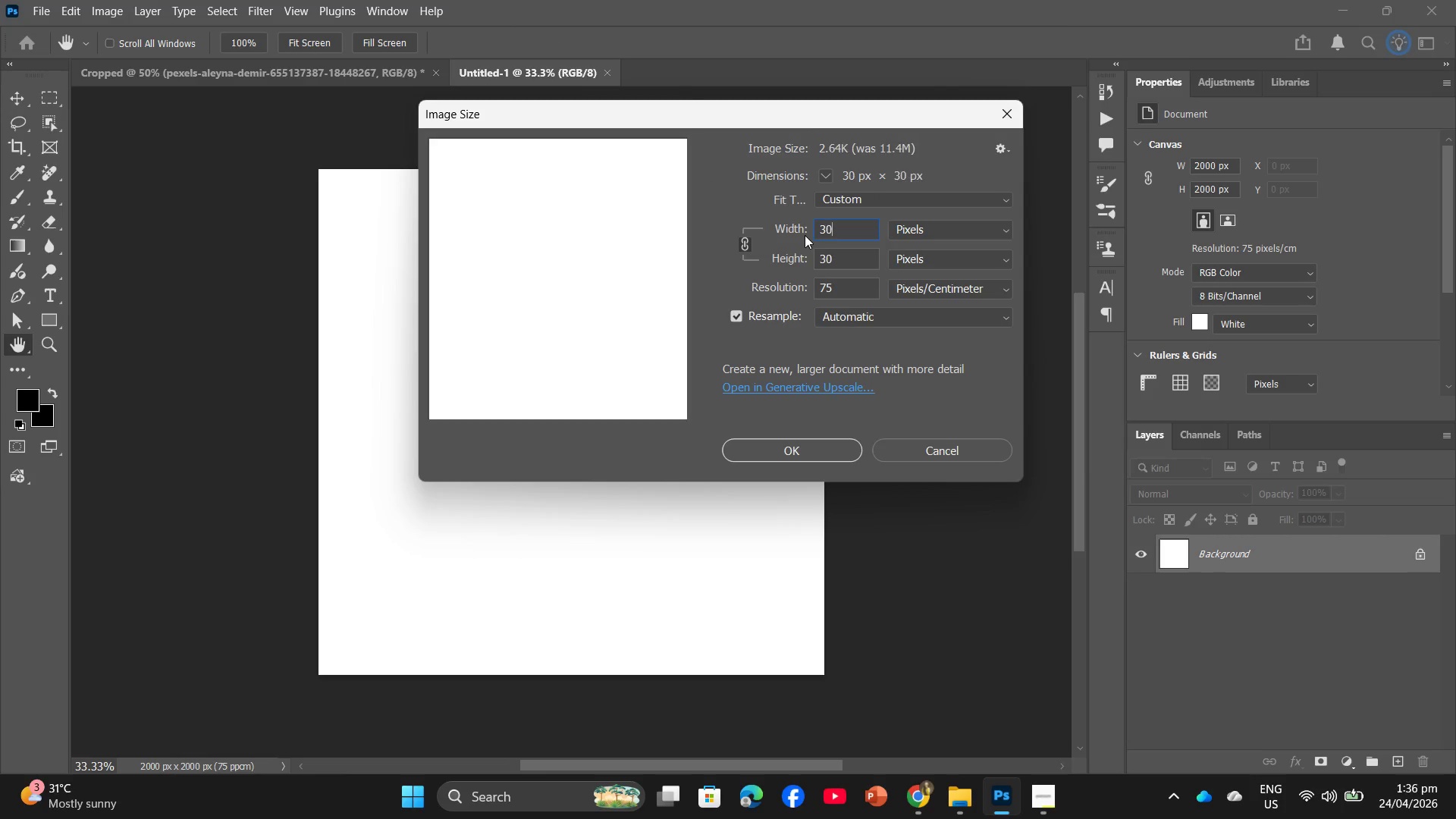 
key(Numpad0)
 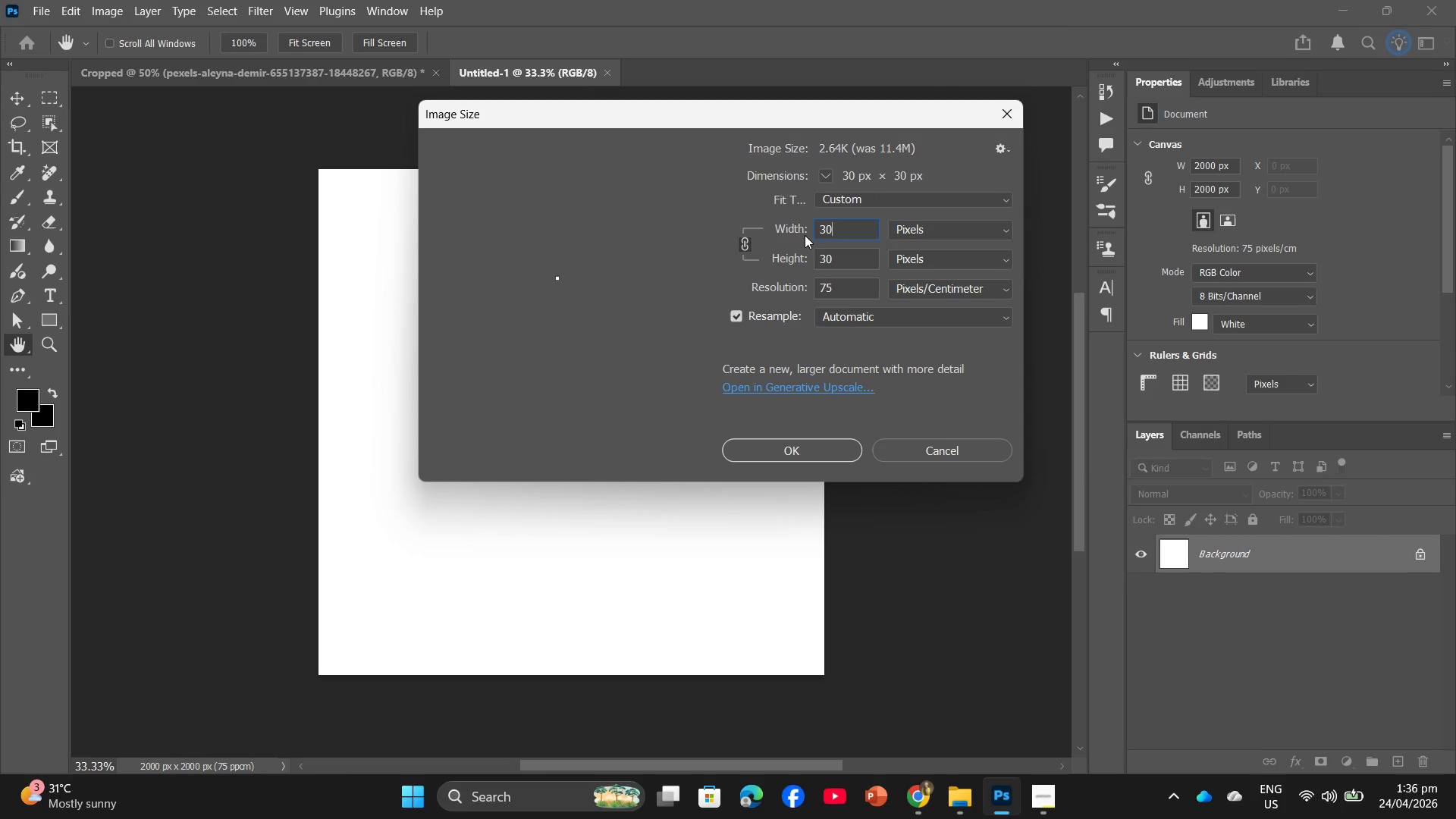 
key(Numpad0)
 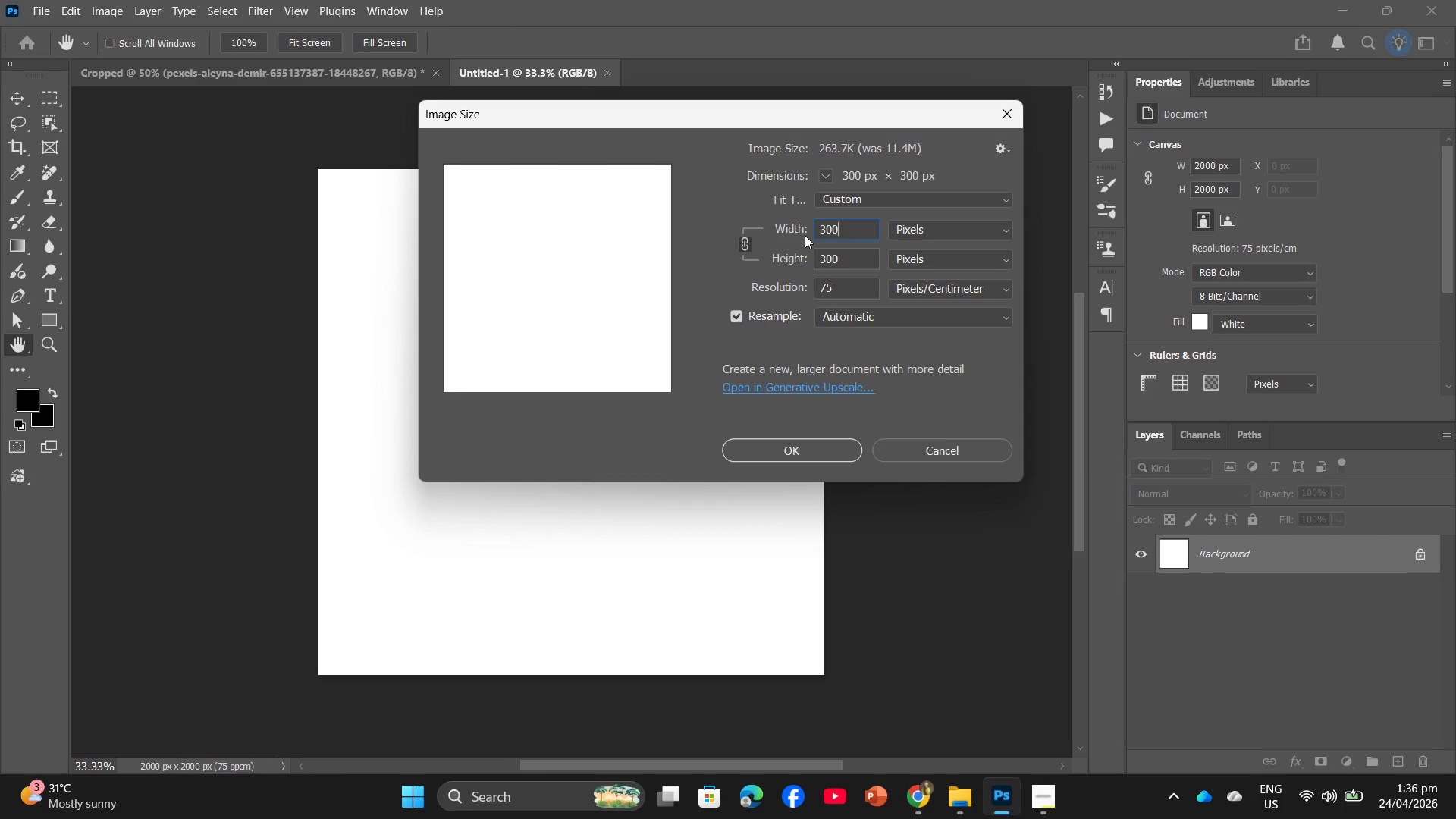 
key(Numpad0)
 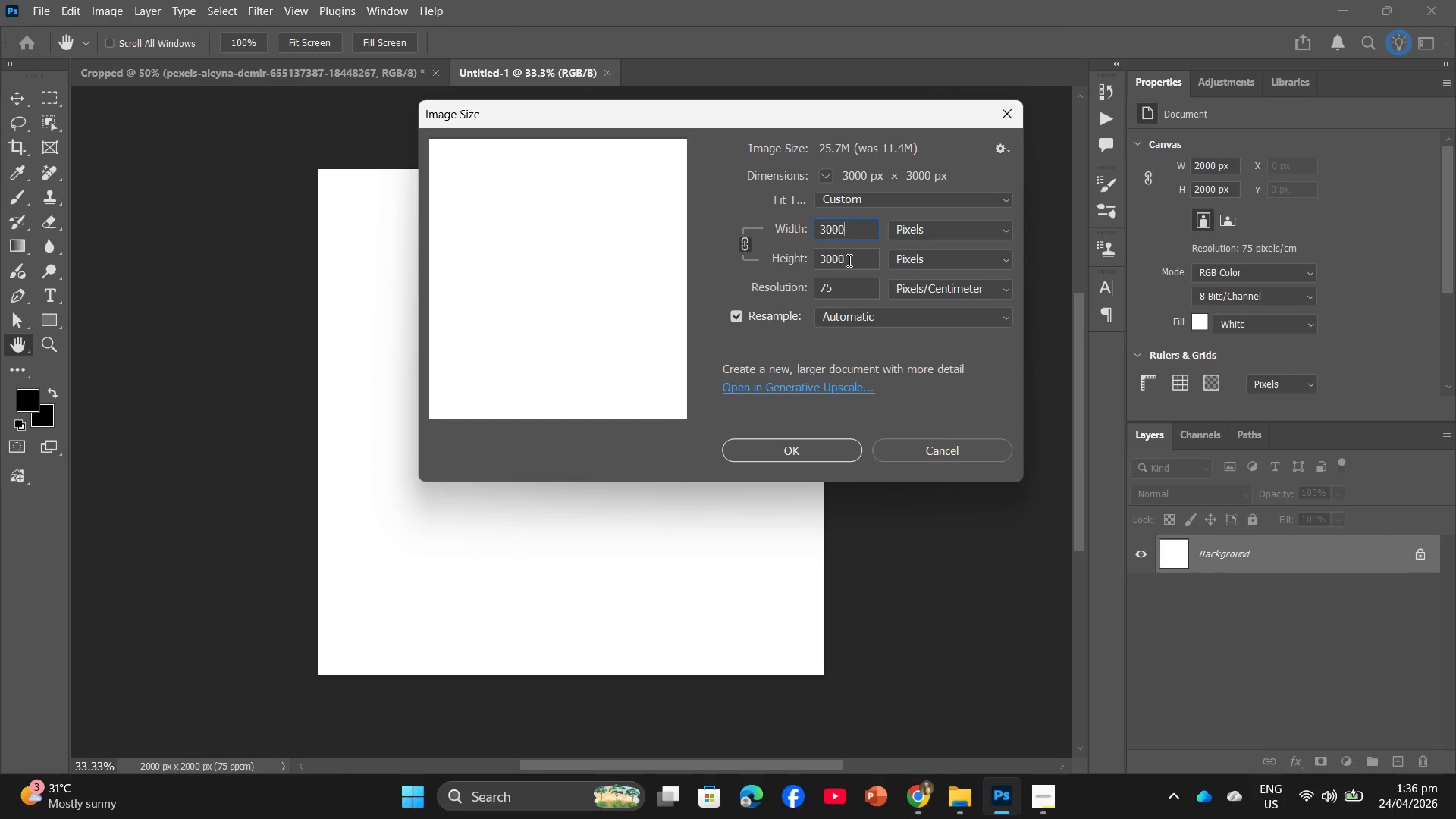 
left_click_drag(start_coordinate=[855, 256], to_coordinate=[809, 263])
 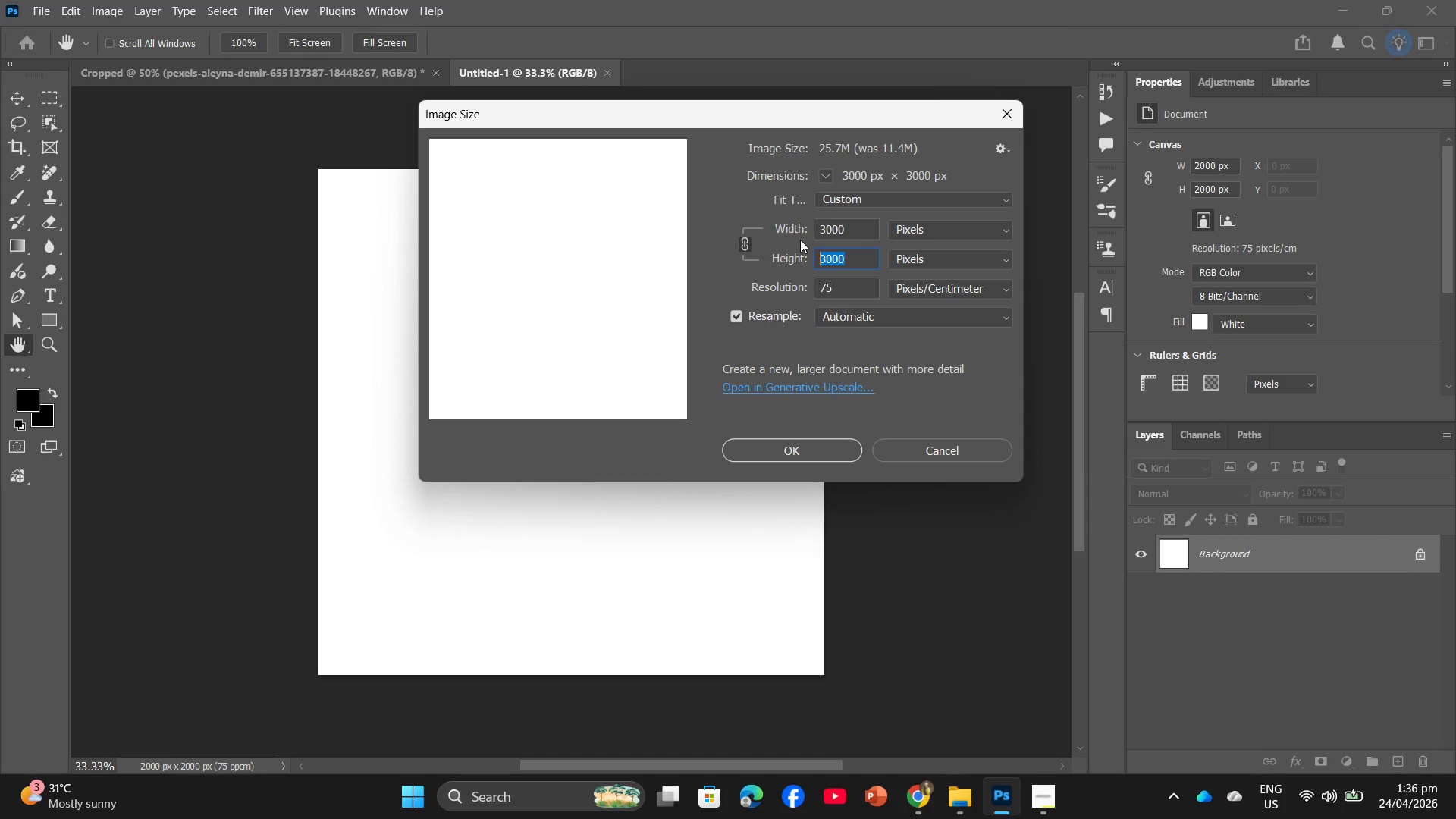 
key(Numpad2)
 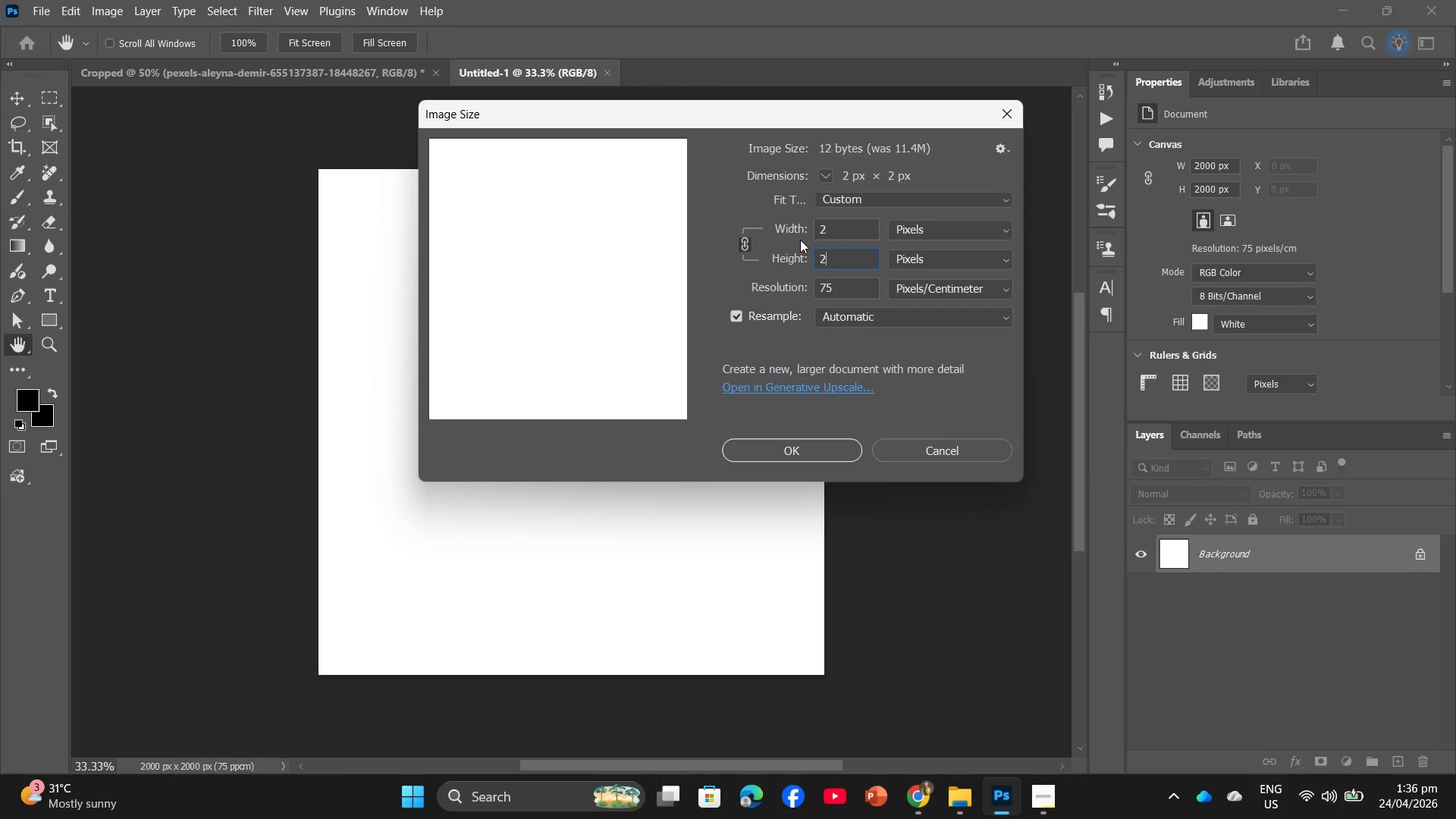 
key(Numpad0)
 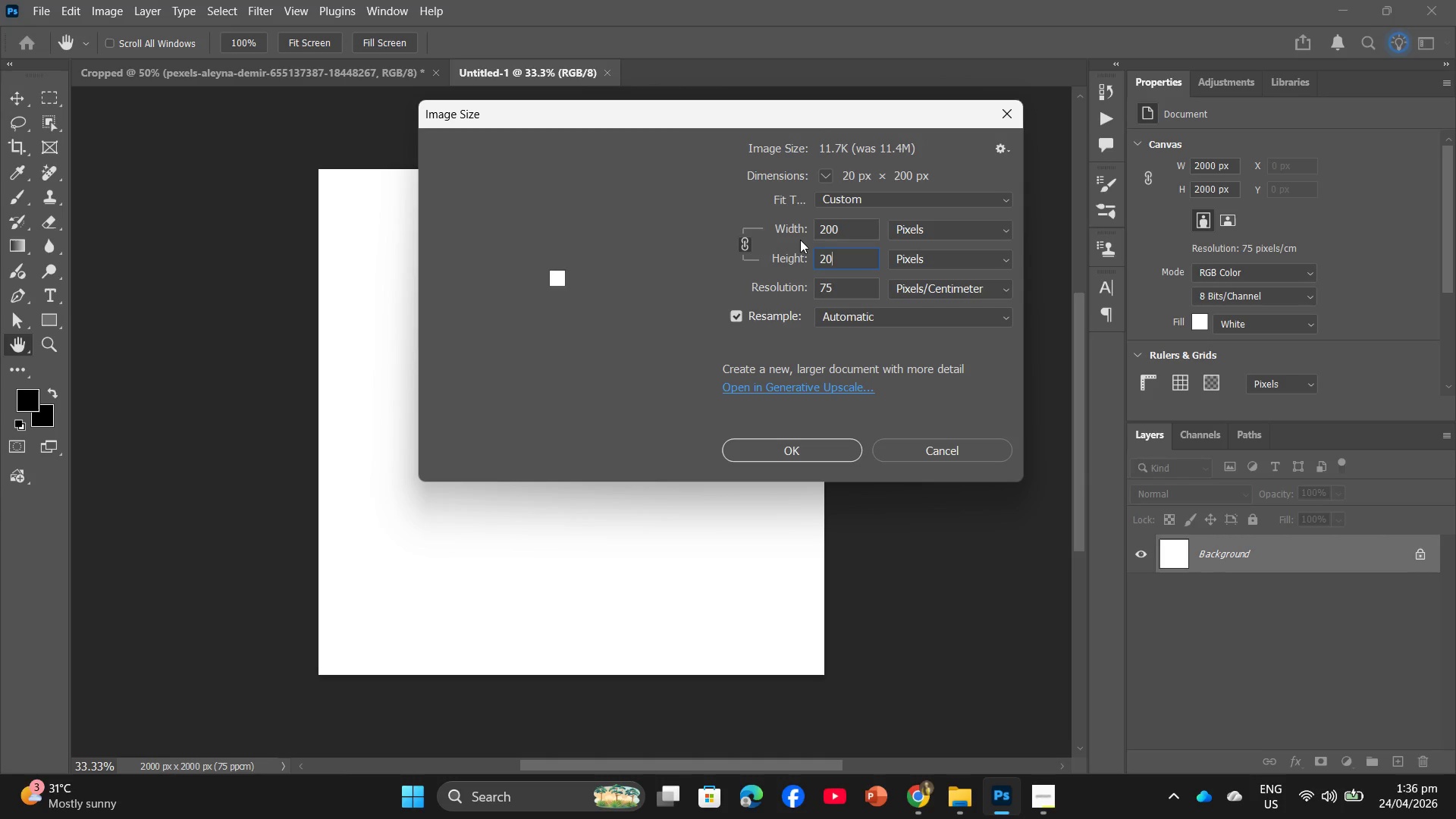 
key(Numpad0)
 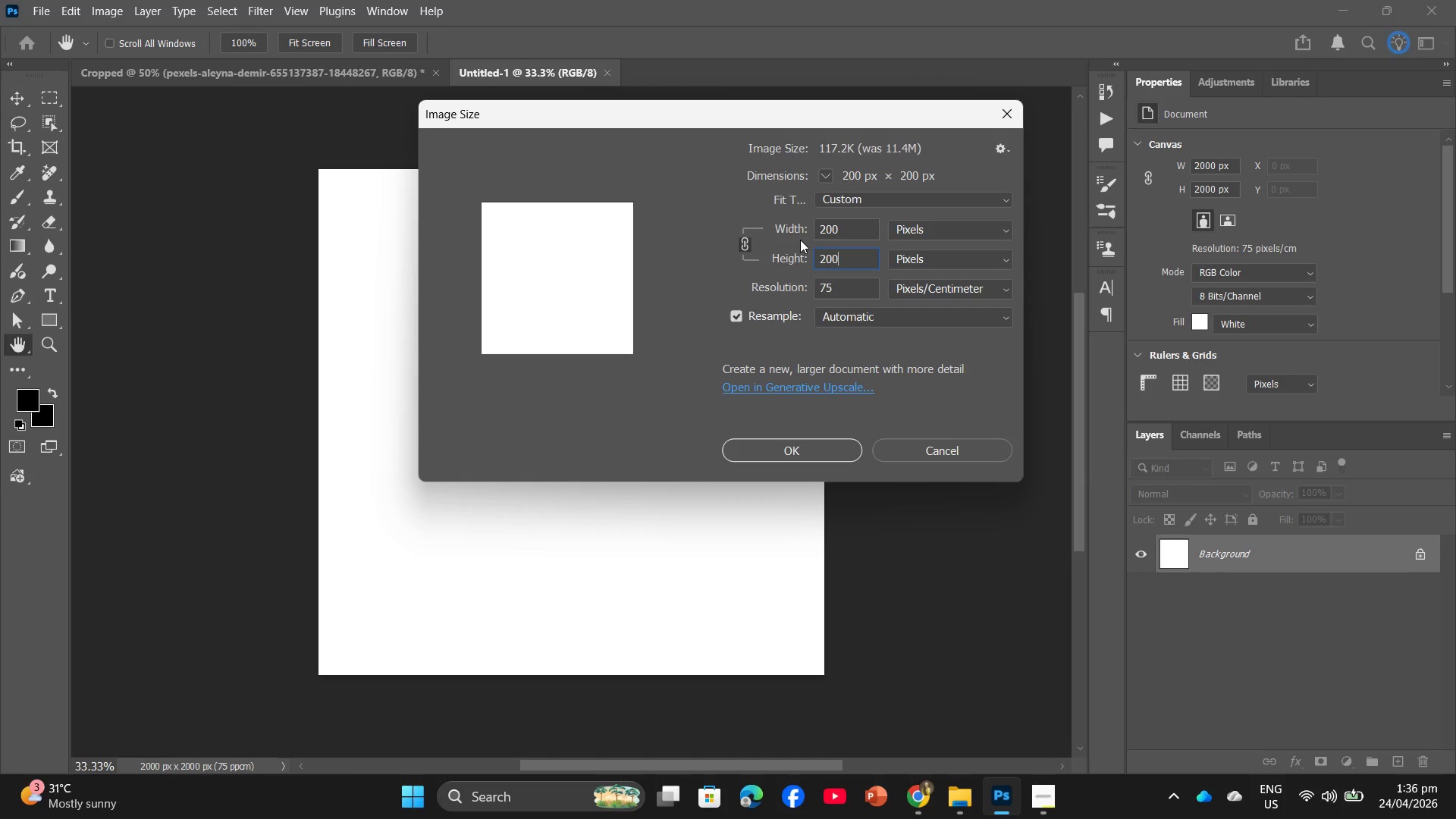 
key(Numpad0)
 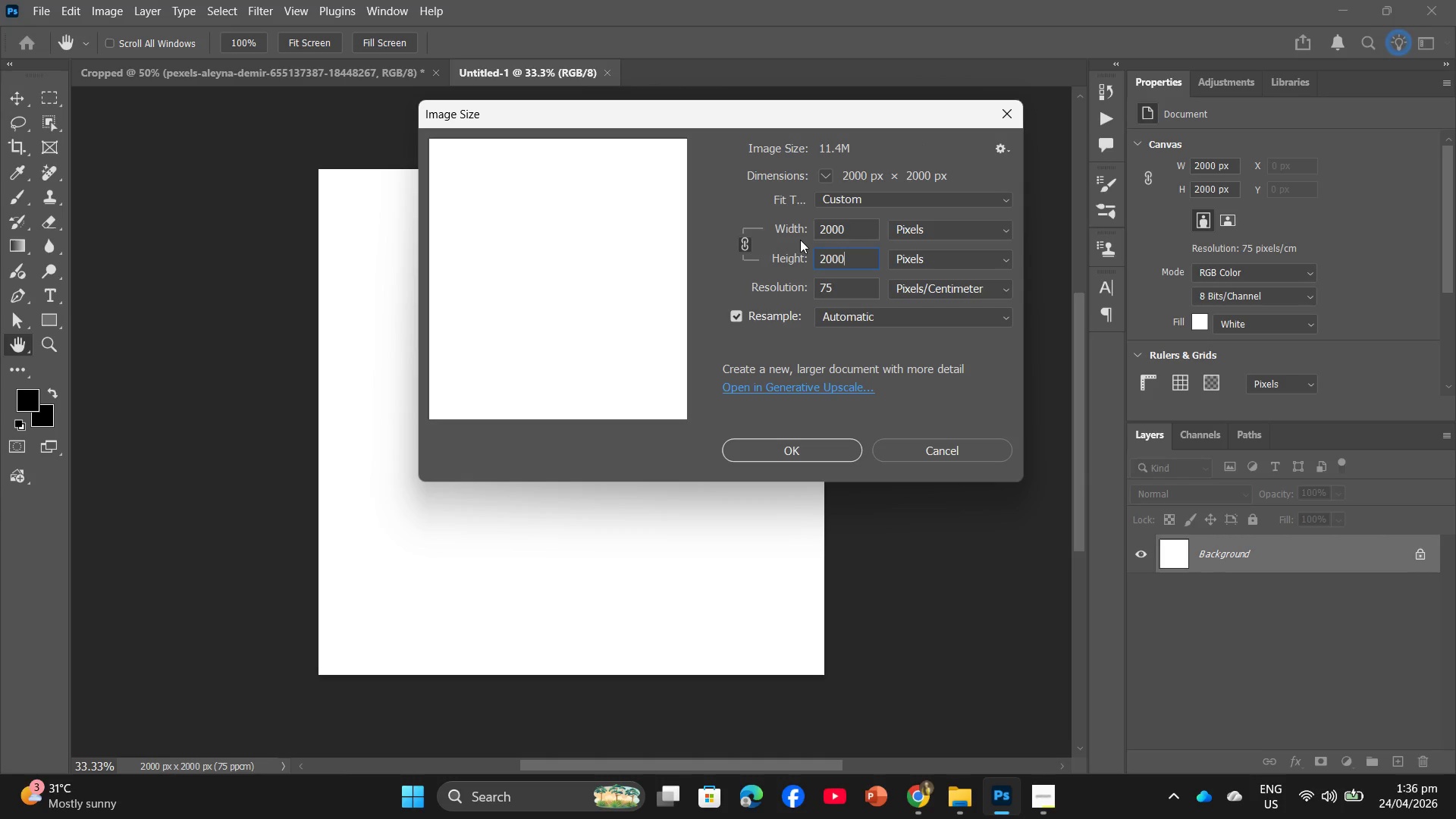 
left_click_drag(start_coordinate=[840, 223], to_coordinate=[815, 223])
 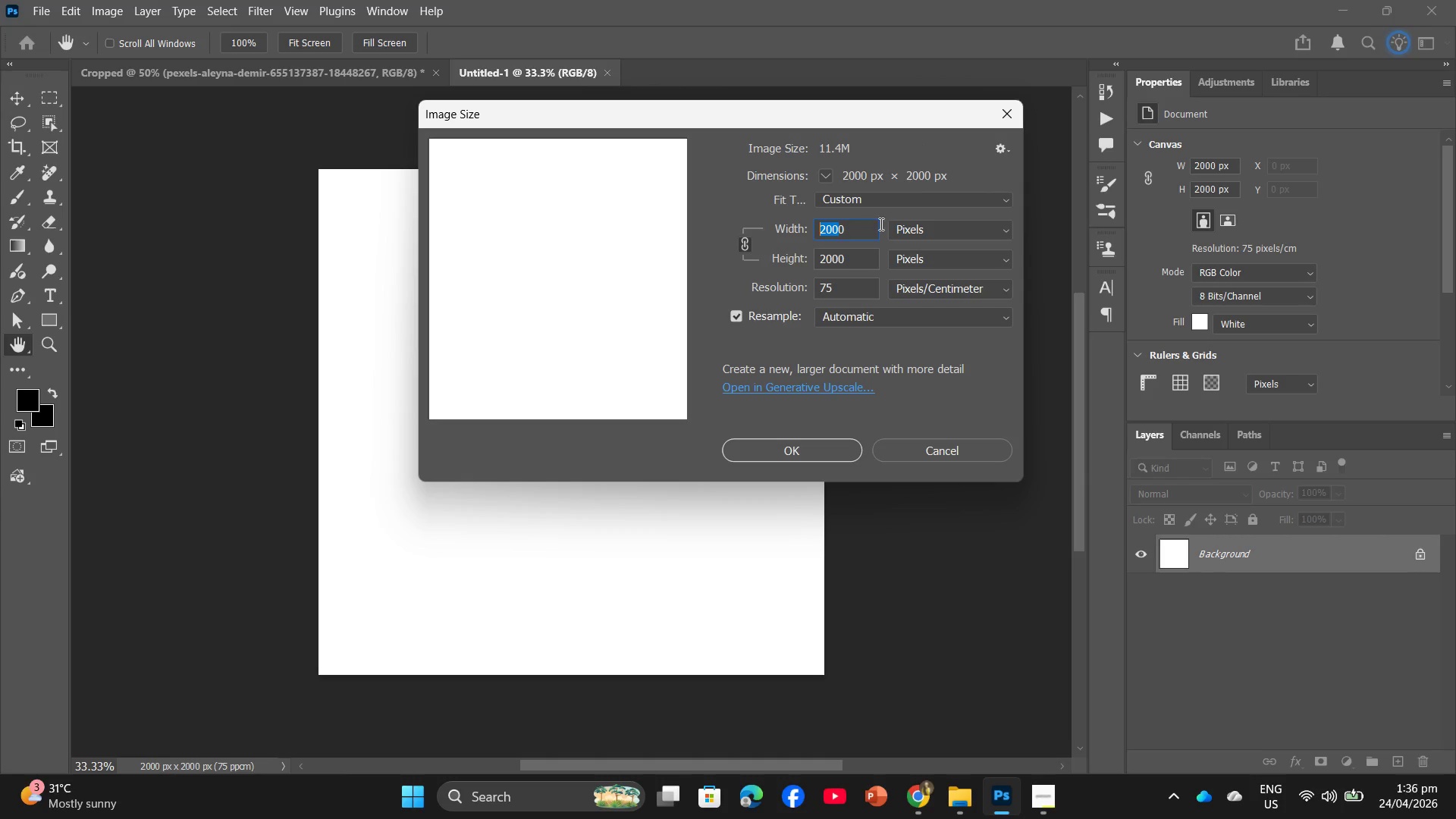 
left_click([880, 224])
 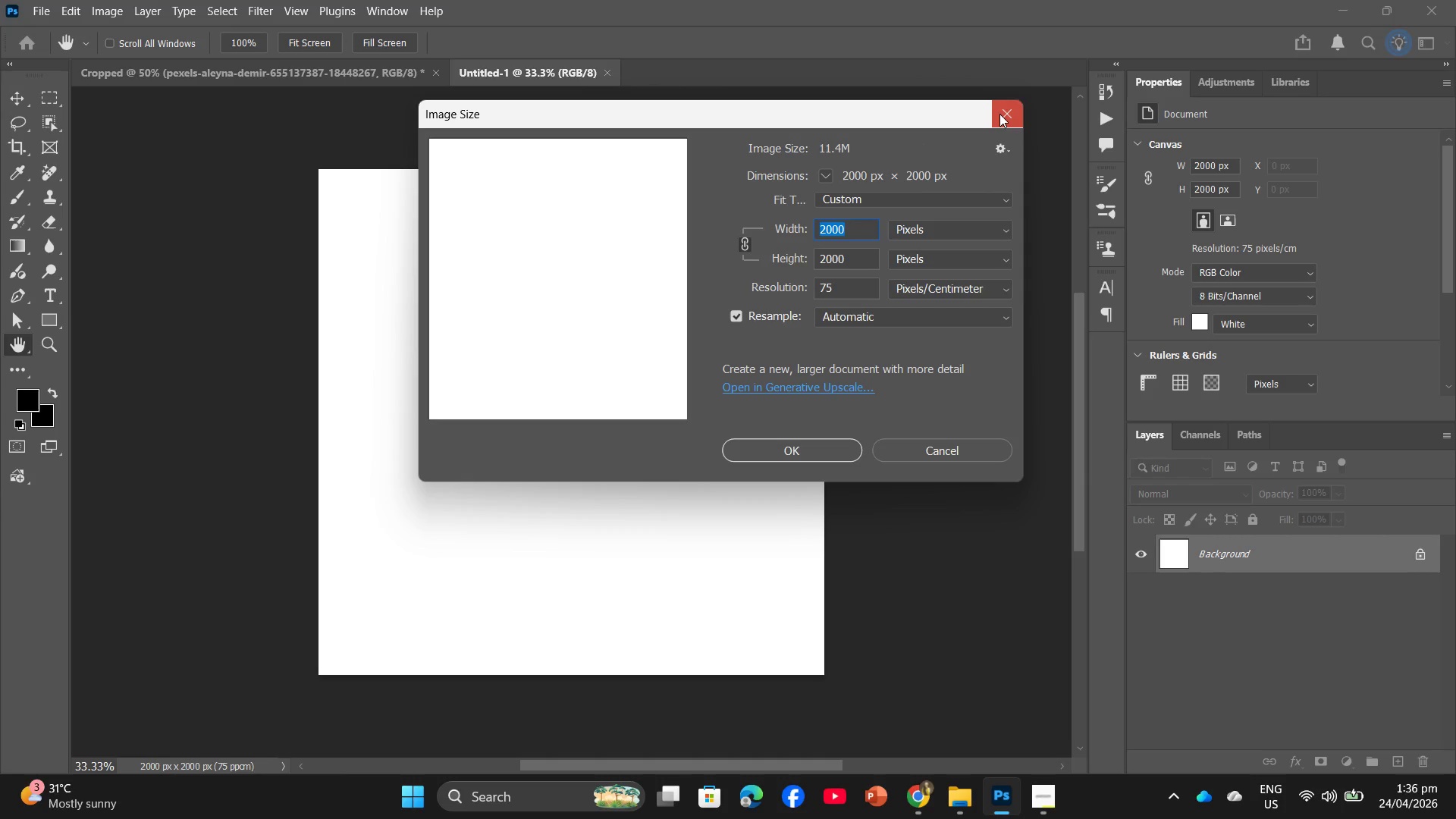 
left_click([1003, 112])
 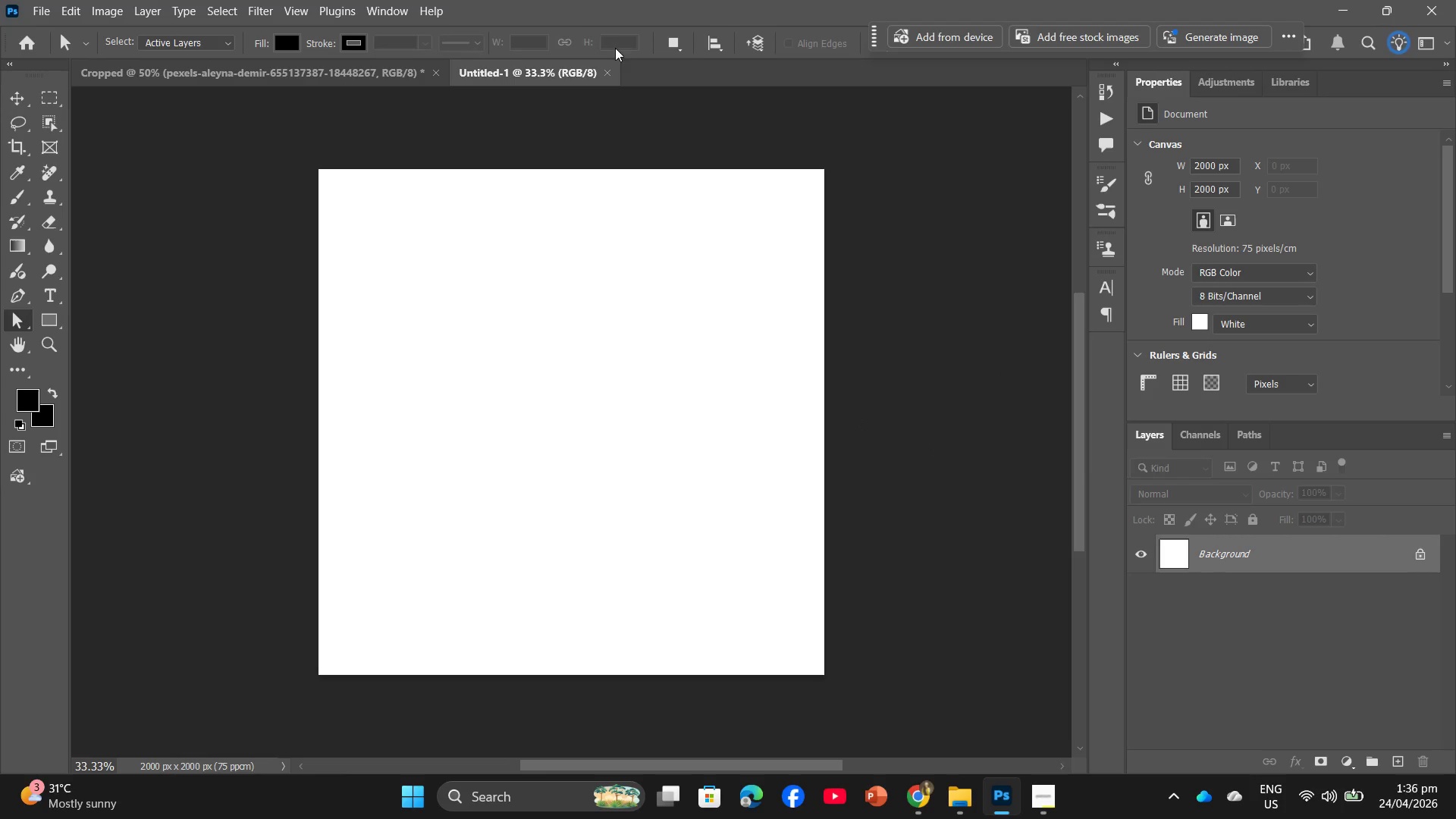 
left_click([605, 73])
 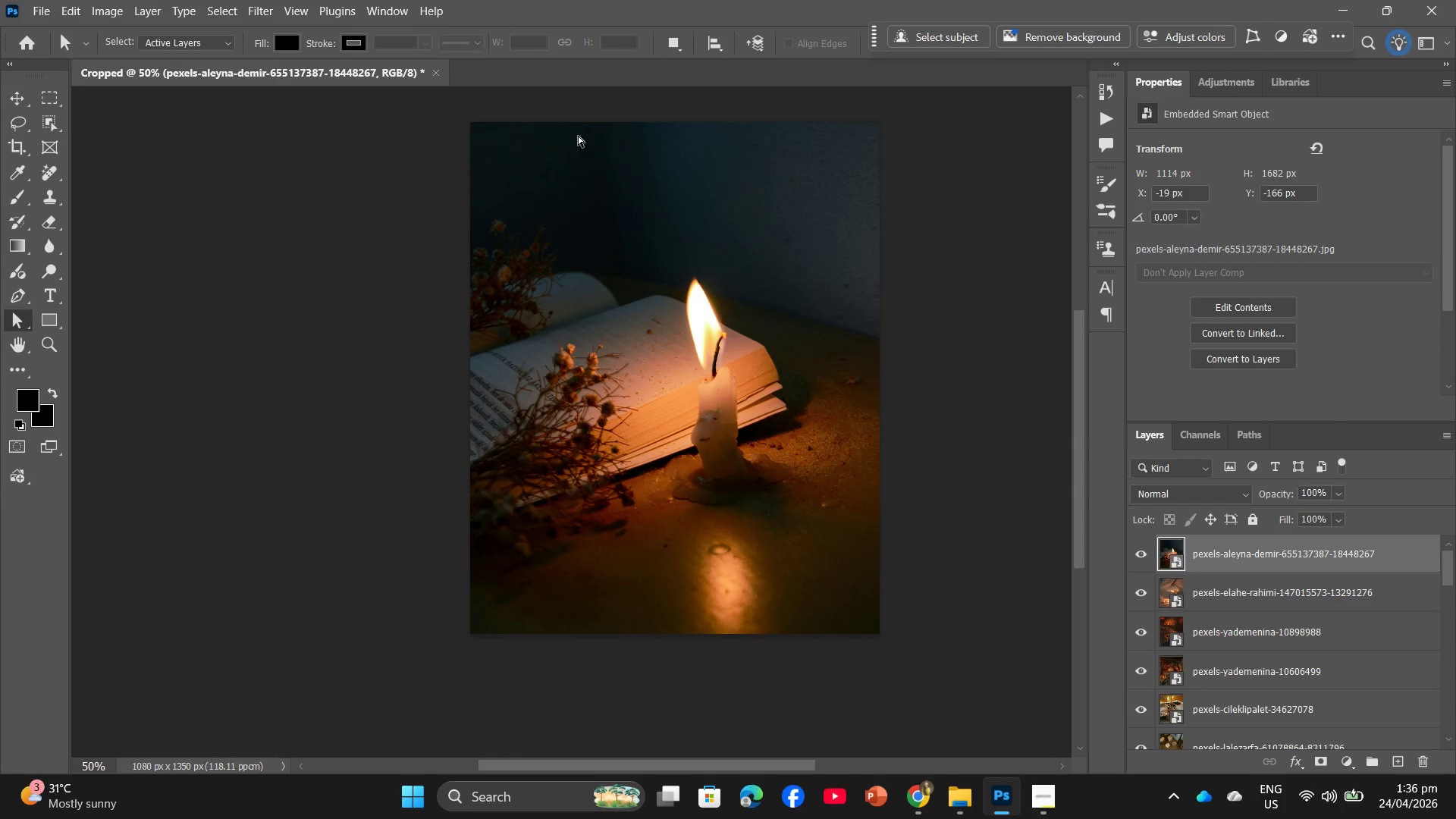 
key(Control+N)
 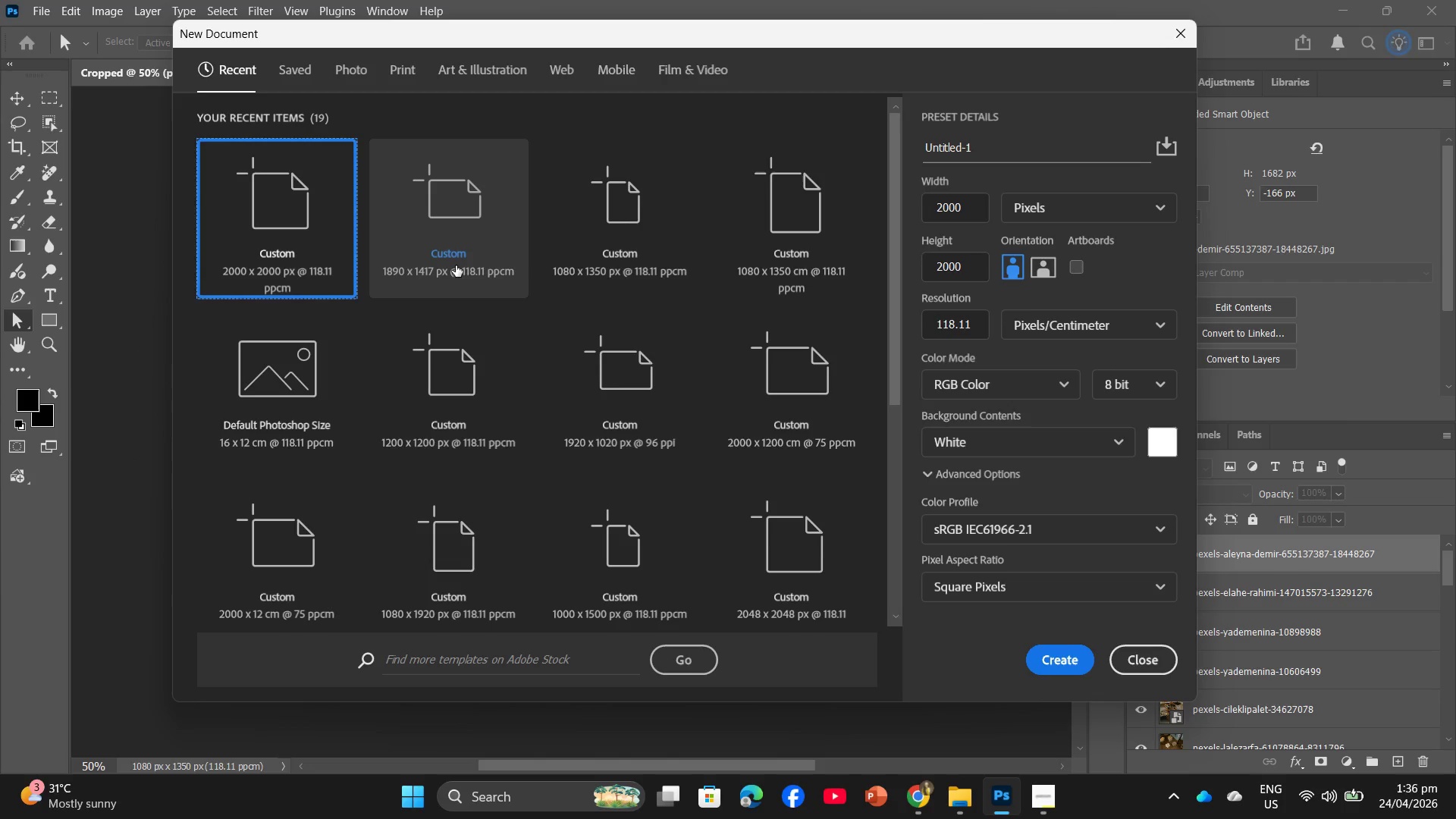 
left_click([456, 253])
 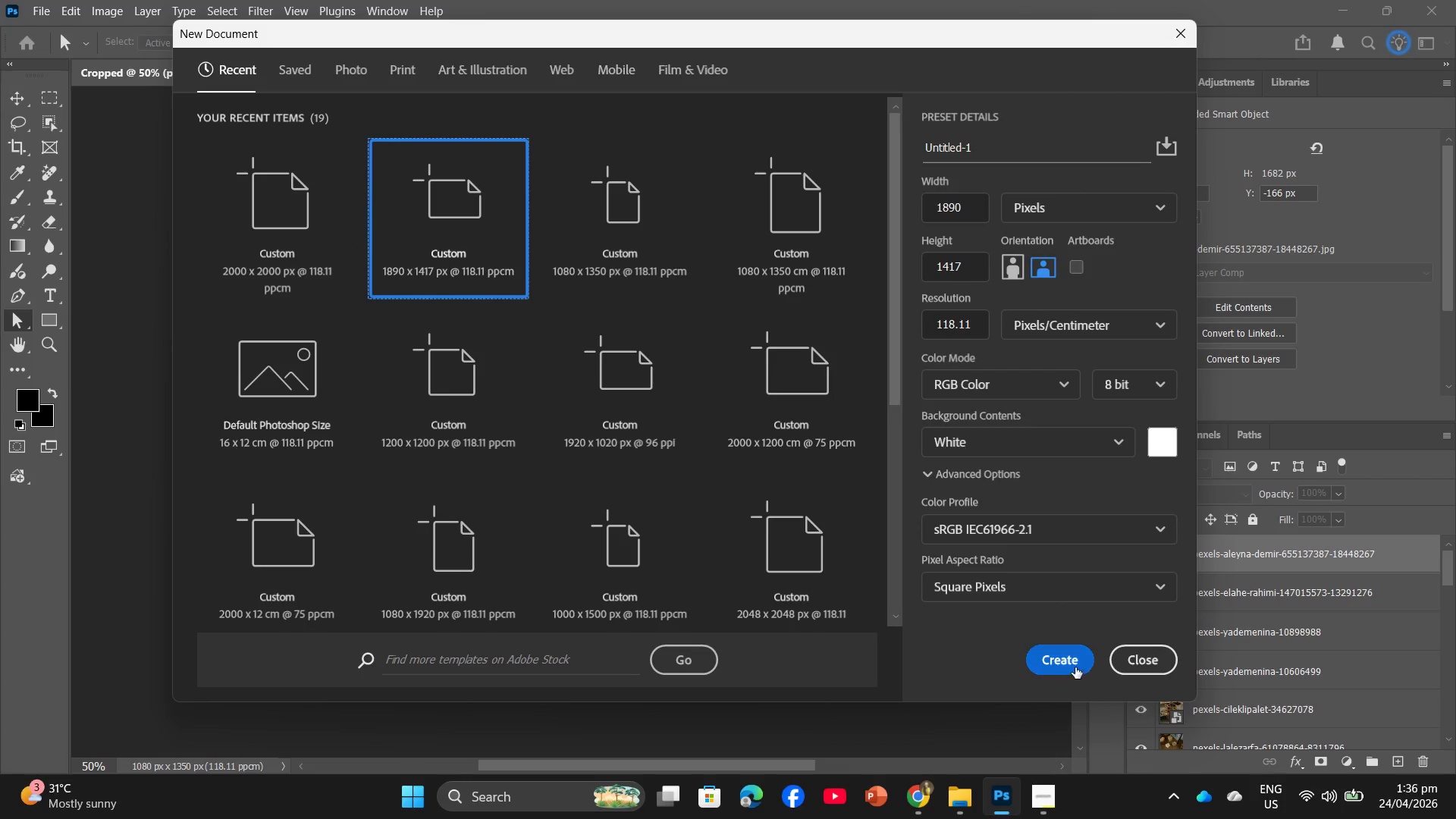 
left_click([1072, 666])
 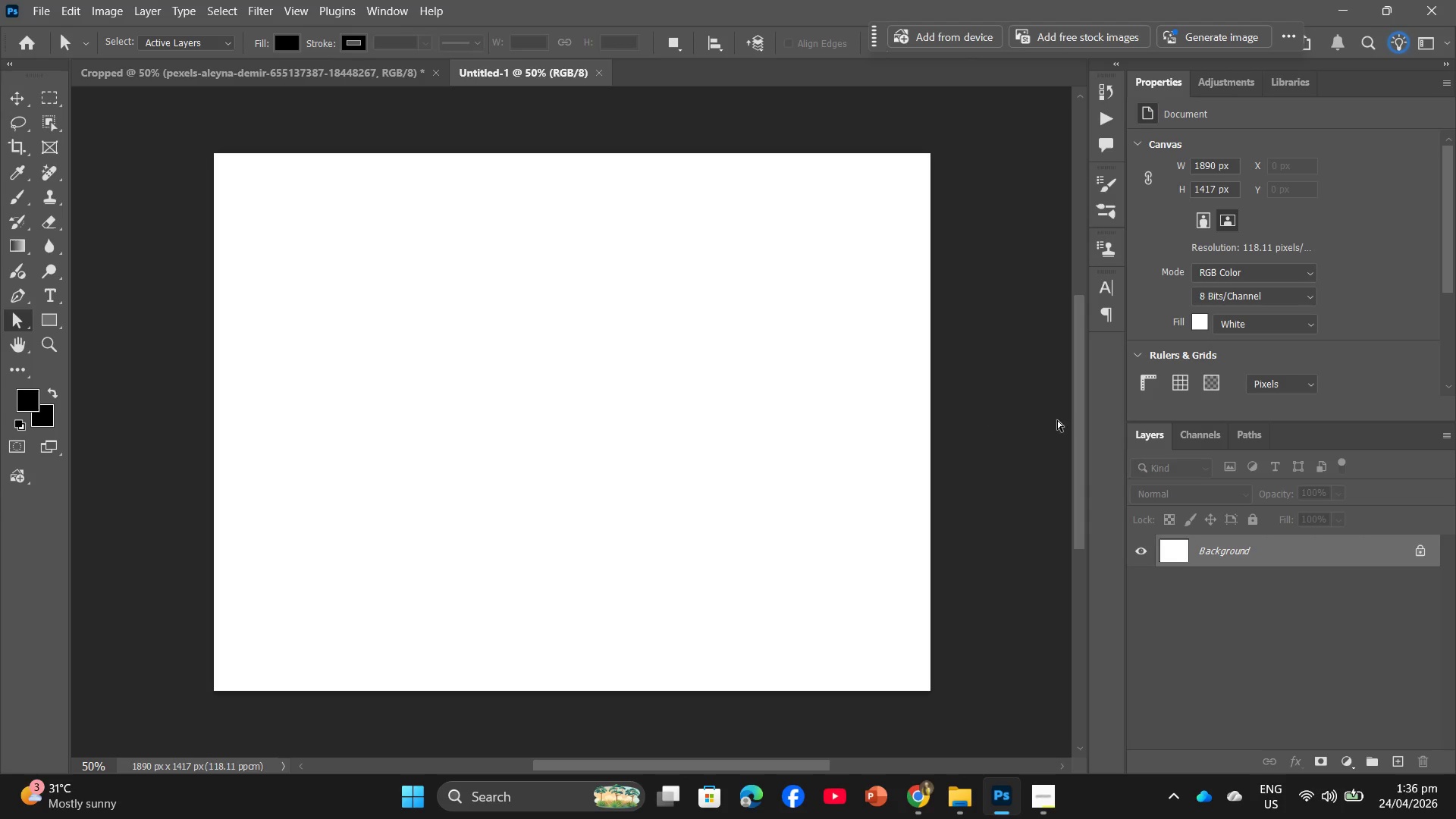 
wait(5.89)
 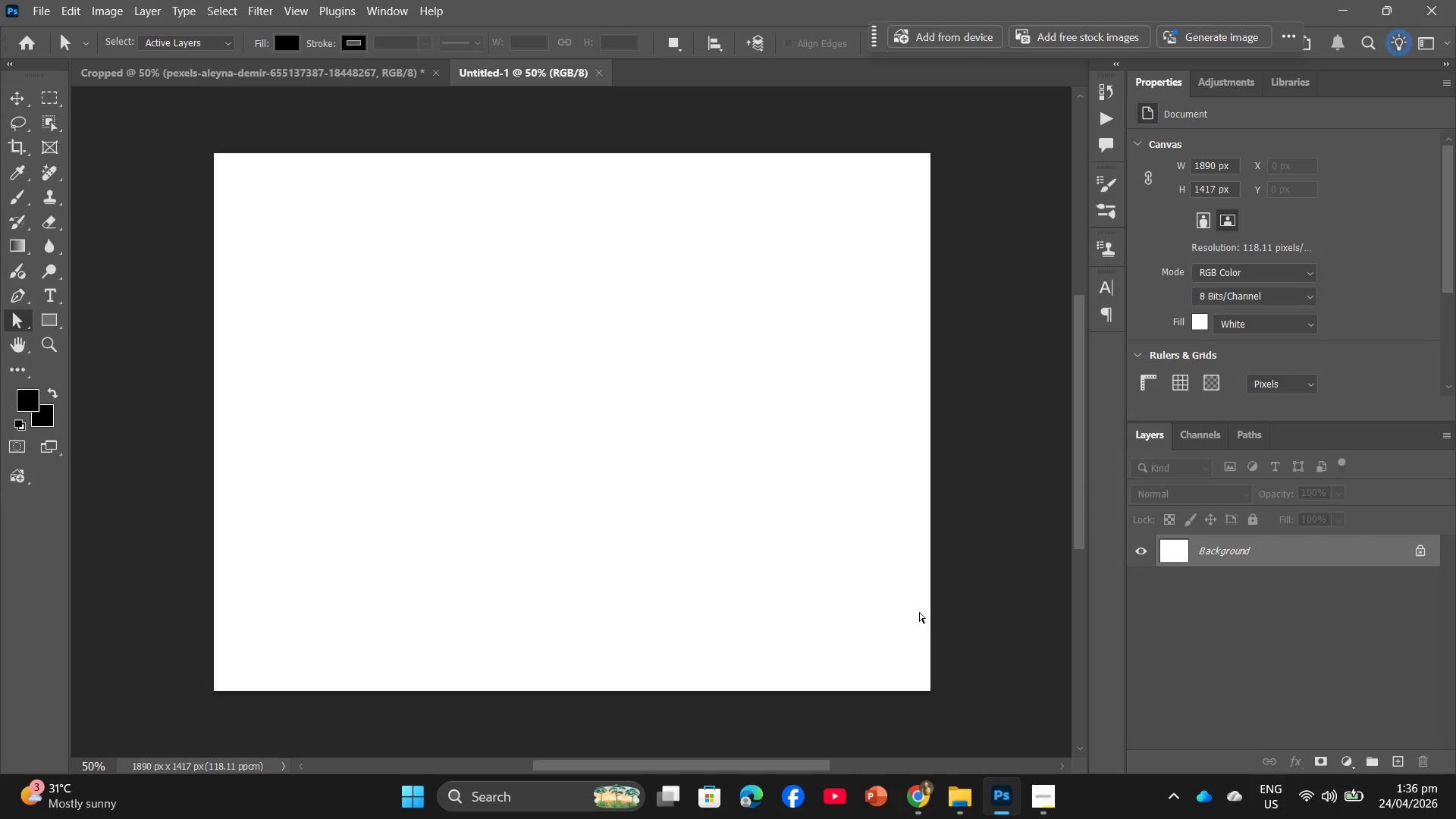 
left_click([1420, 552])
 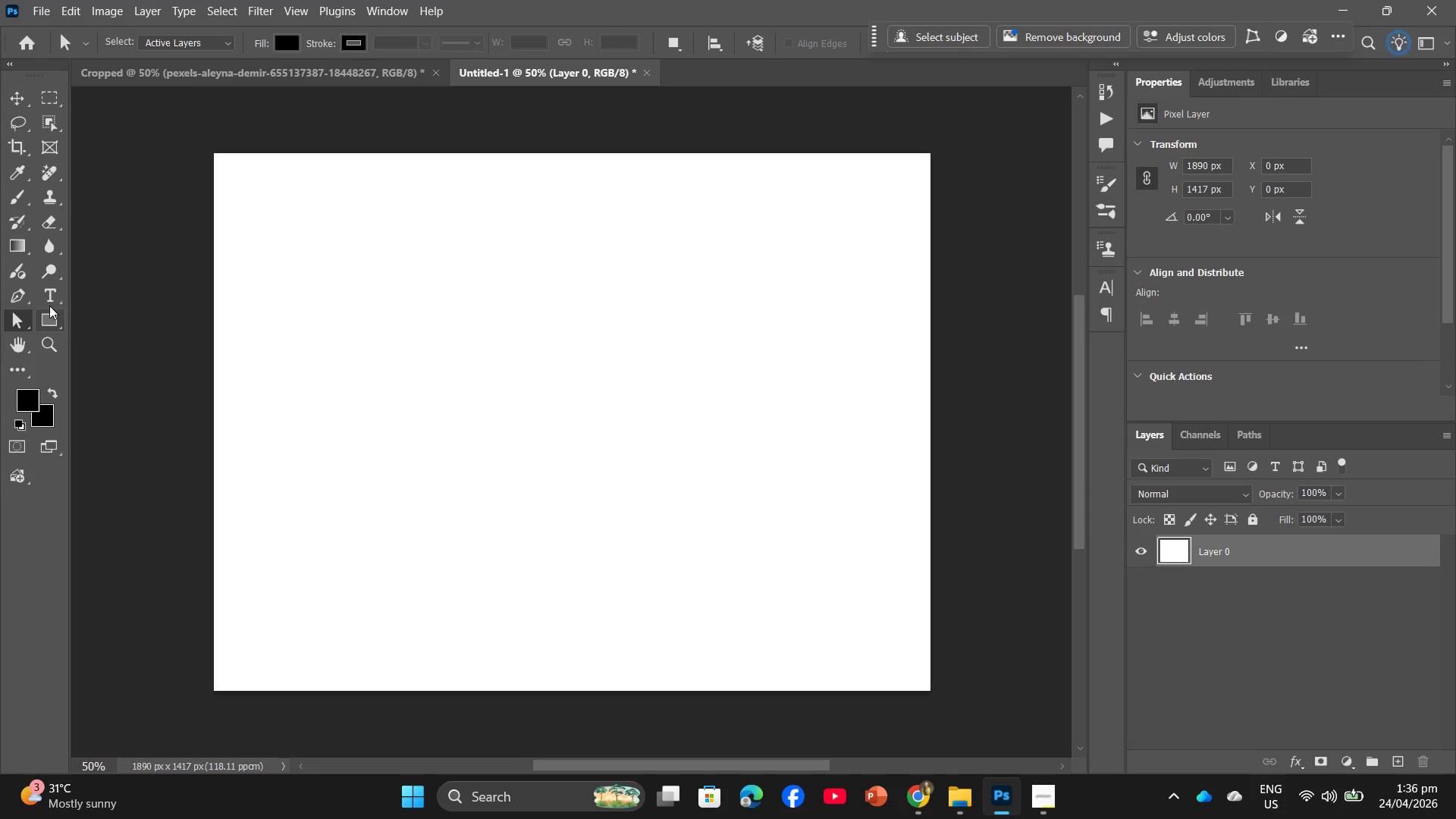 
left_click([49, 293])
 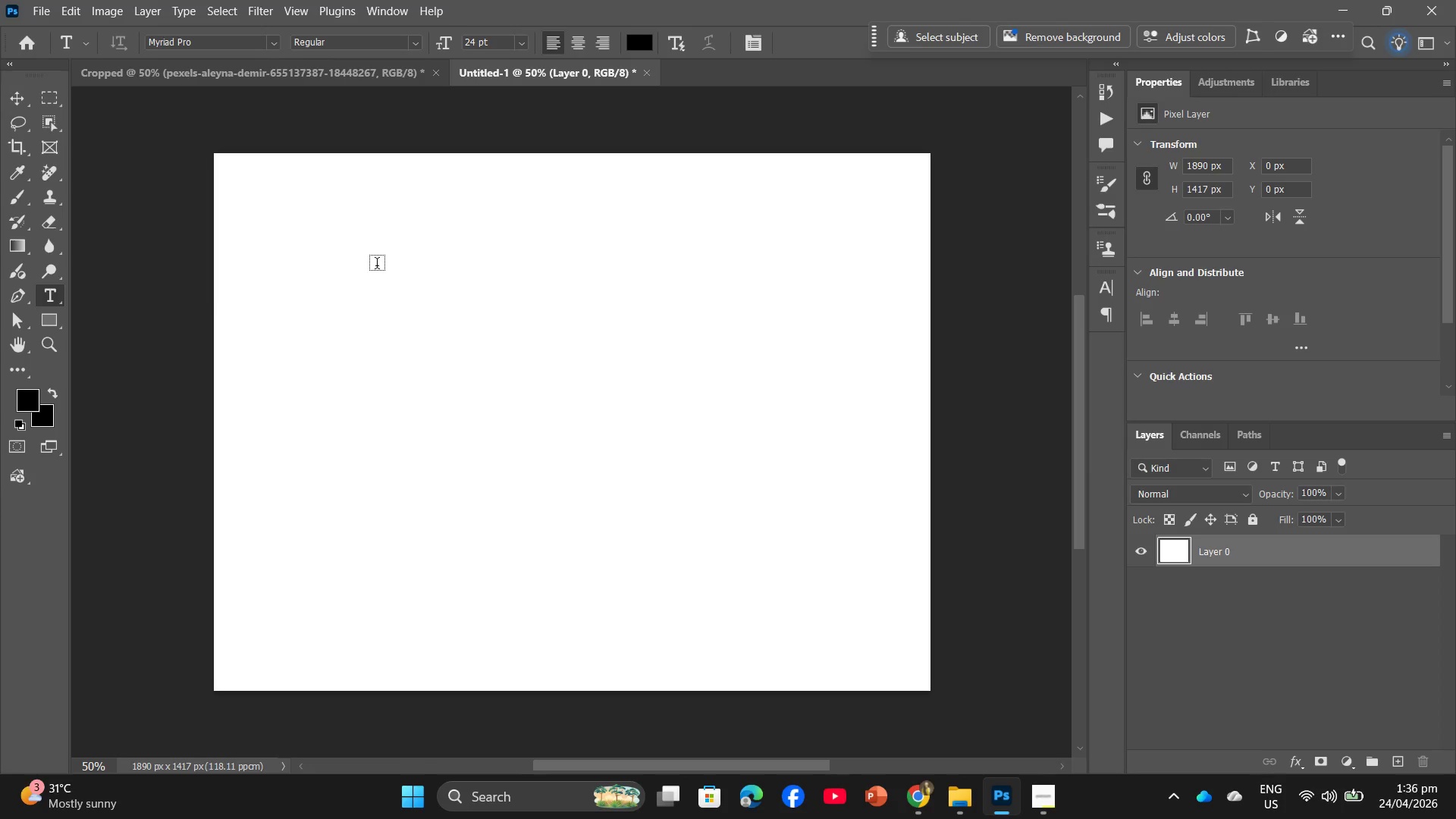 
left_click([377, 265])
 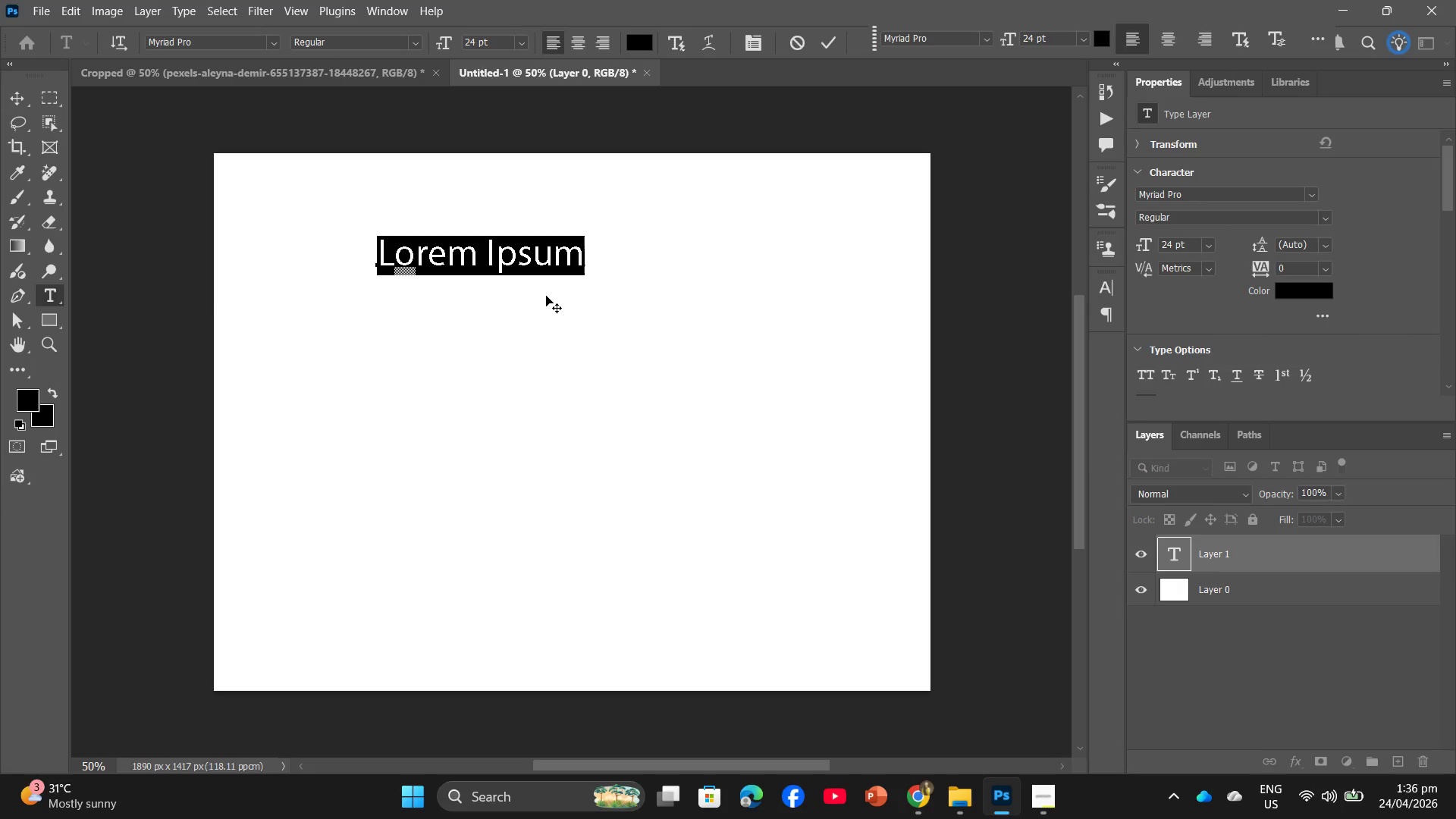 
type(Before)
 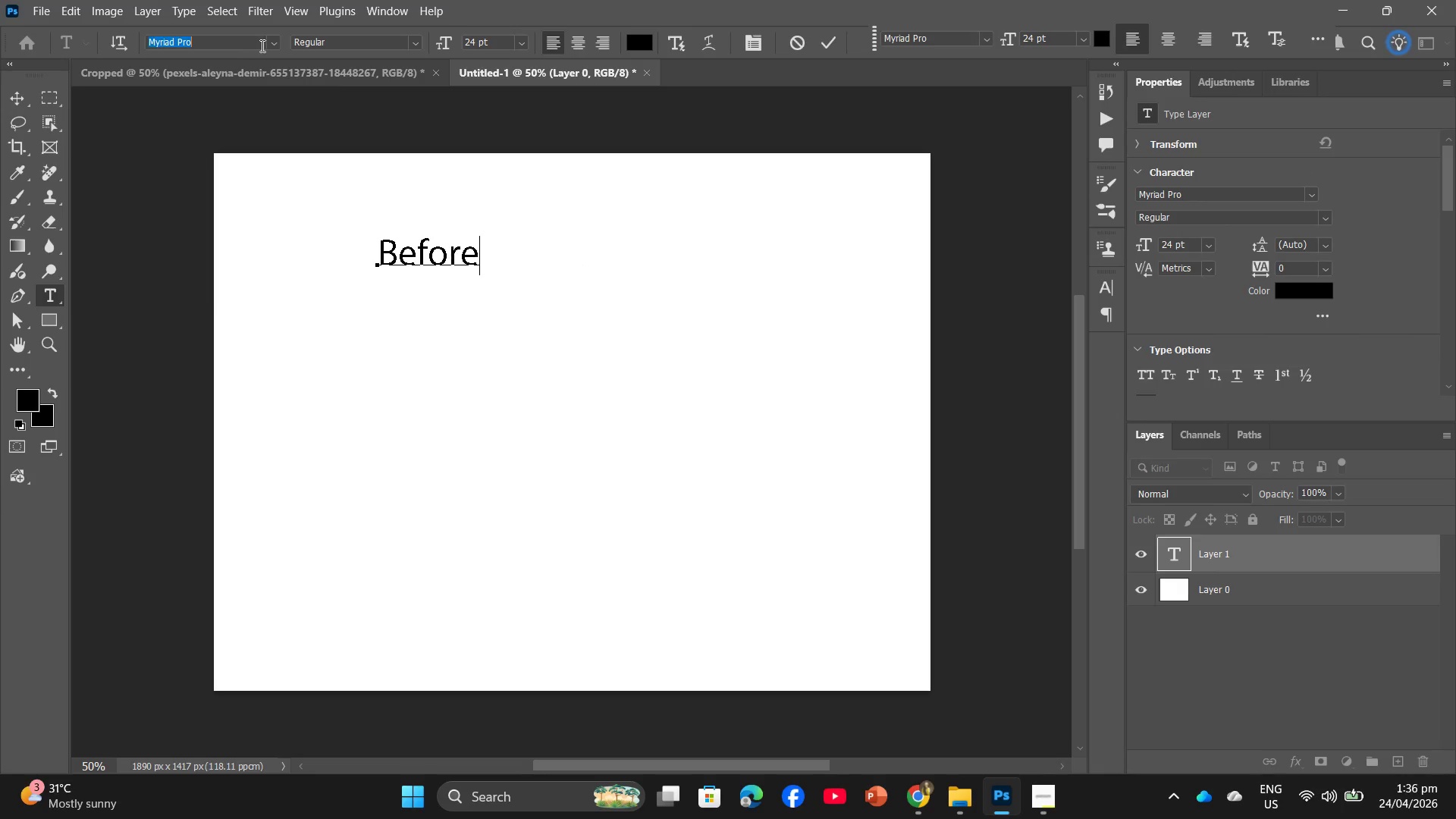 
left_click([274, 42])
 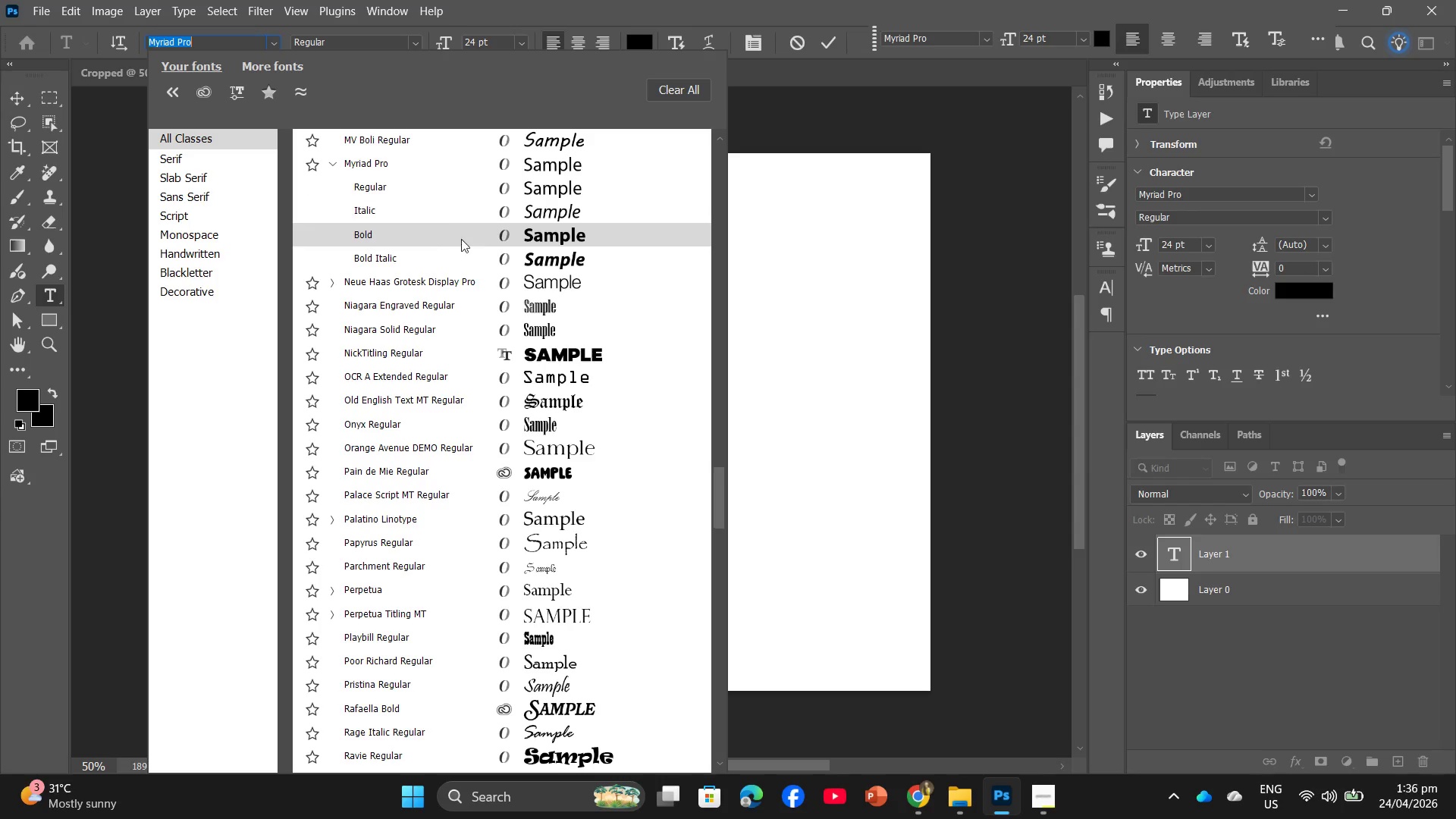 
left_click([472, 243])
 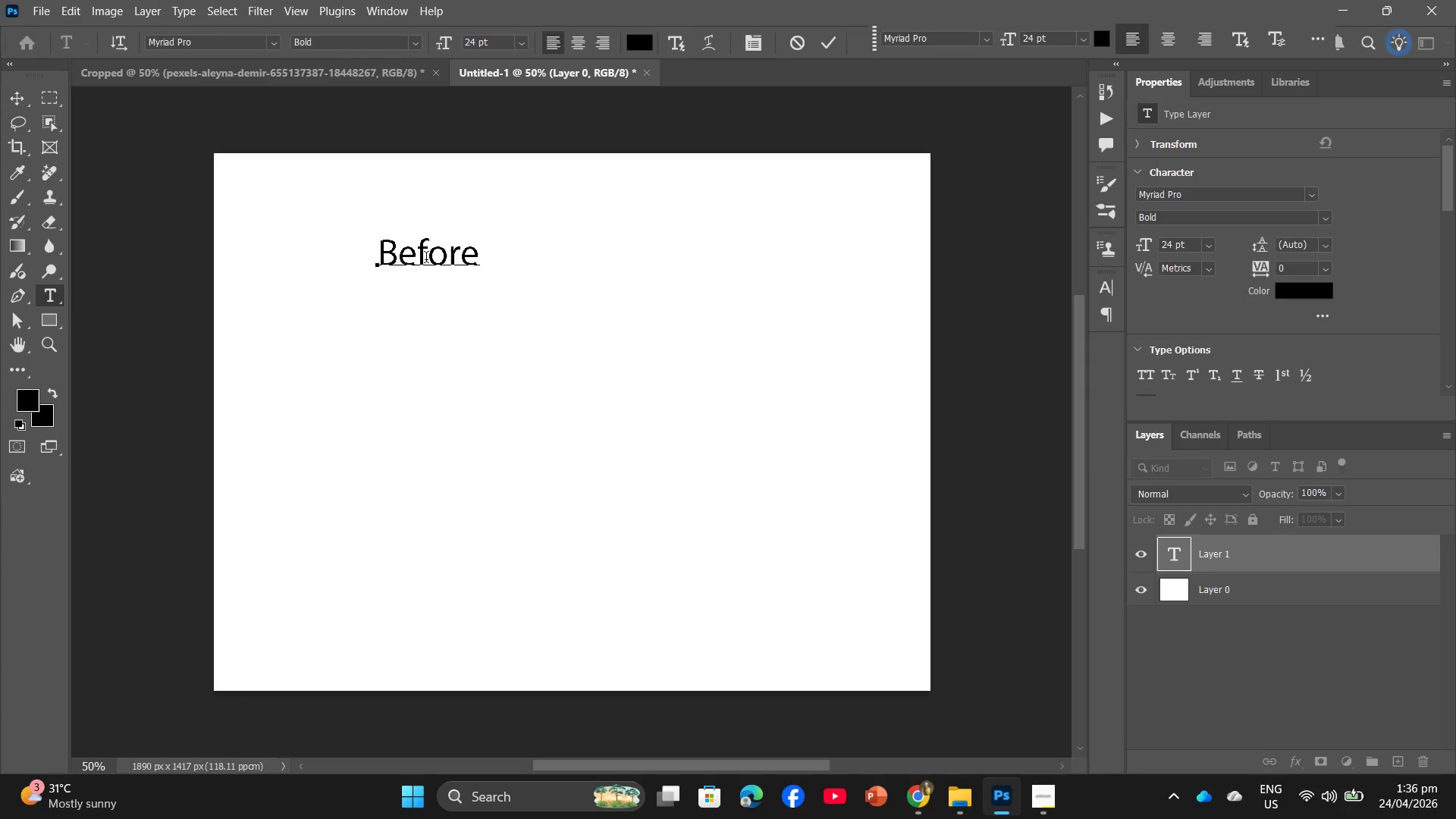 
left_click_drag(start_coordinate=[369, 259], to_coordinate=[281, 224])
 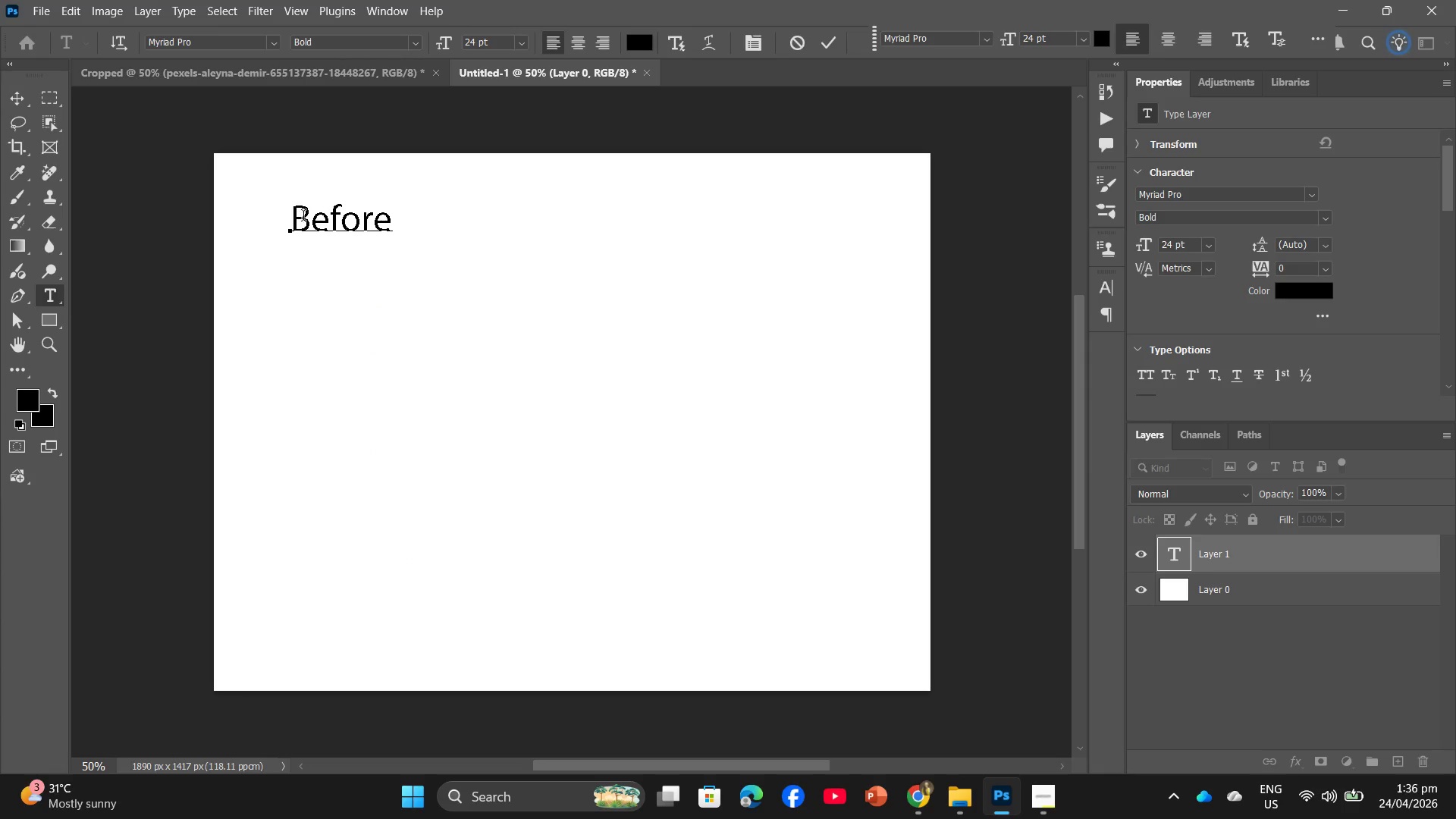 
left_click([305, 218])
 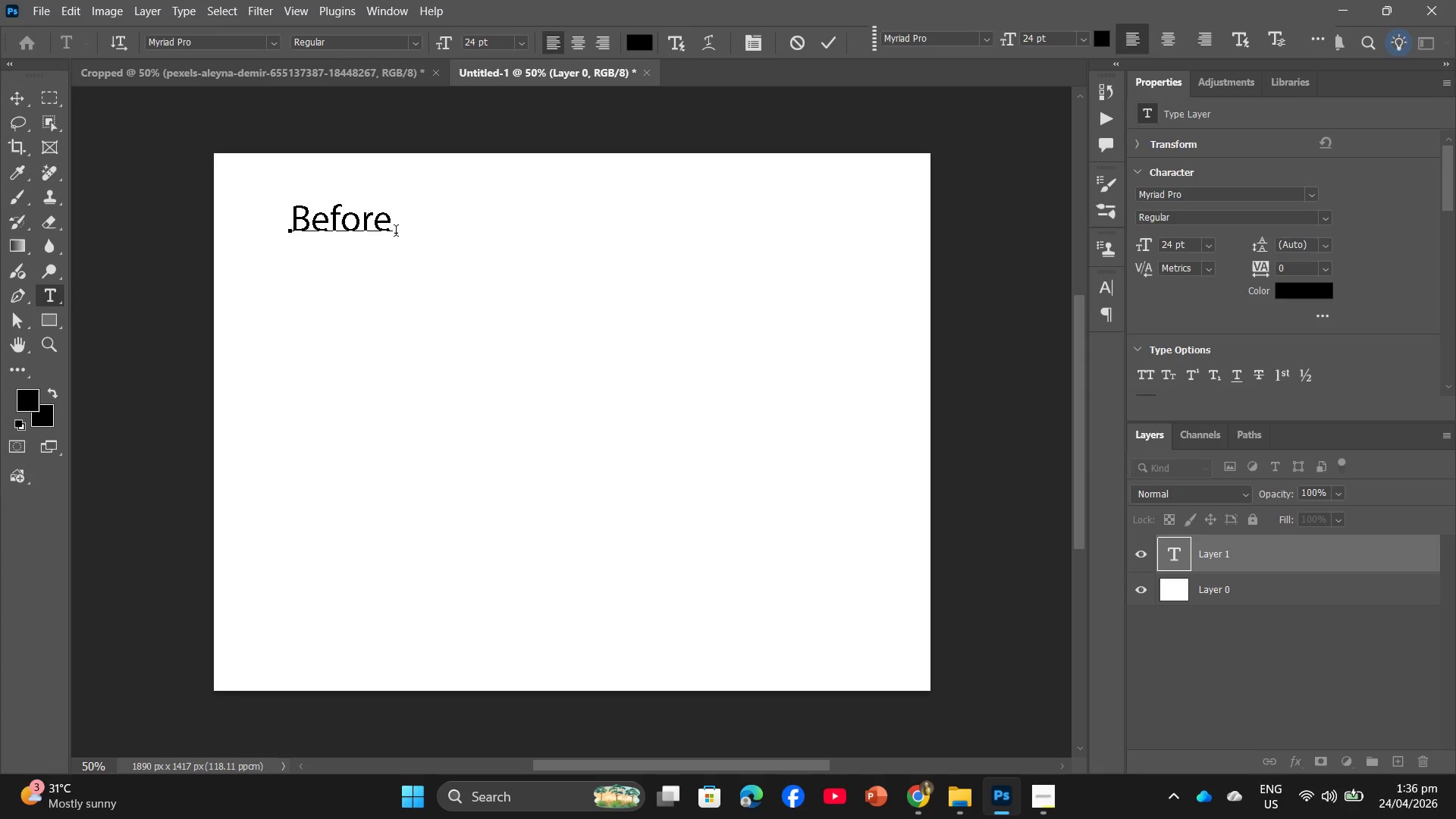 
left_click_drag(start_coordinate=[395, 233], to_coordinate=[297, 228])
 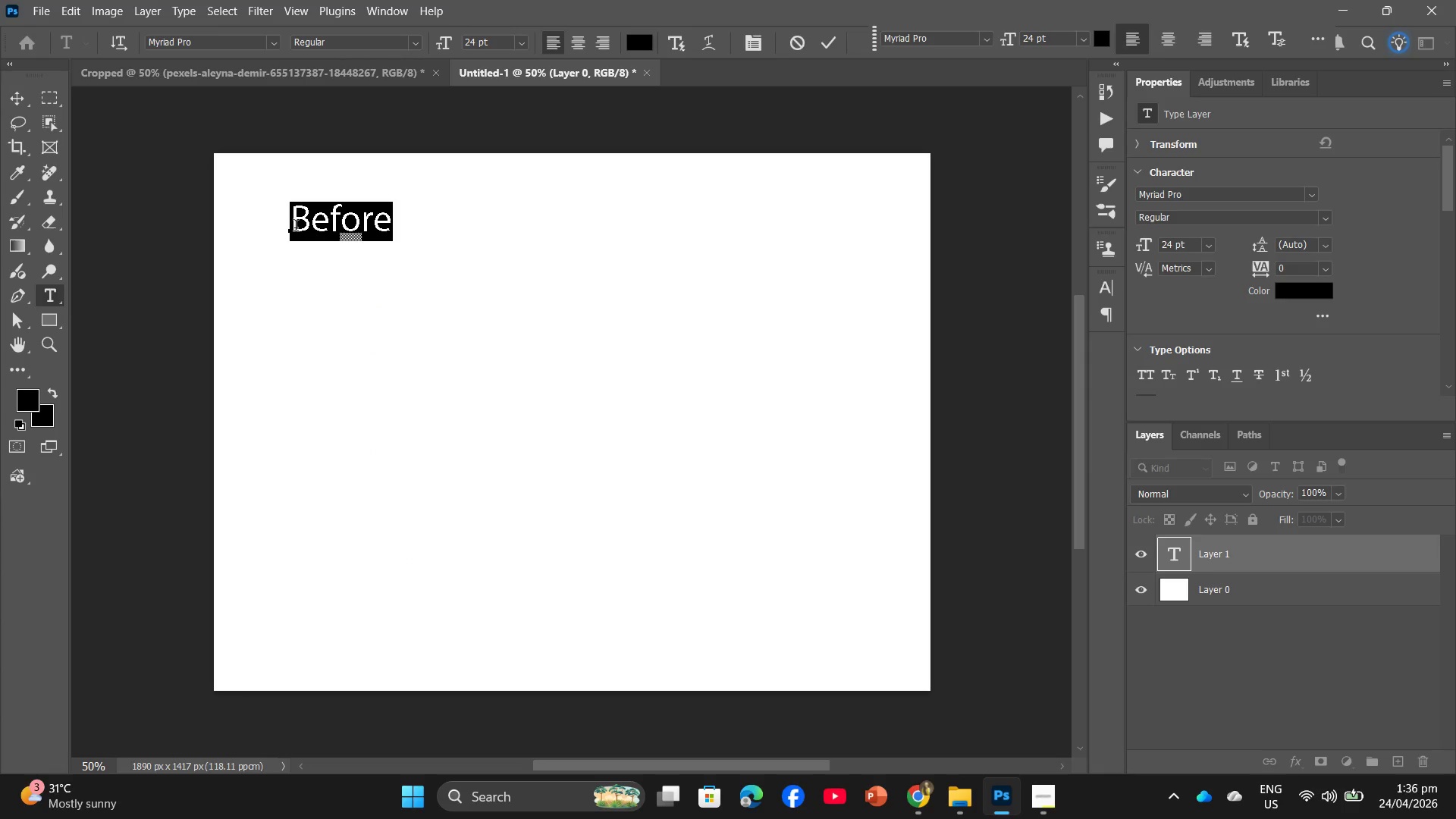 
key(Backspace)
 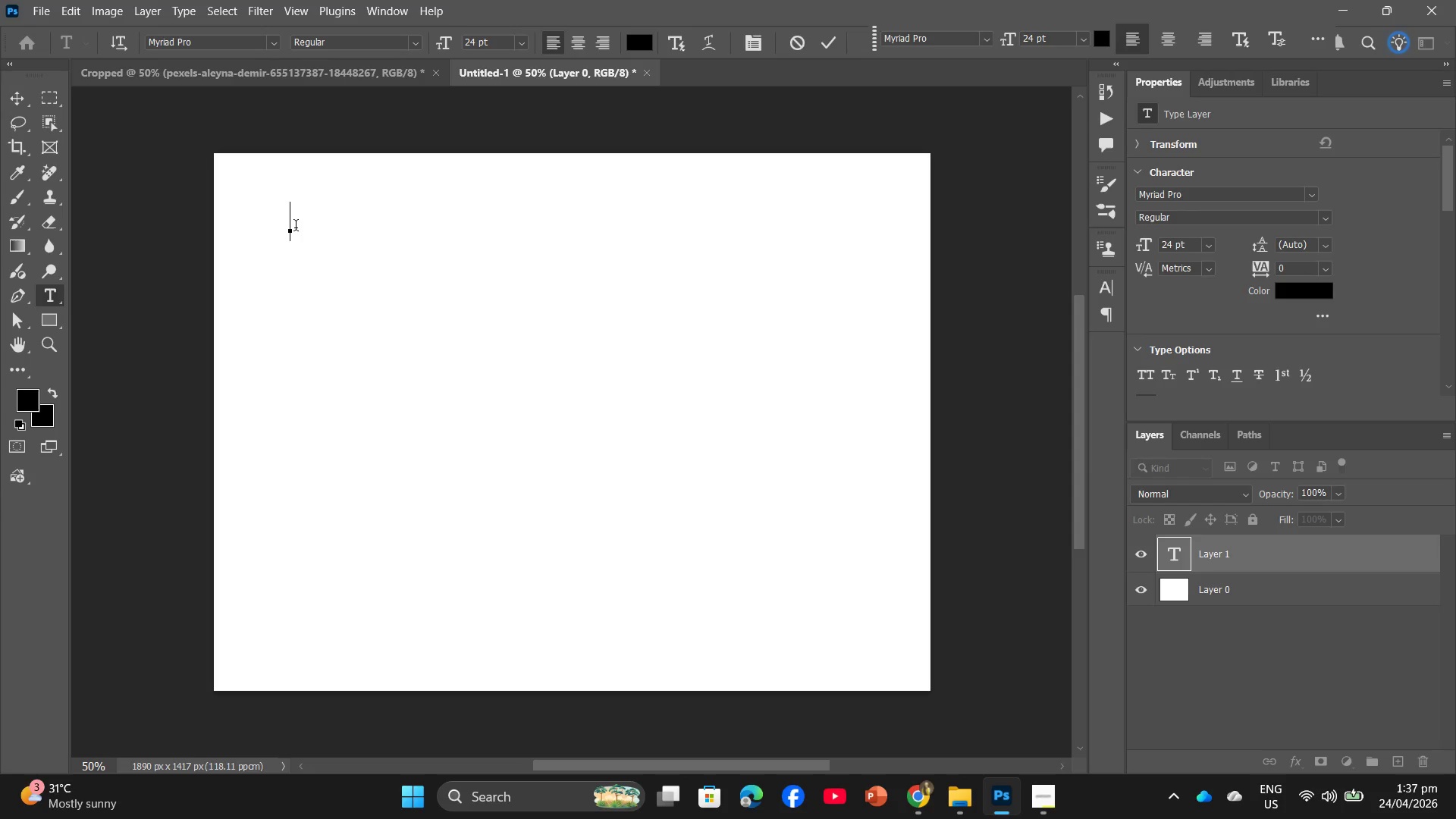 
wait(9.31)
 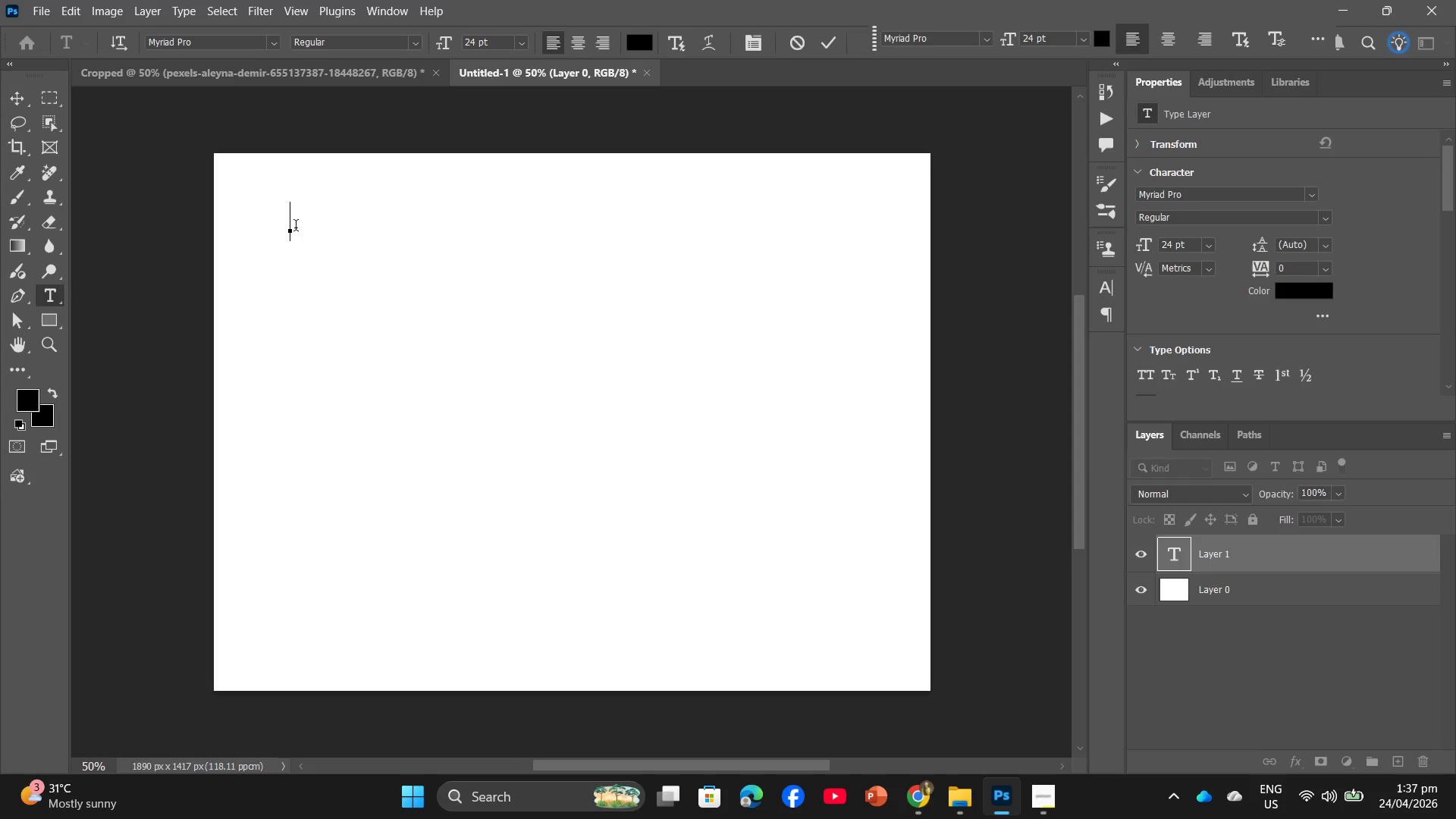 
key(Backspace)
 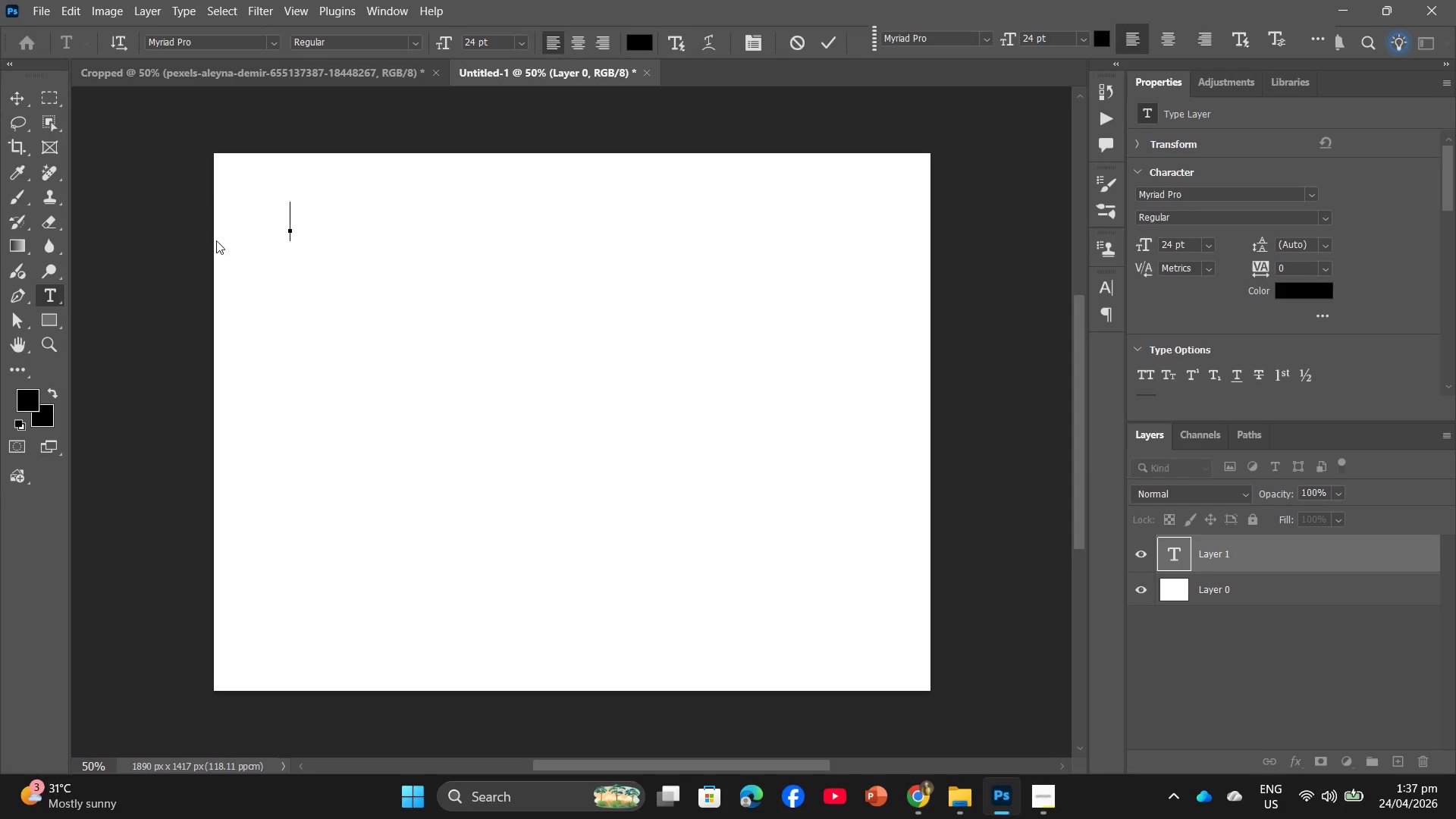 
left_click([265, 42])
 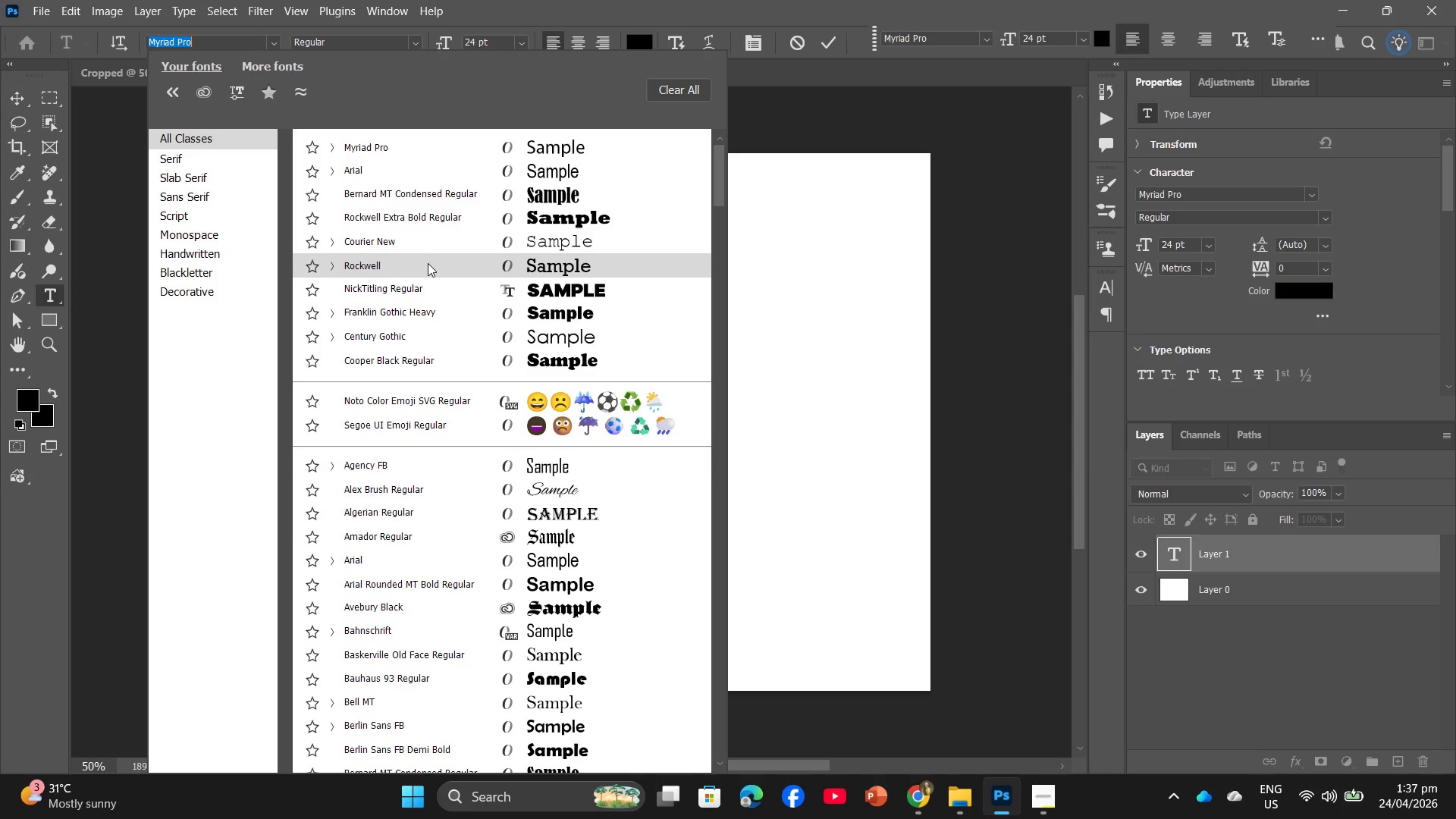 
wait(37.55)
 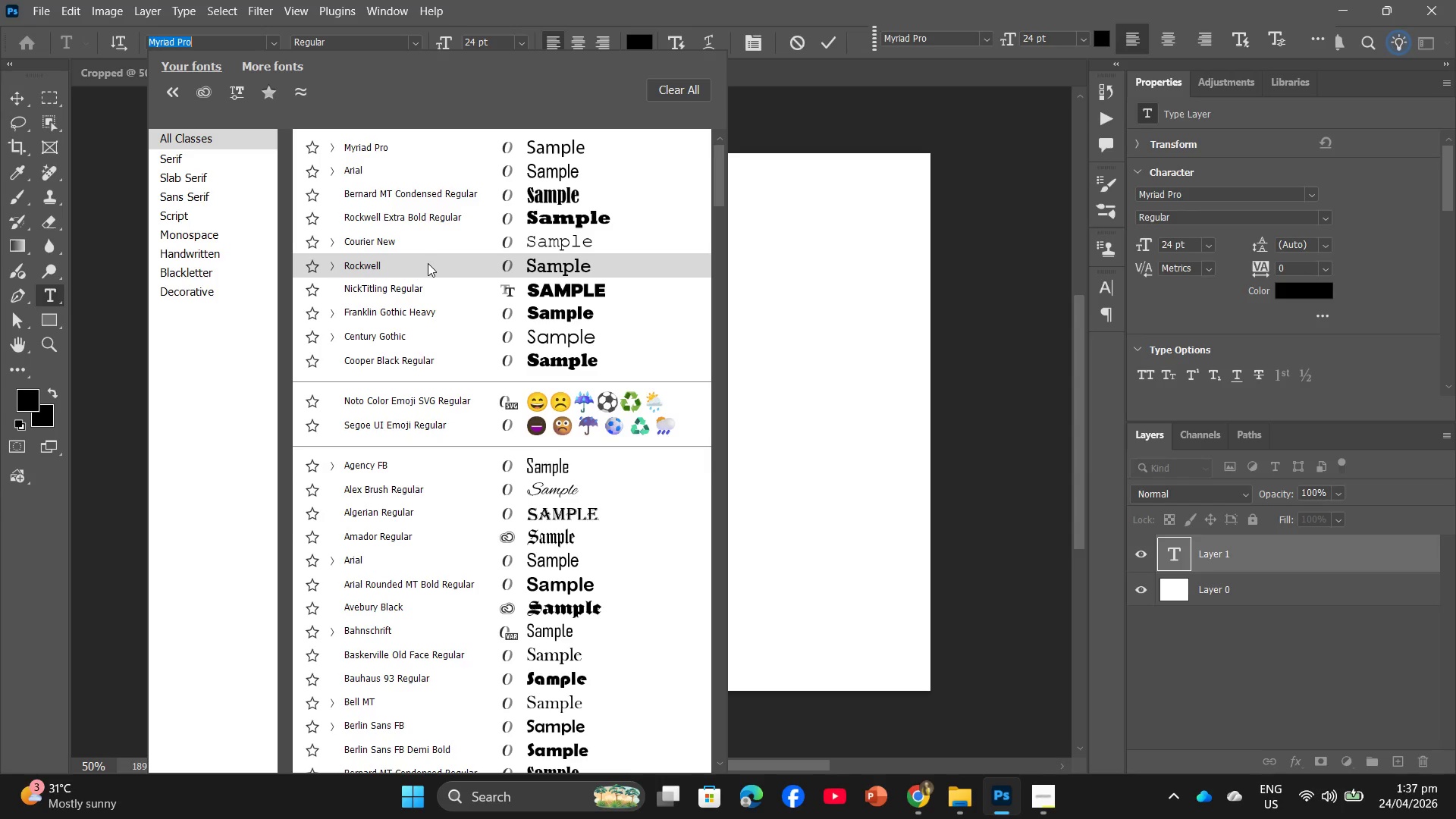 
left_click([543, 362])
 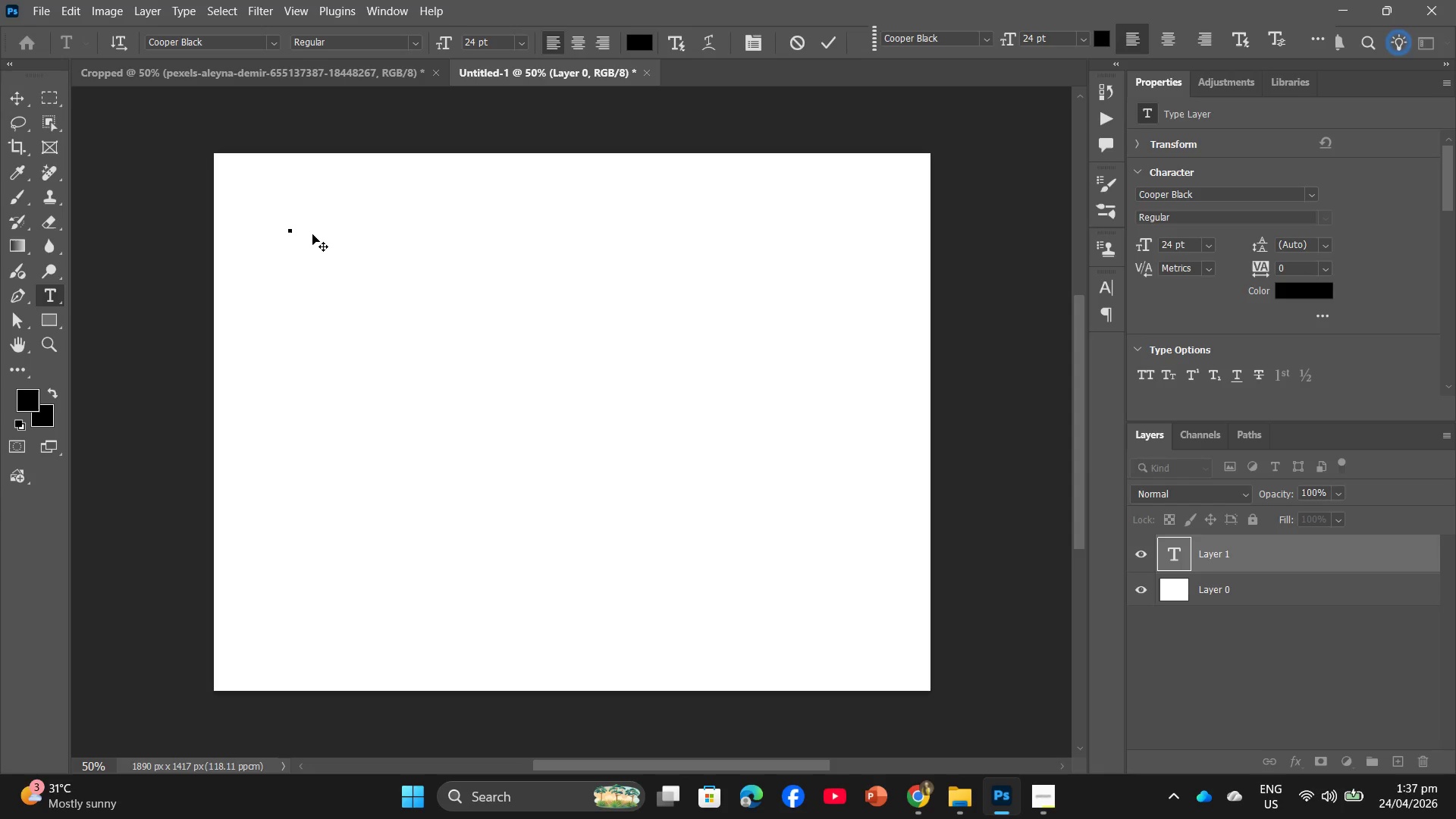 
key(CapsLock)
 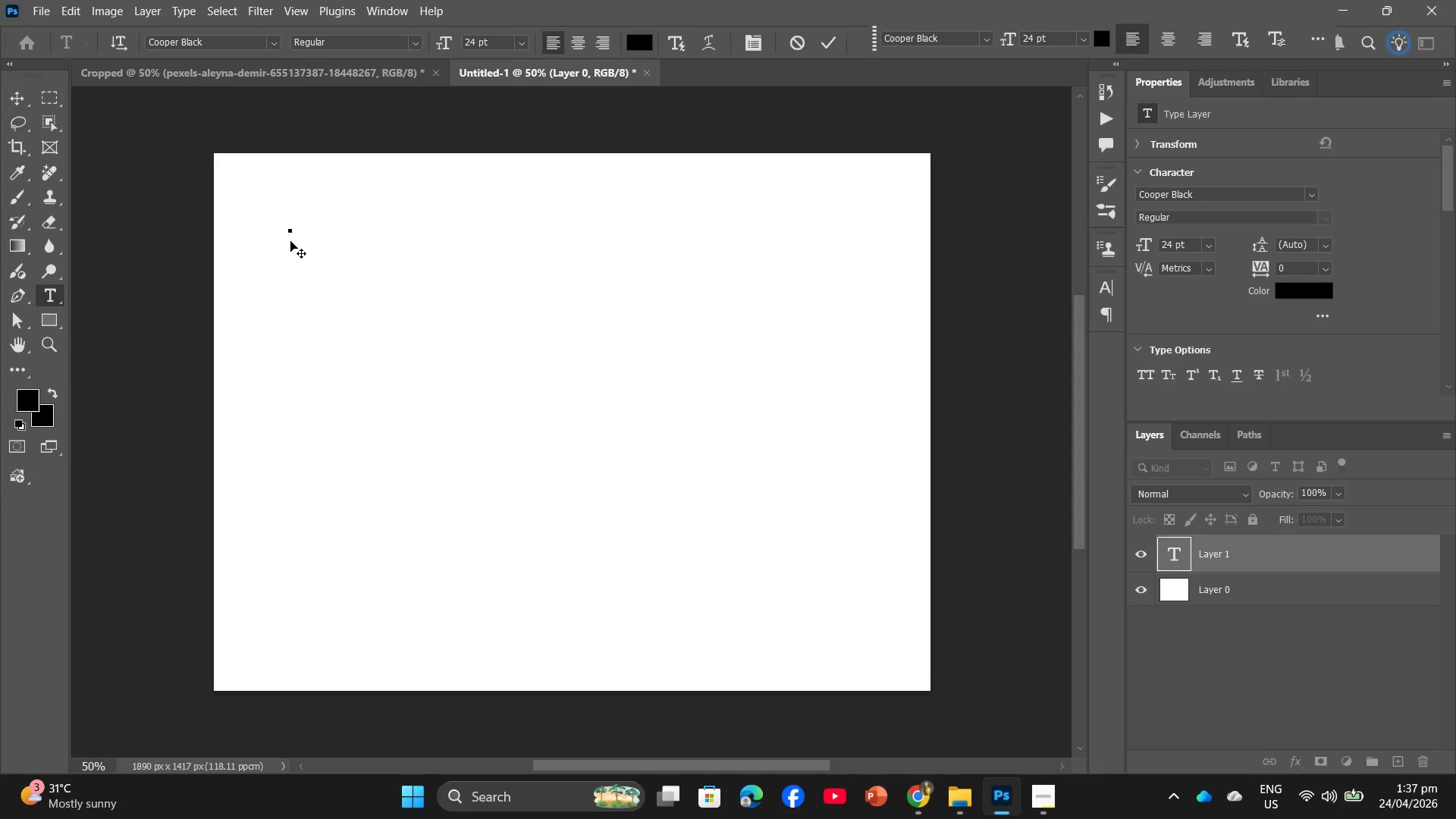 
key(B)
 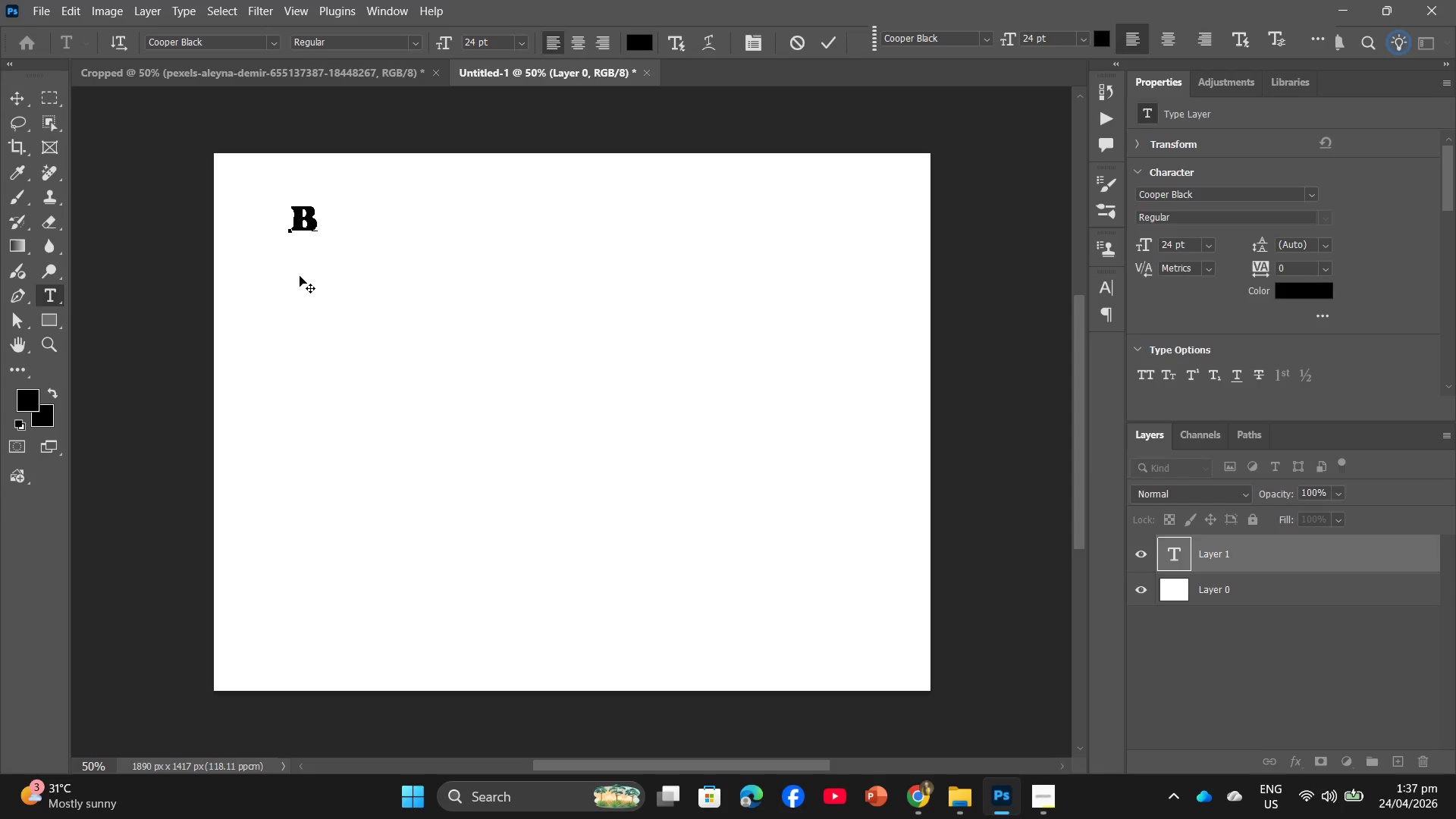 
key(CapsLock)
 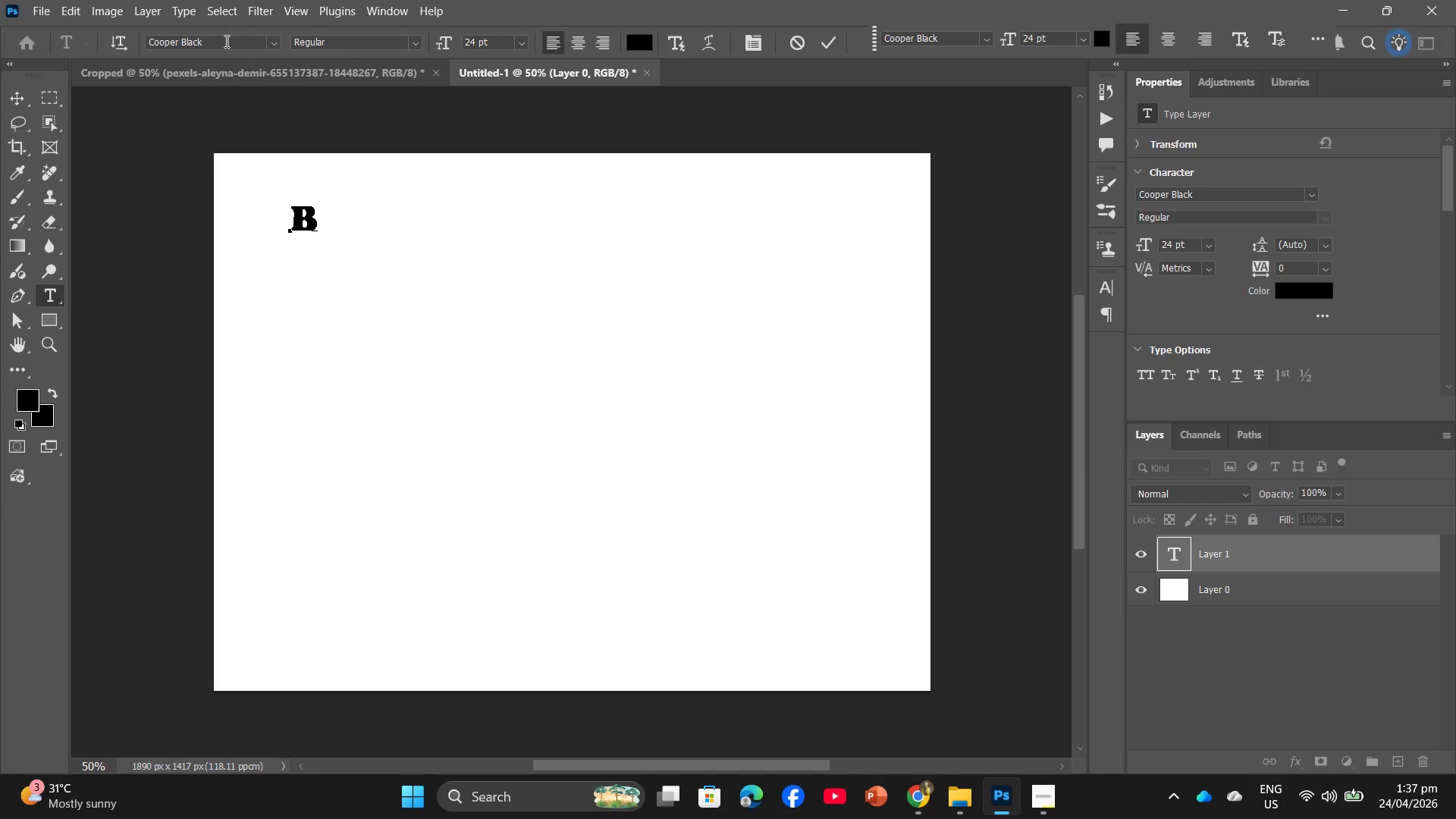 
key(Backspace)
 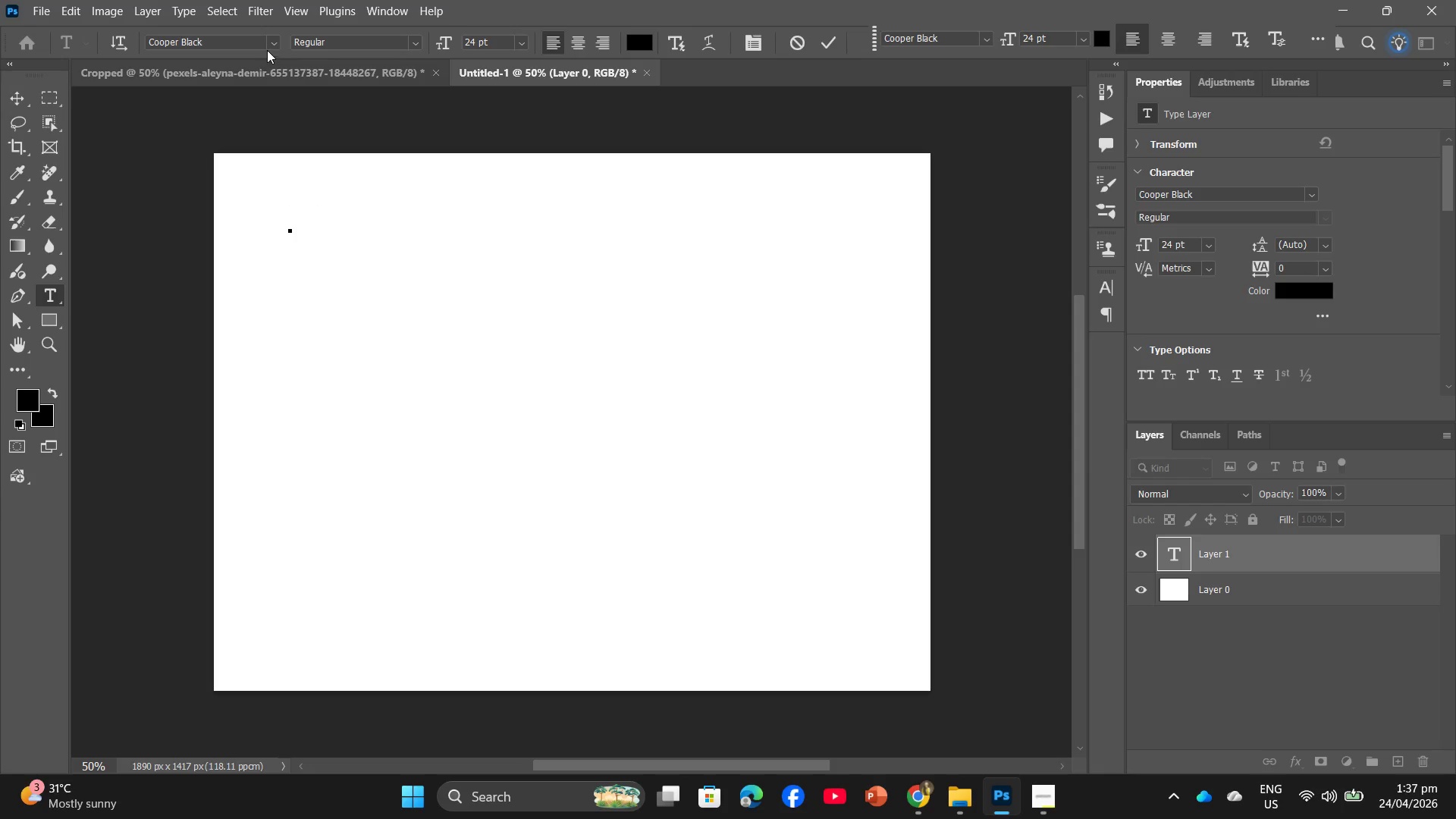 
left_click([267, 43])
 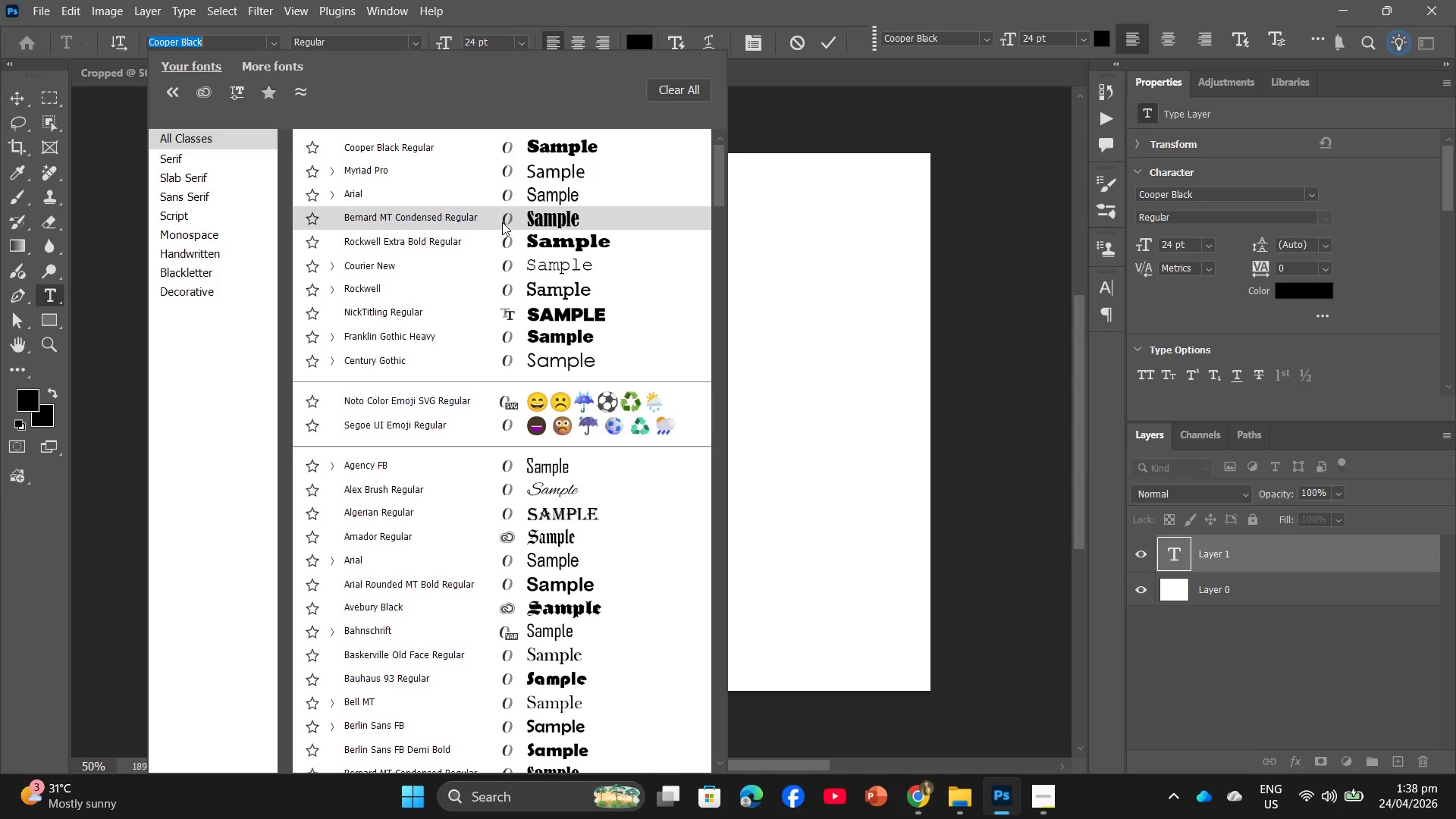 
wait(12.14)
 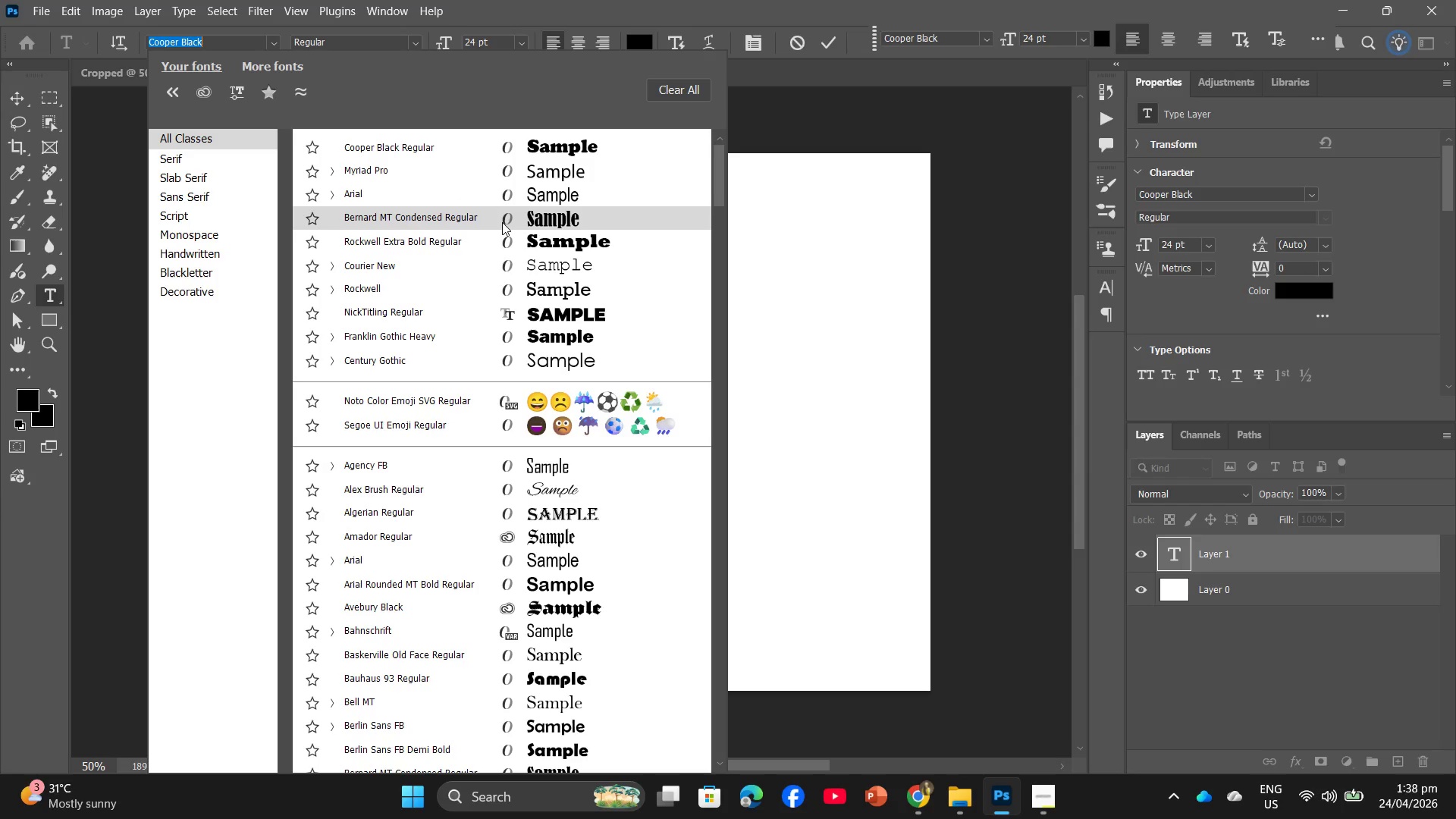 
left_click([470, 343])
 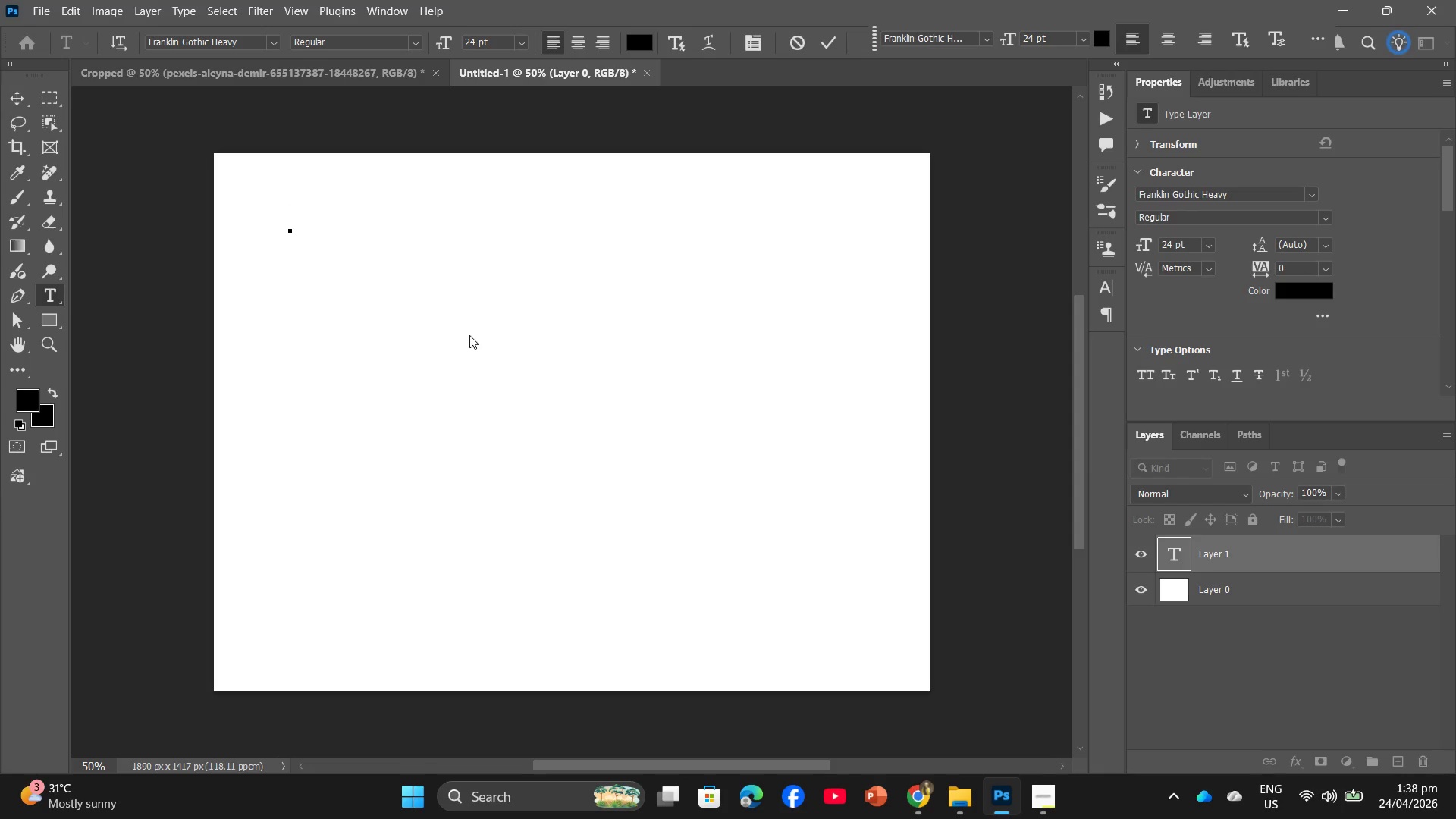 
key(CapsLock)
 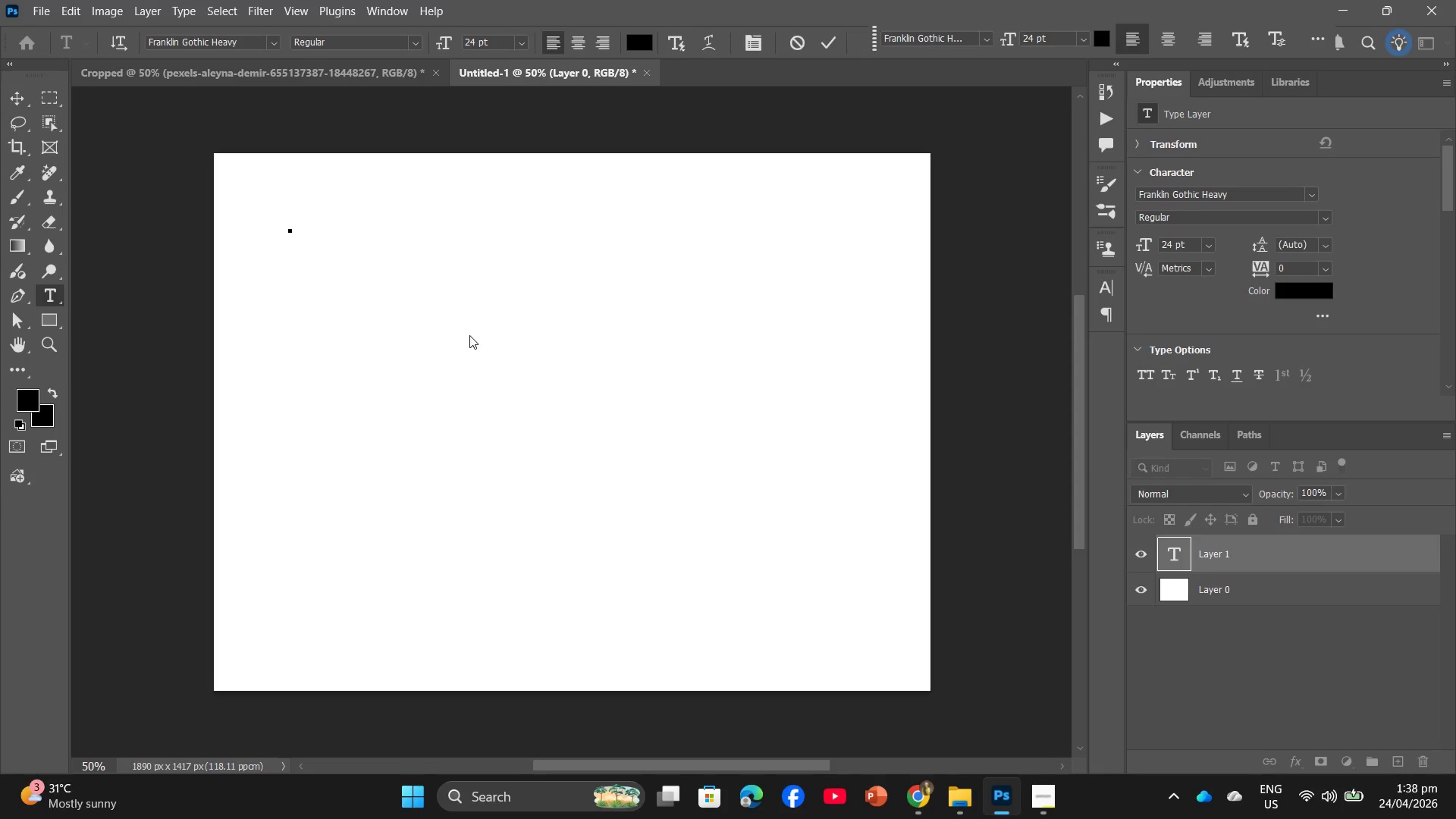 
key(B)
 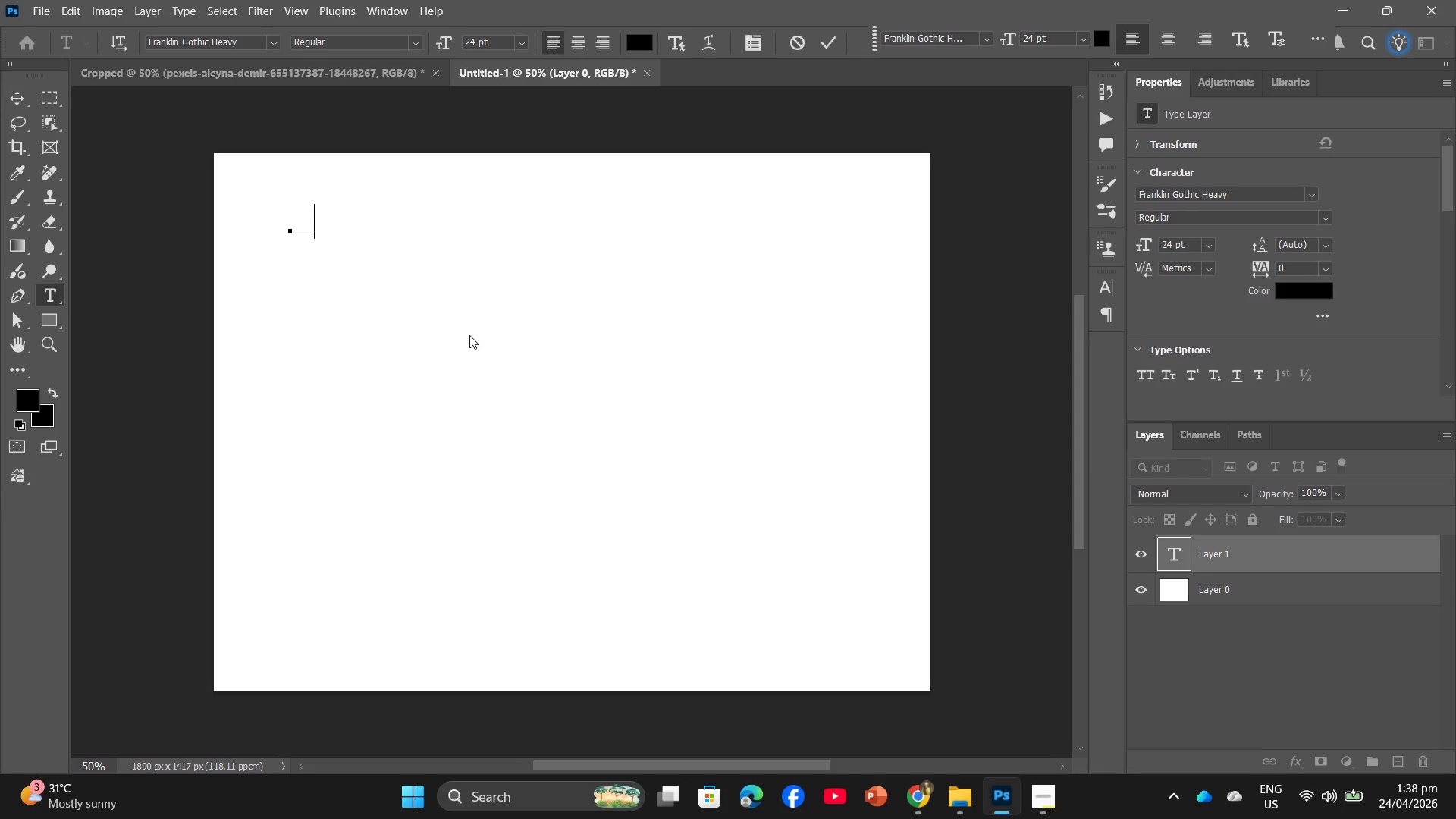 
key(CapsLock)
 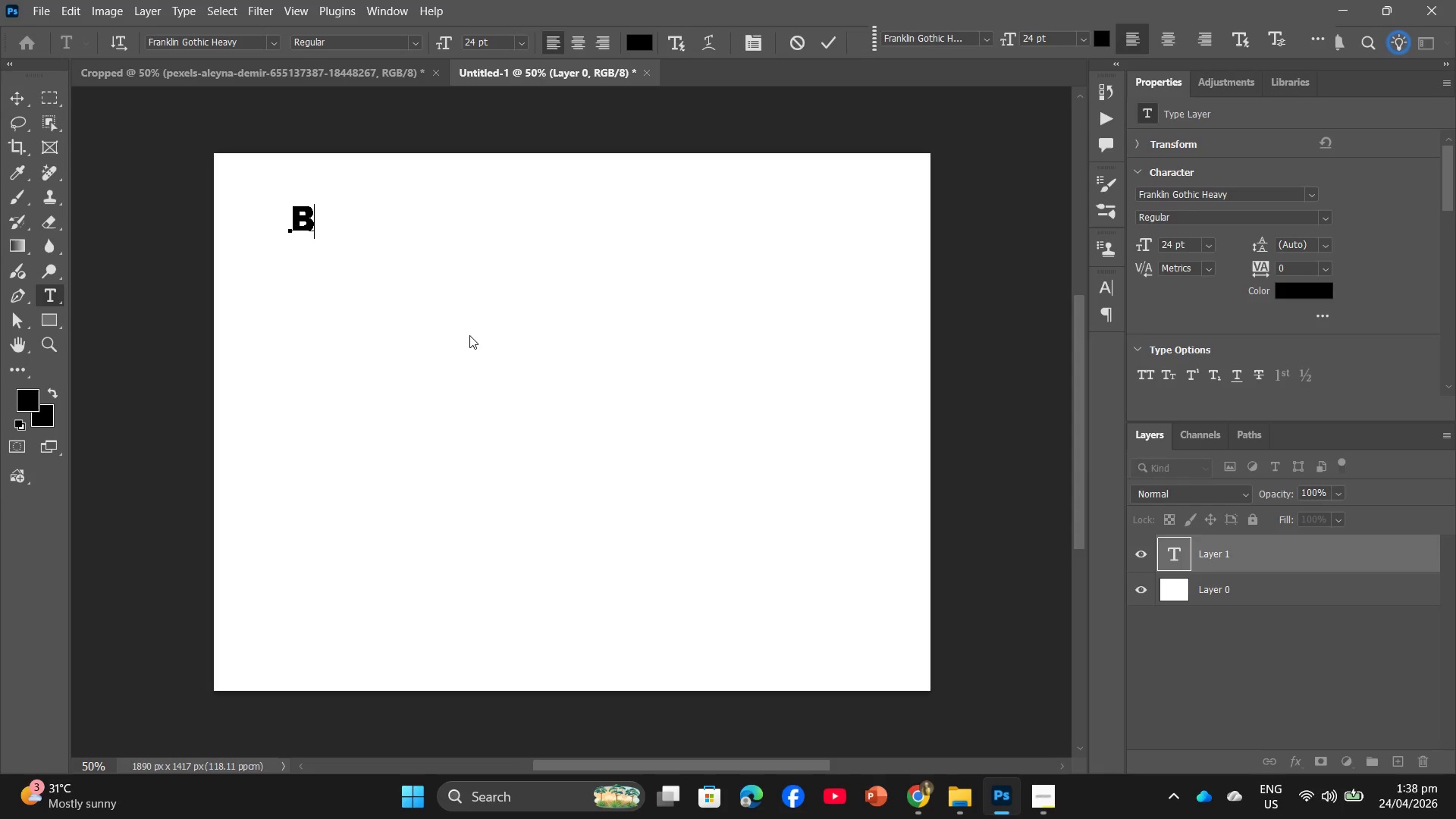 
key(E)
 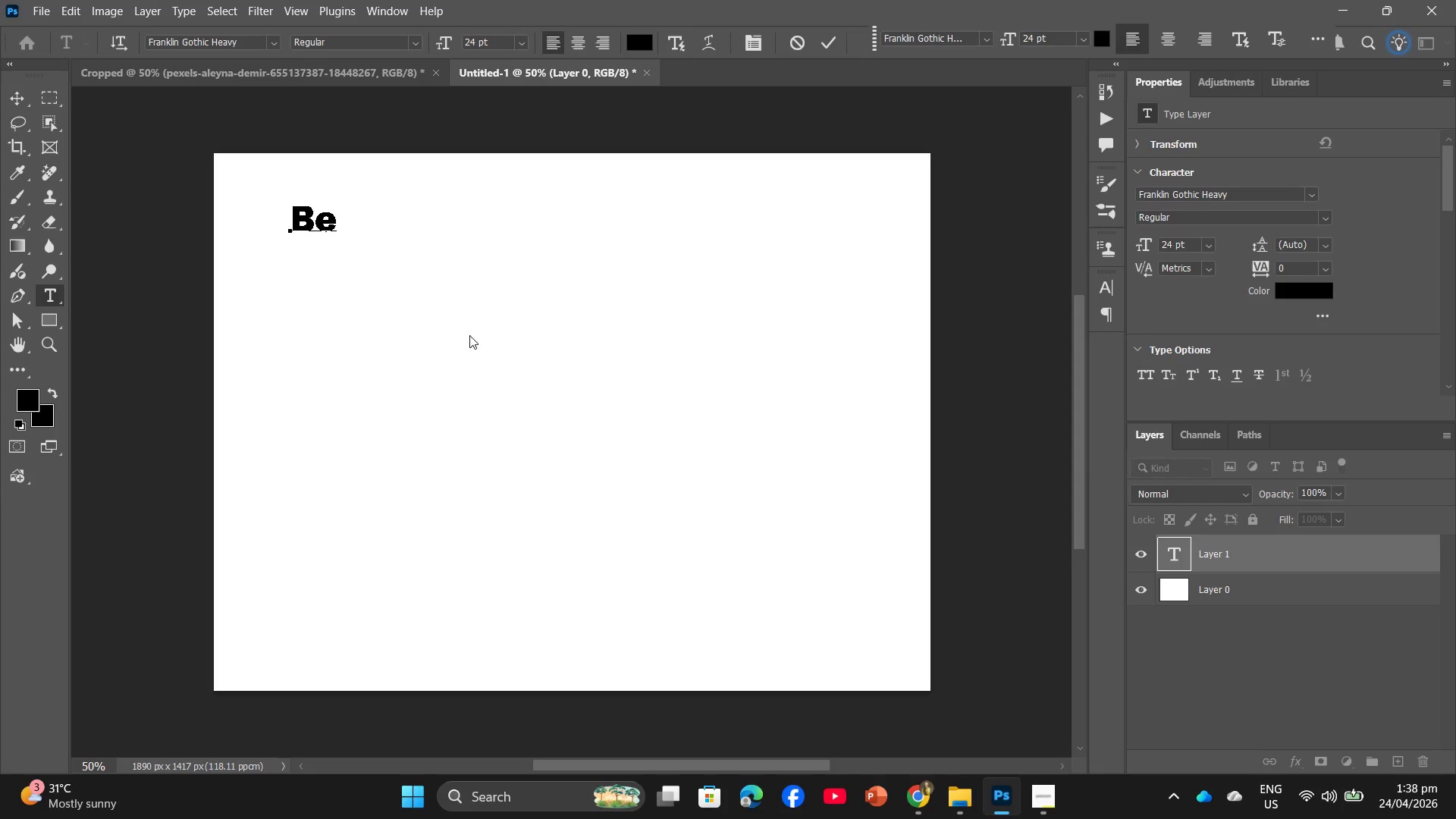 
key(Backspace)
 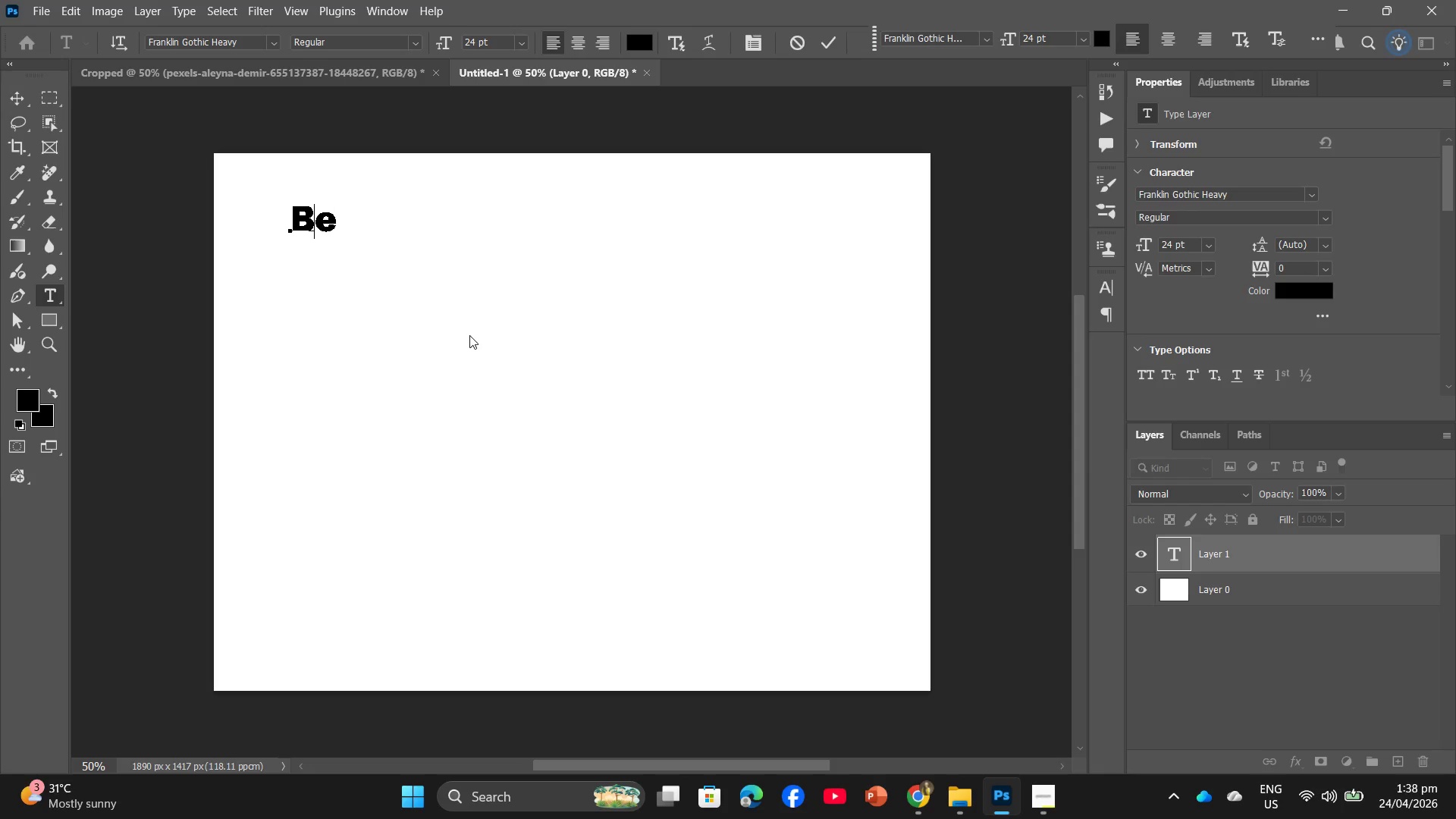 
key(CapsLock)
 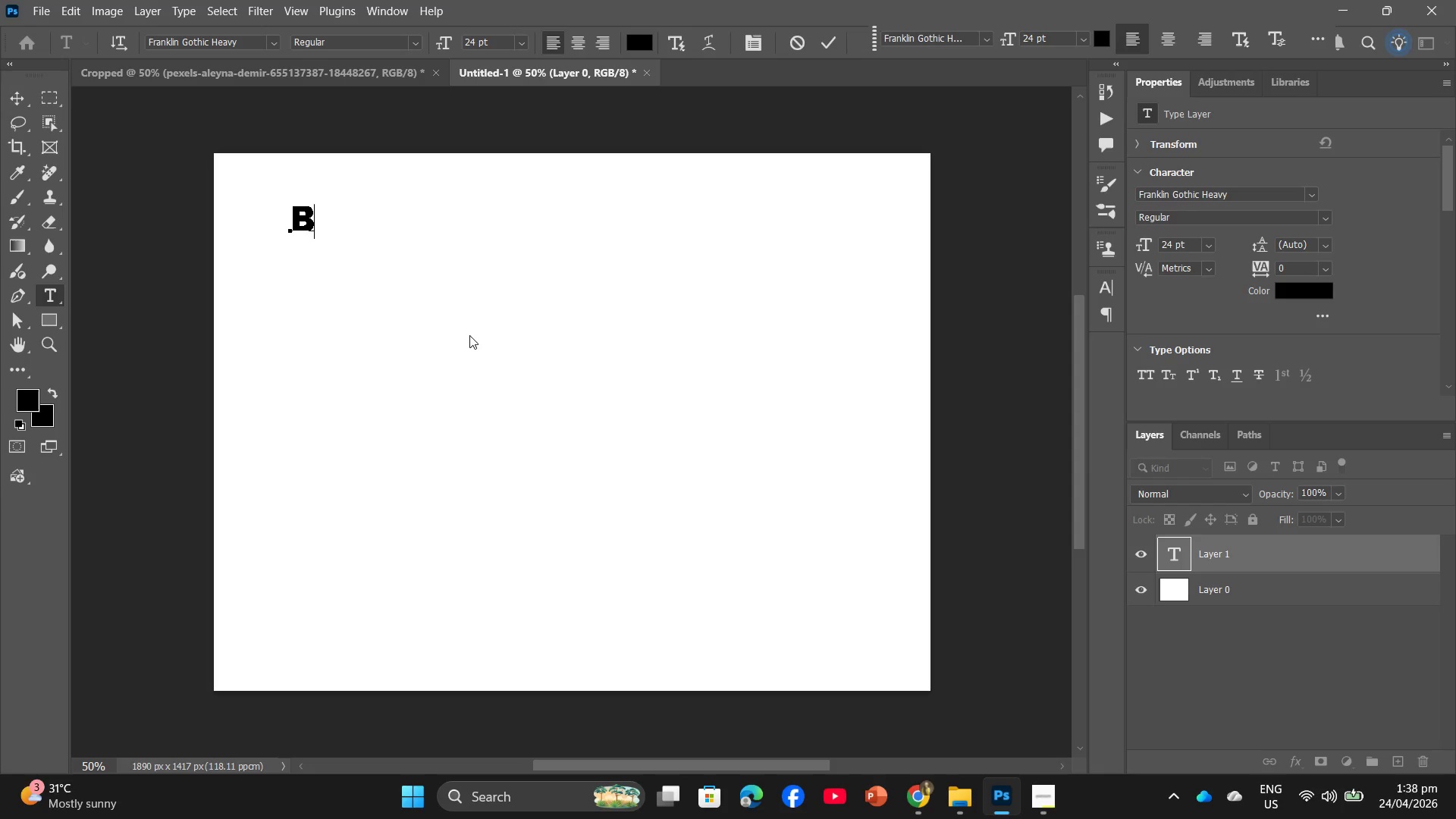 
key(E)
 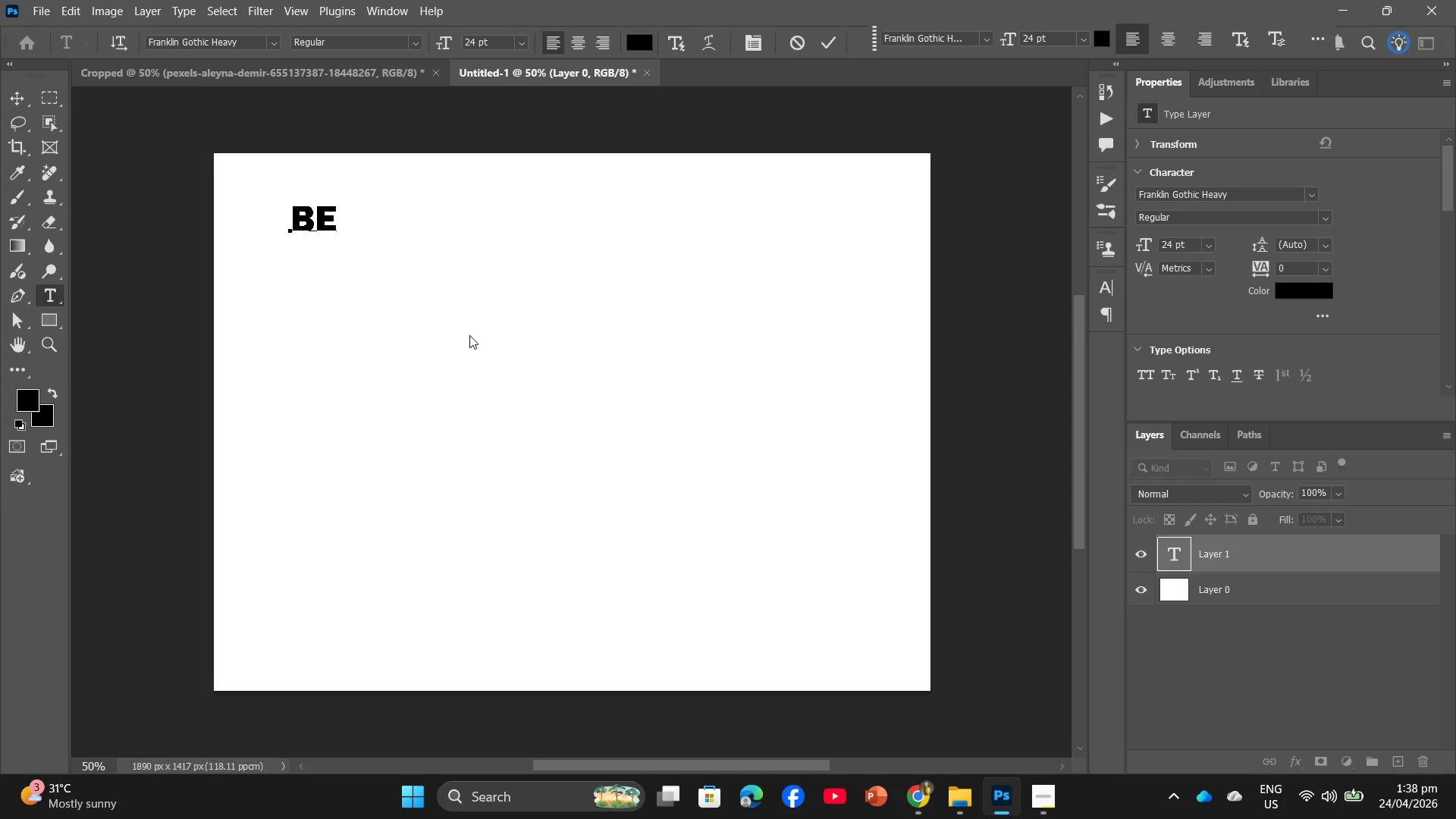 
key(CapsLock)
 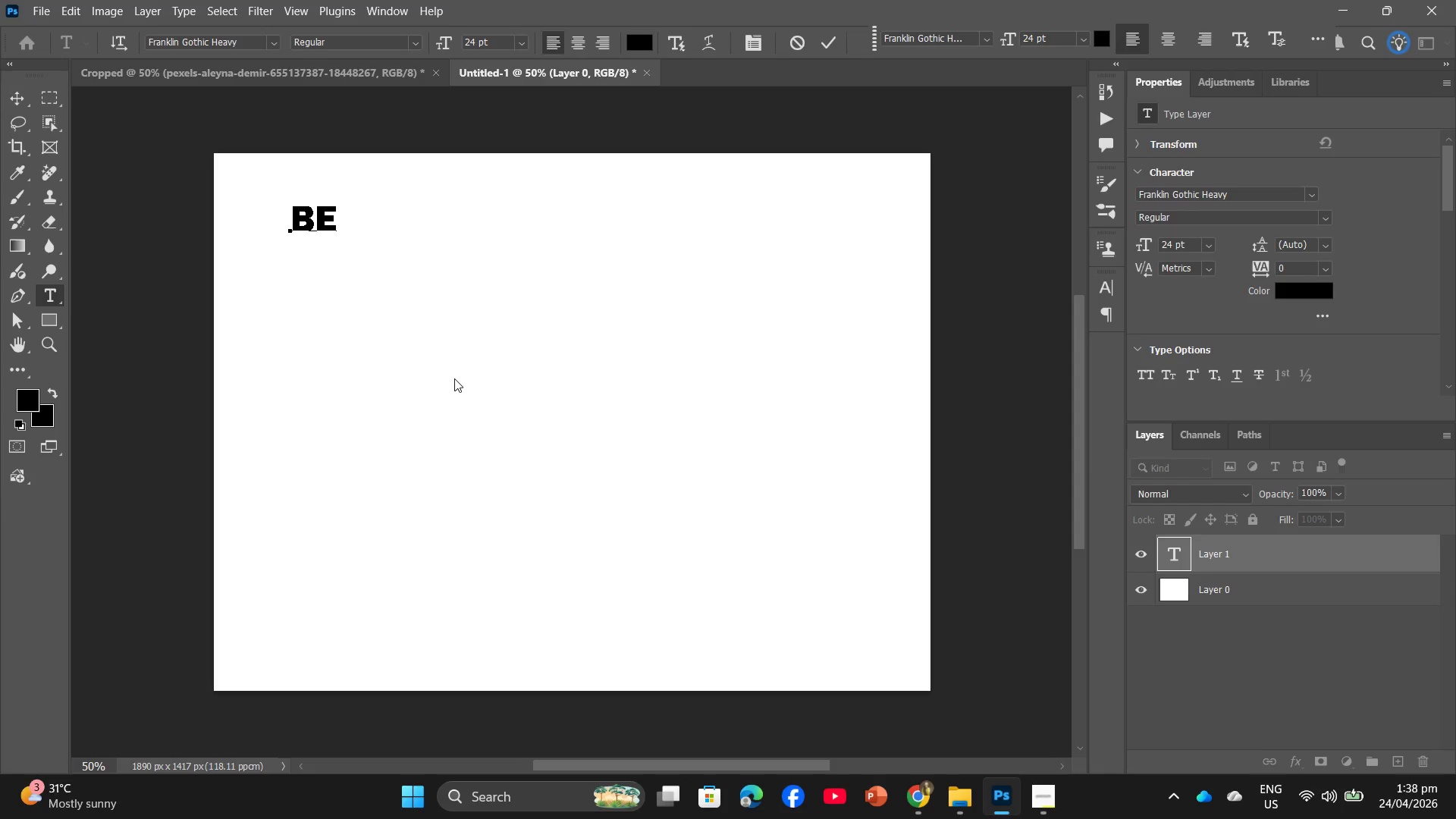 
wait(9.56)
 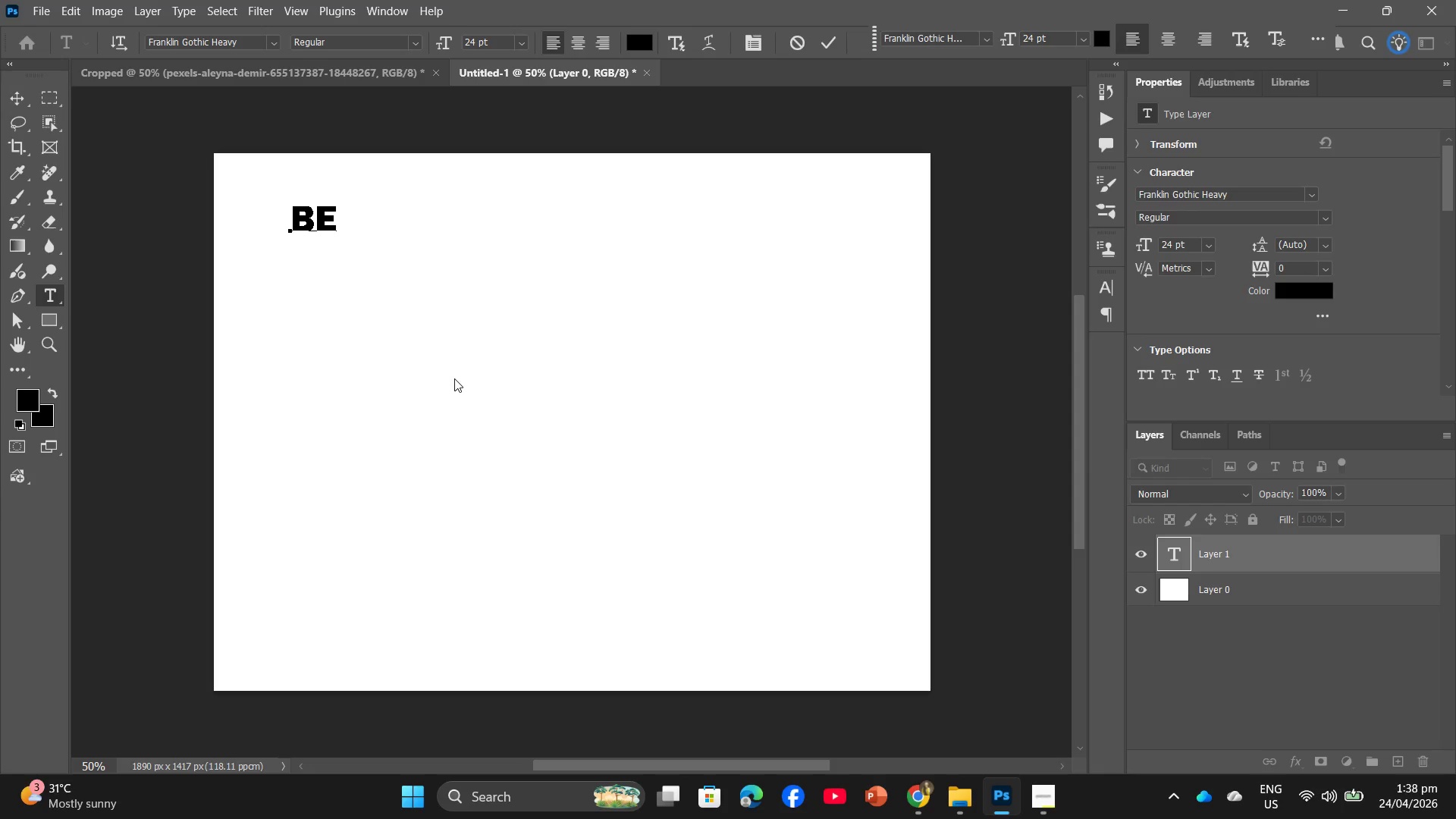 
type(FOE )
 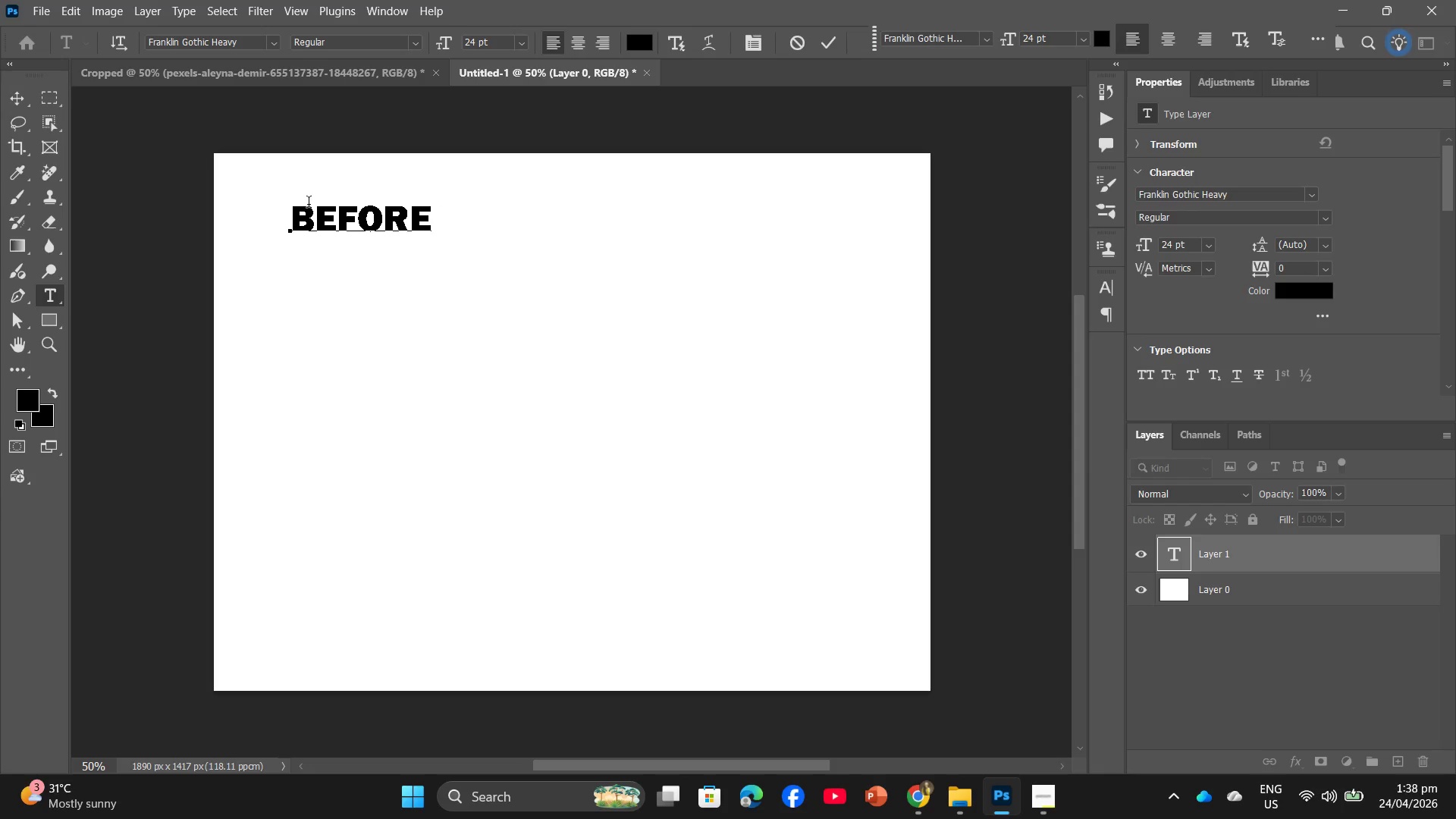 
hold_key(key=R, duration=0.33)
 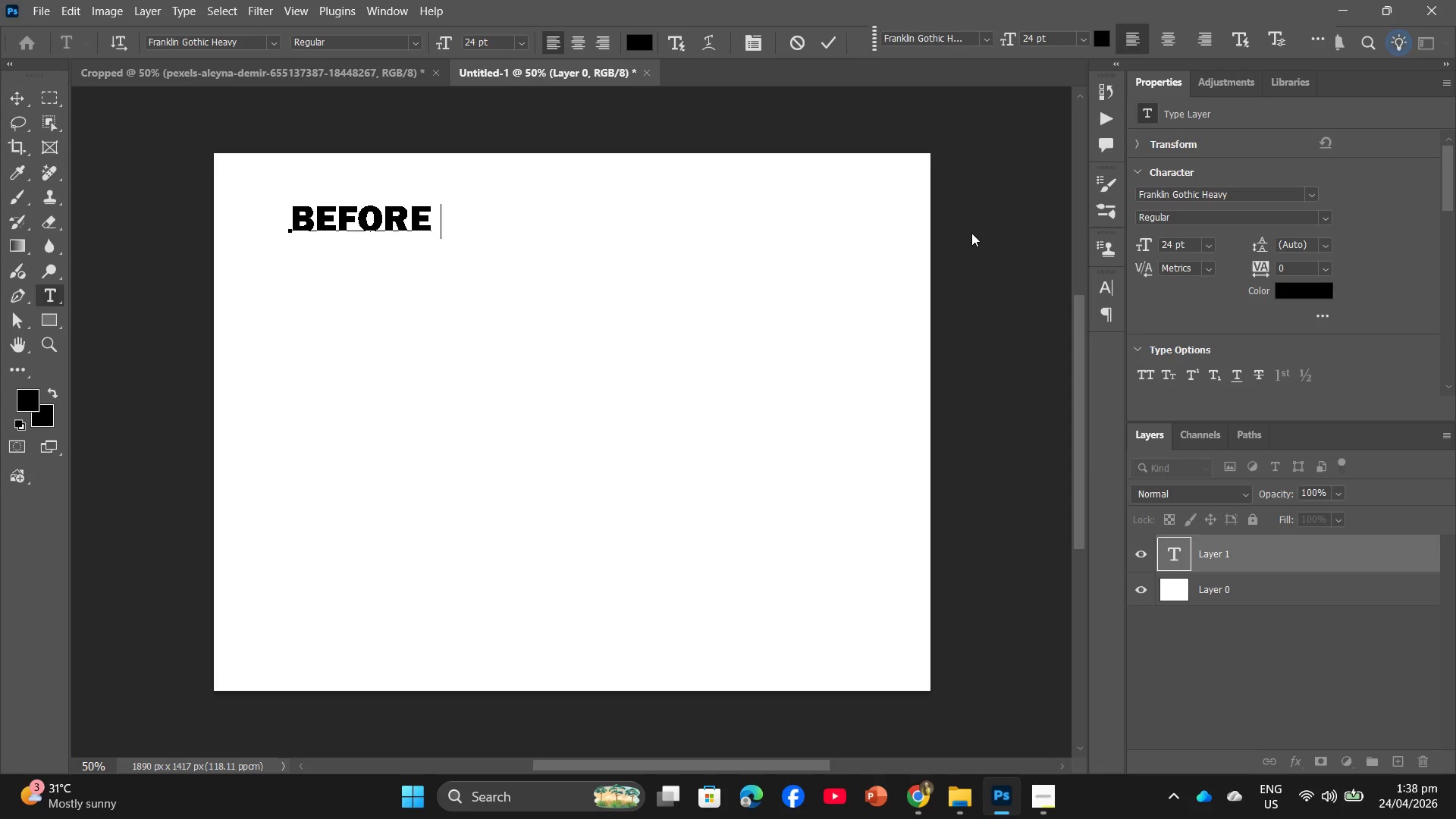 
wait(11.11)
 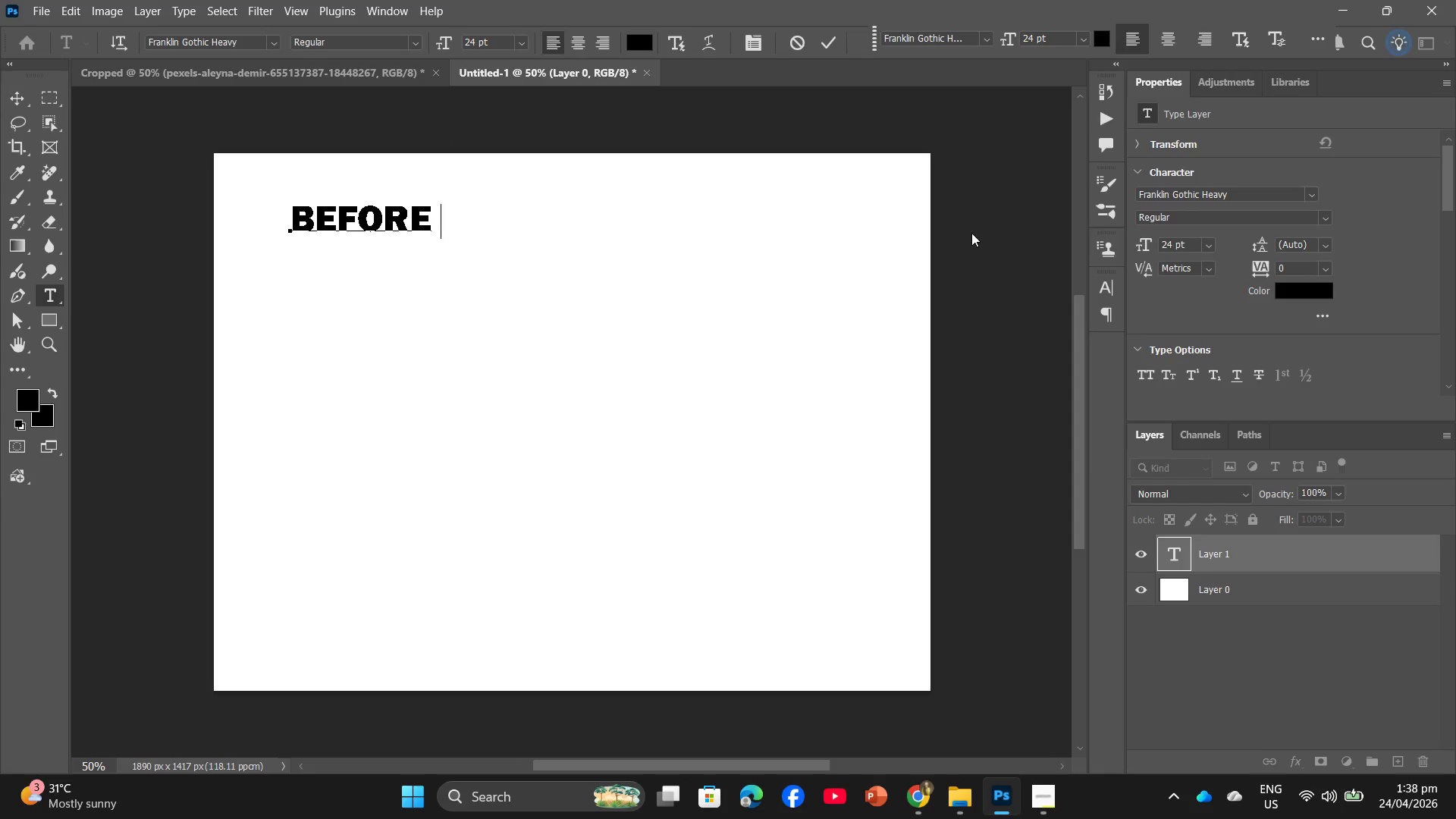 
left_click([14, 96])
 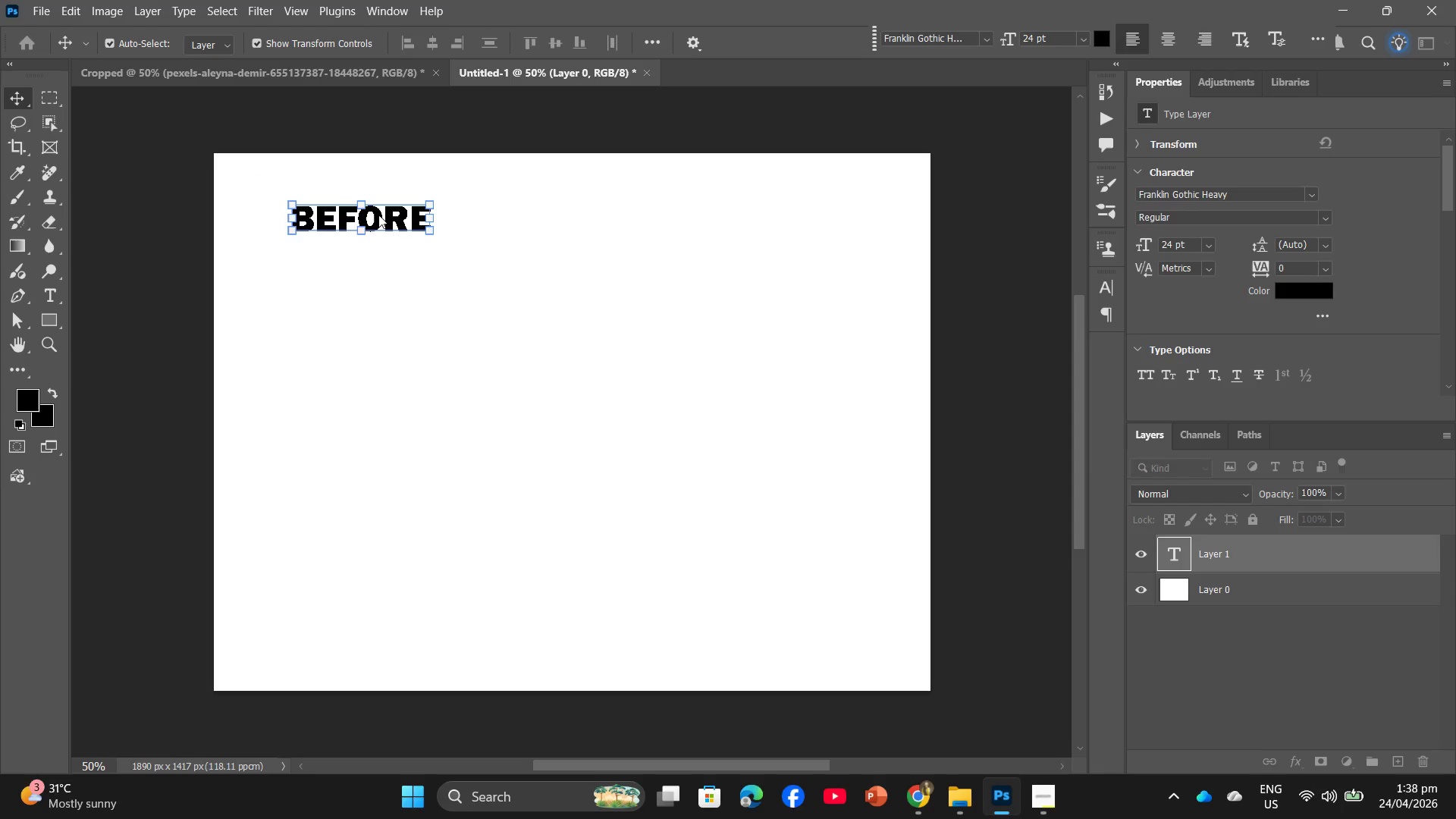 
left_click_drag(start_coordinate=[378, 215], to_coordinate=[323, 183])
 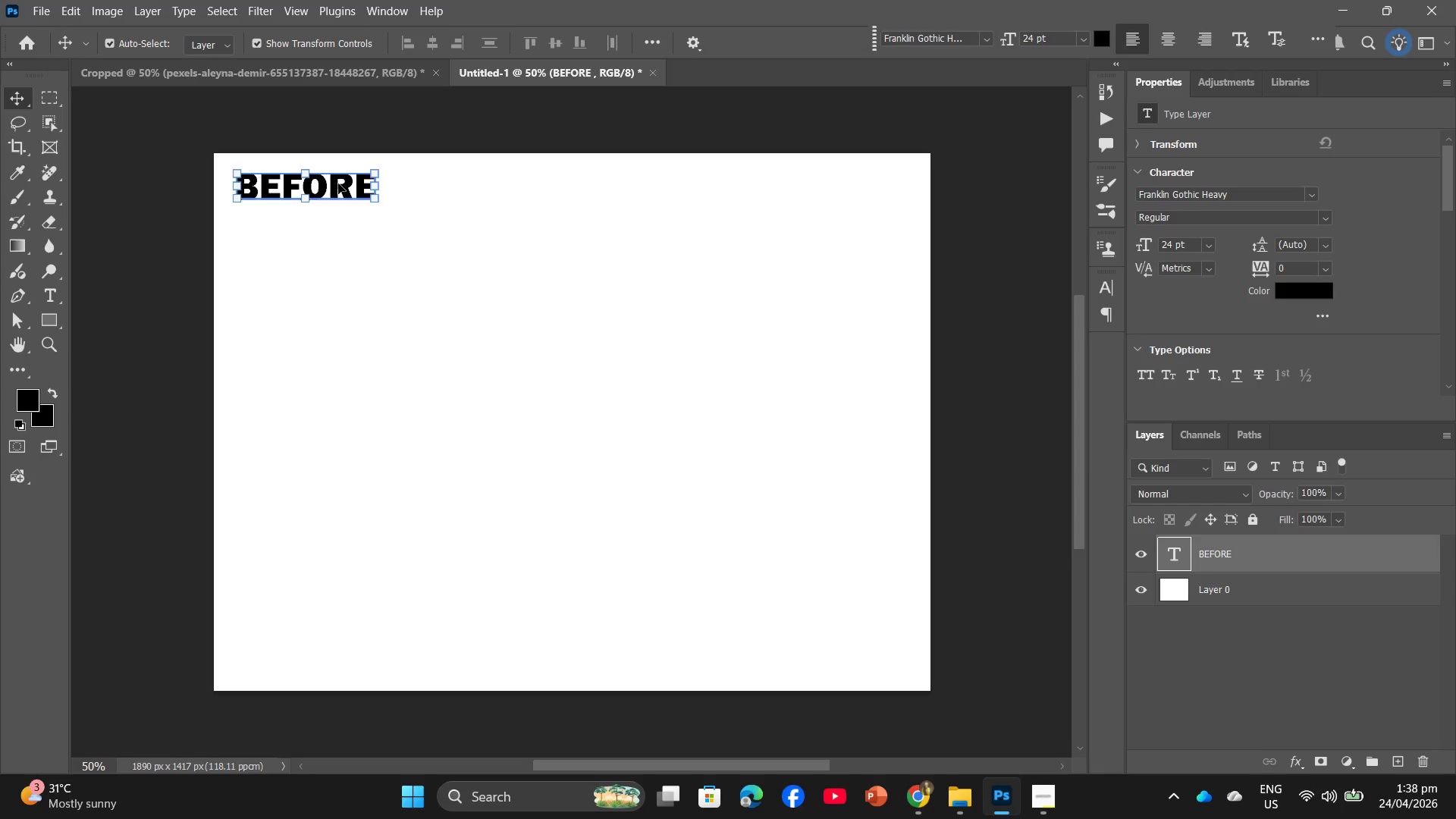 
key(Control+C)
 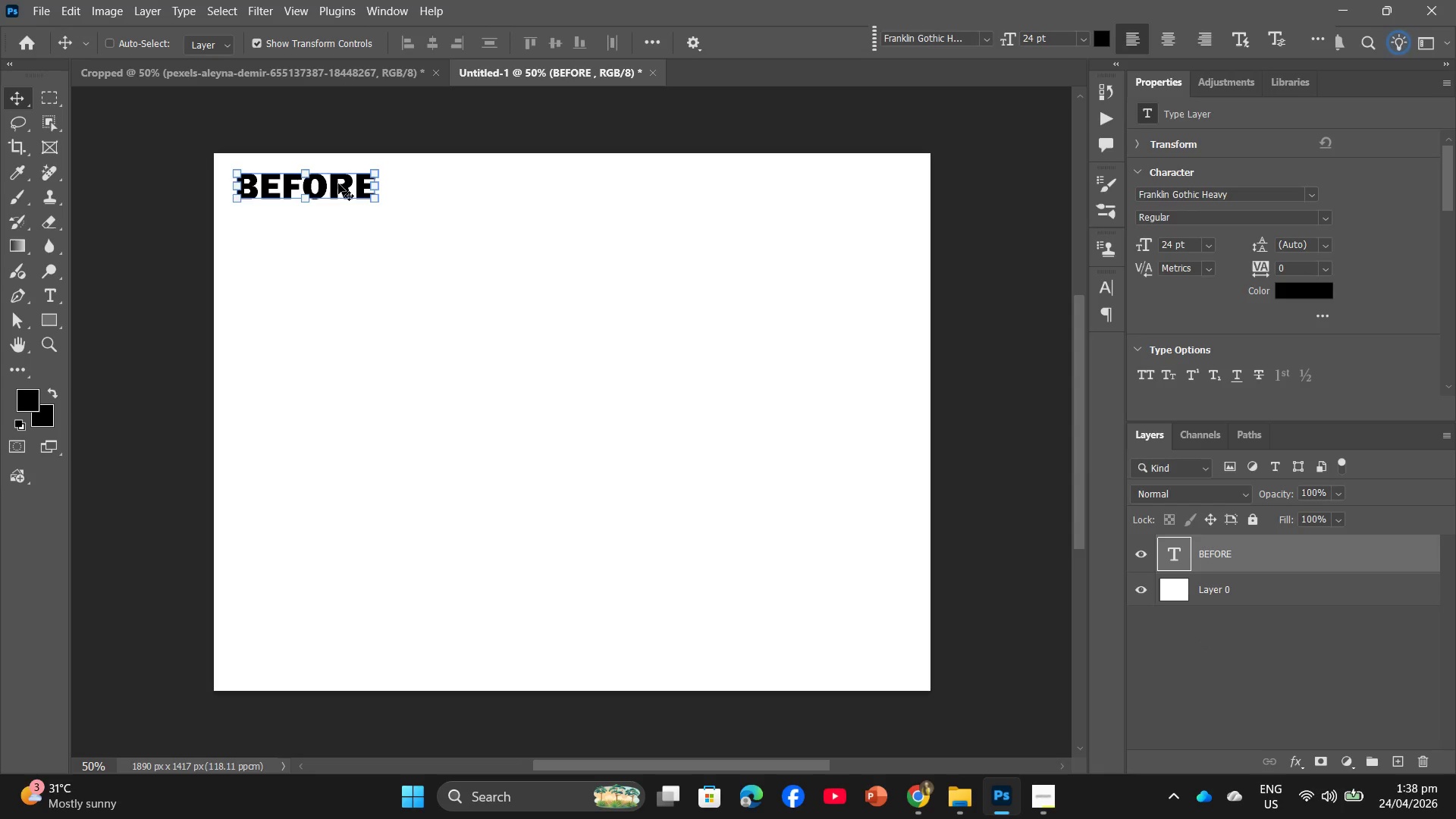 
key(Control+V)
 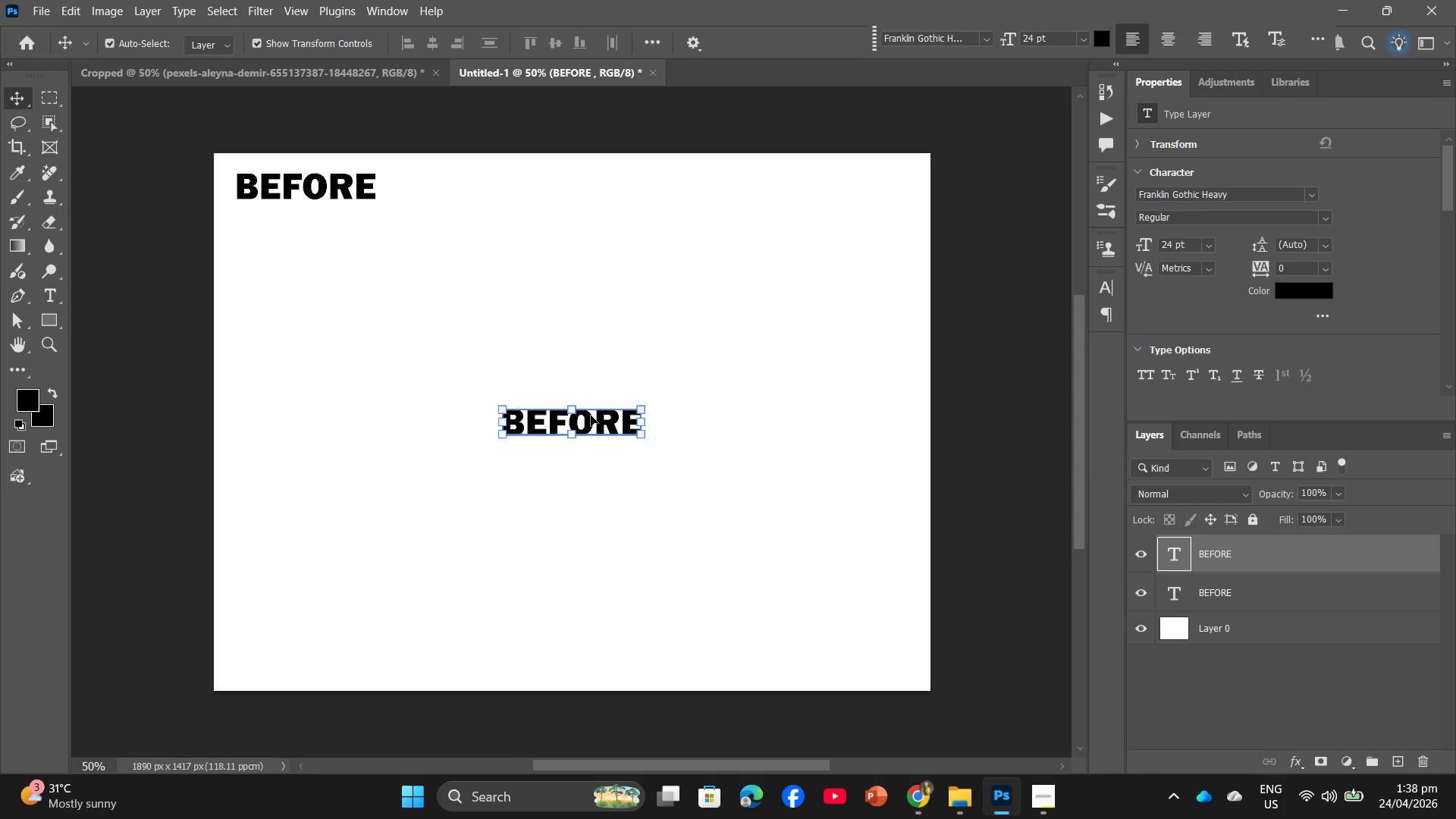 
left_click_drag(start_coordinate=[593, 420], to_coordinate=[673, 187])
 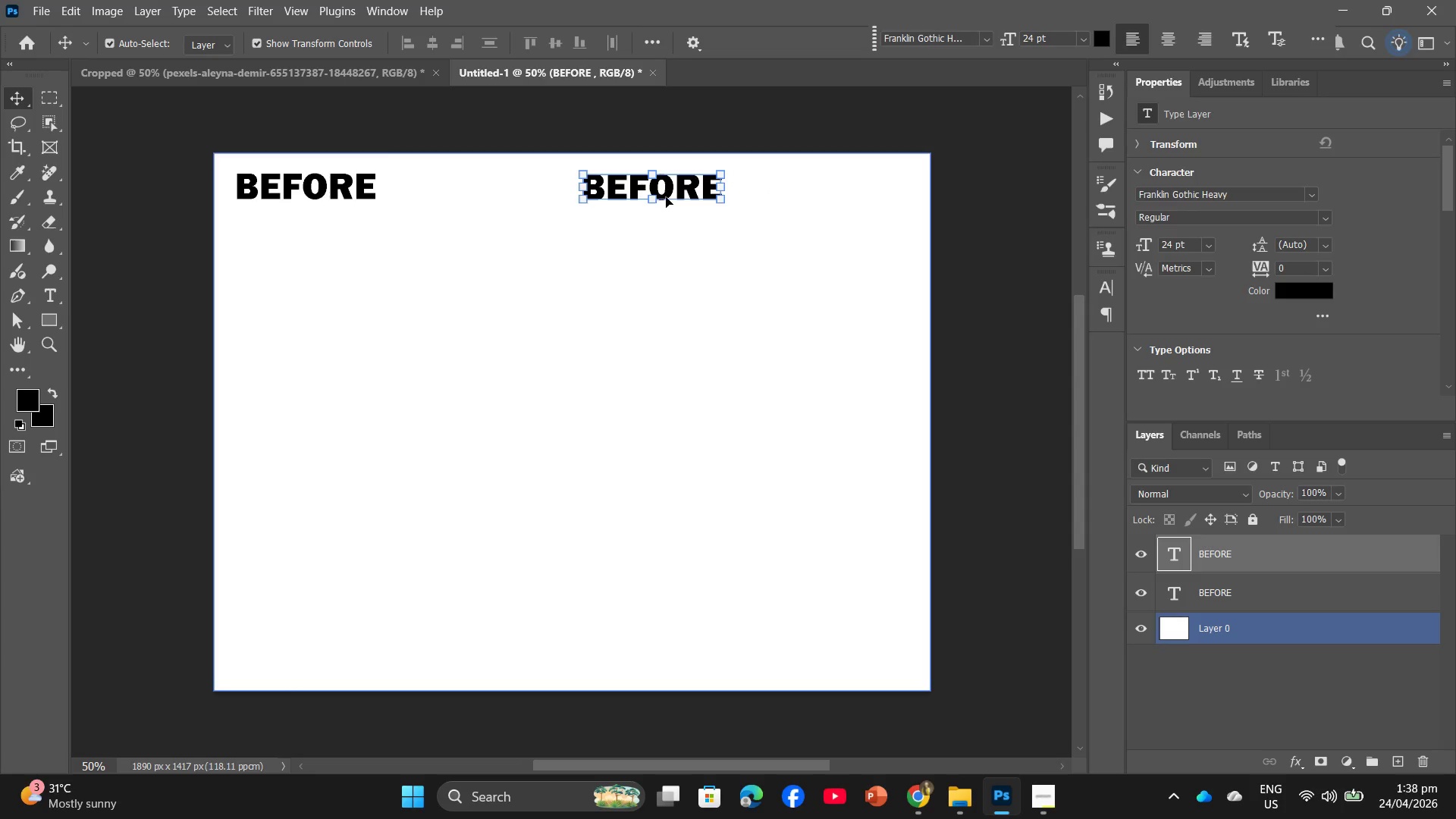 
double_click([667, 196])
 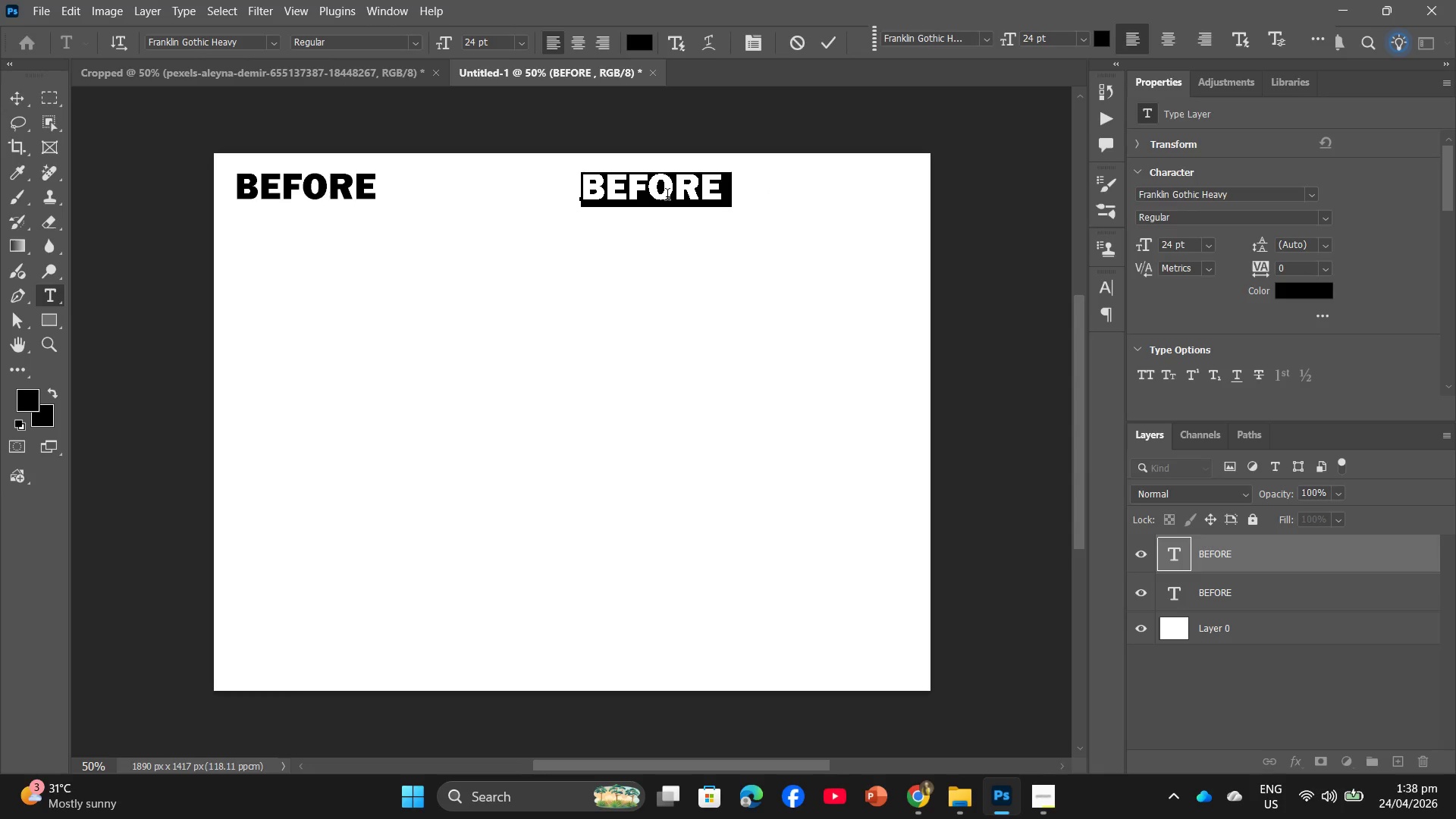 
type(AFTER)
 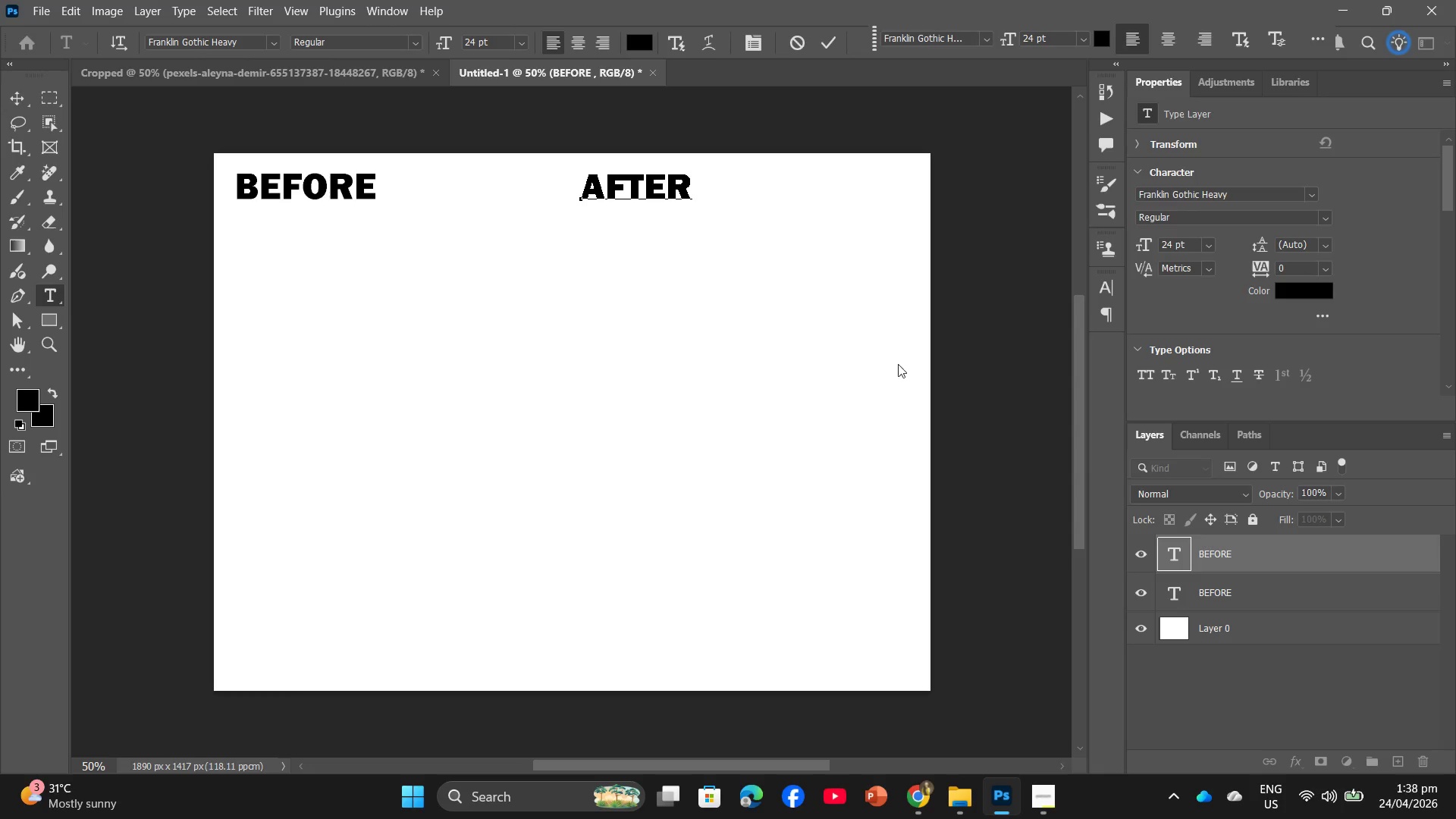 
left_click([992, 338])
 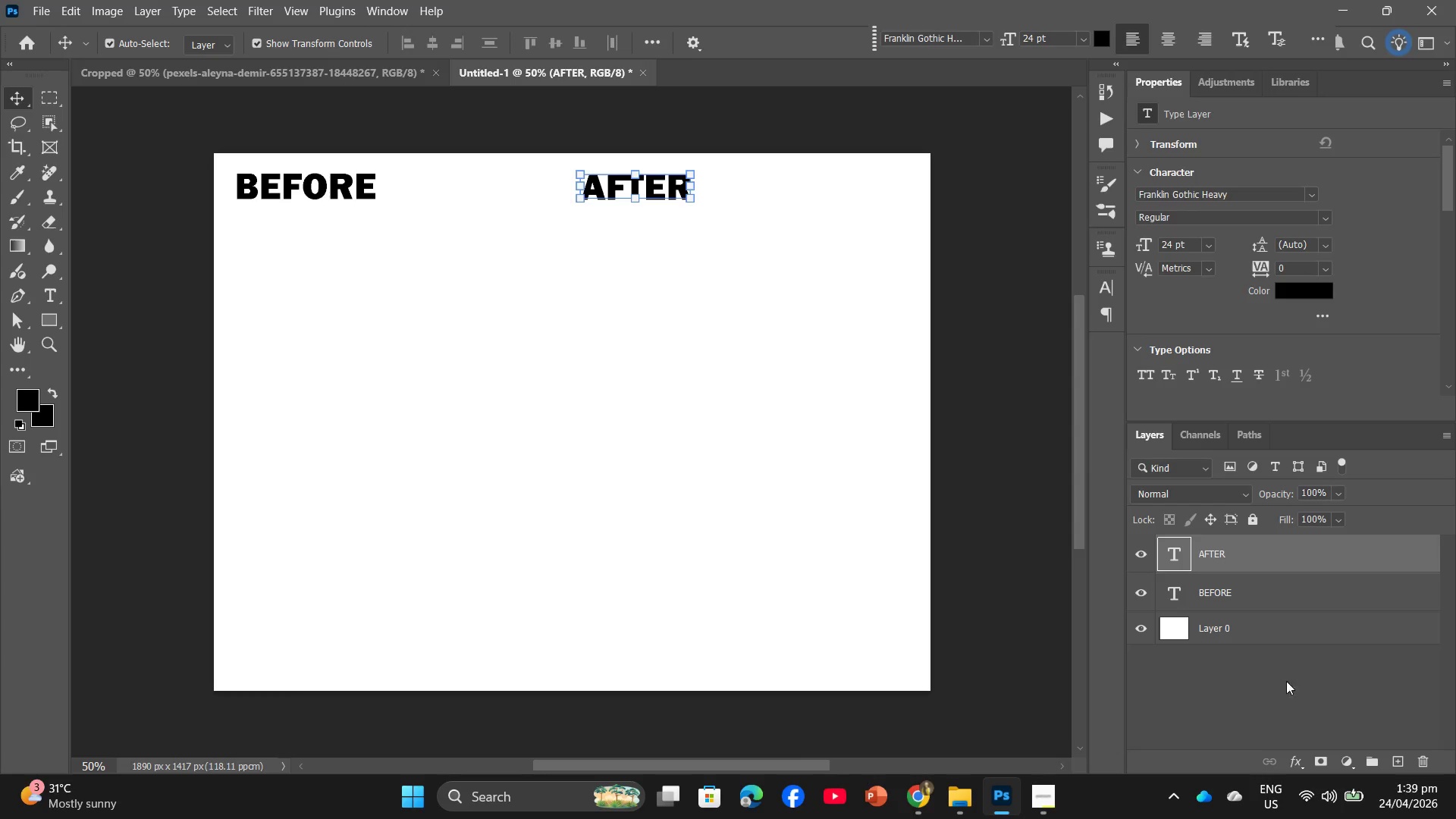 
left_click([1299, 637])
 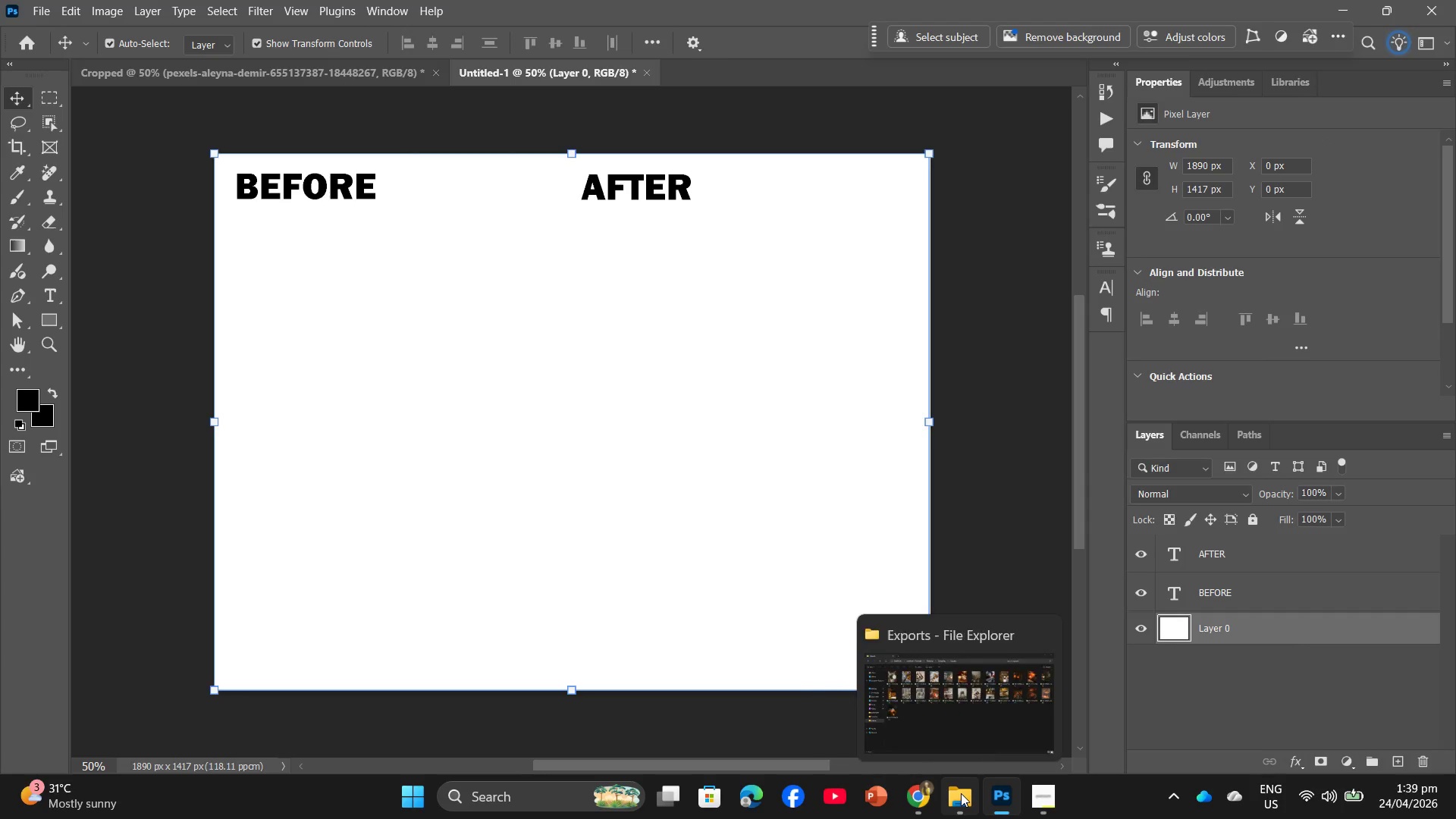 
left_click([961, 793])
 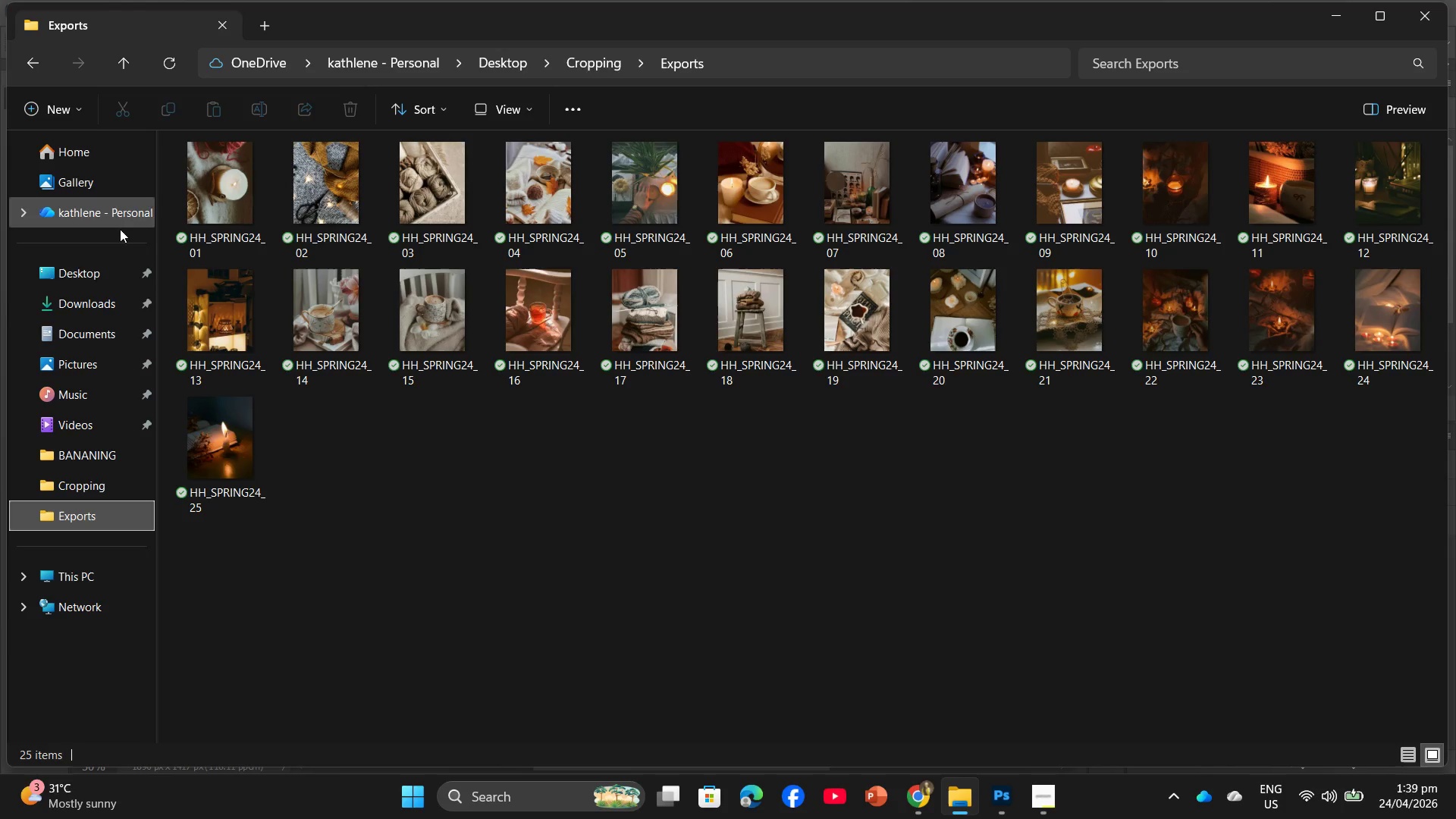 
wait(5.88)
 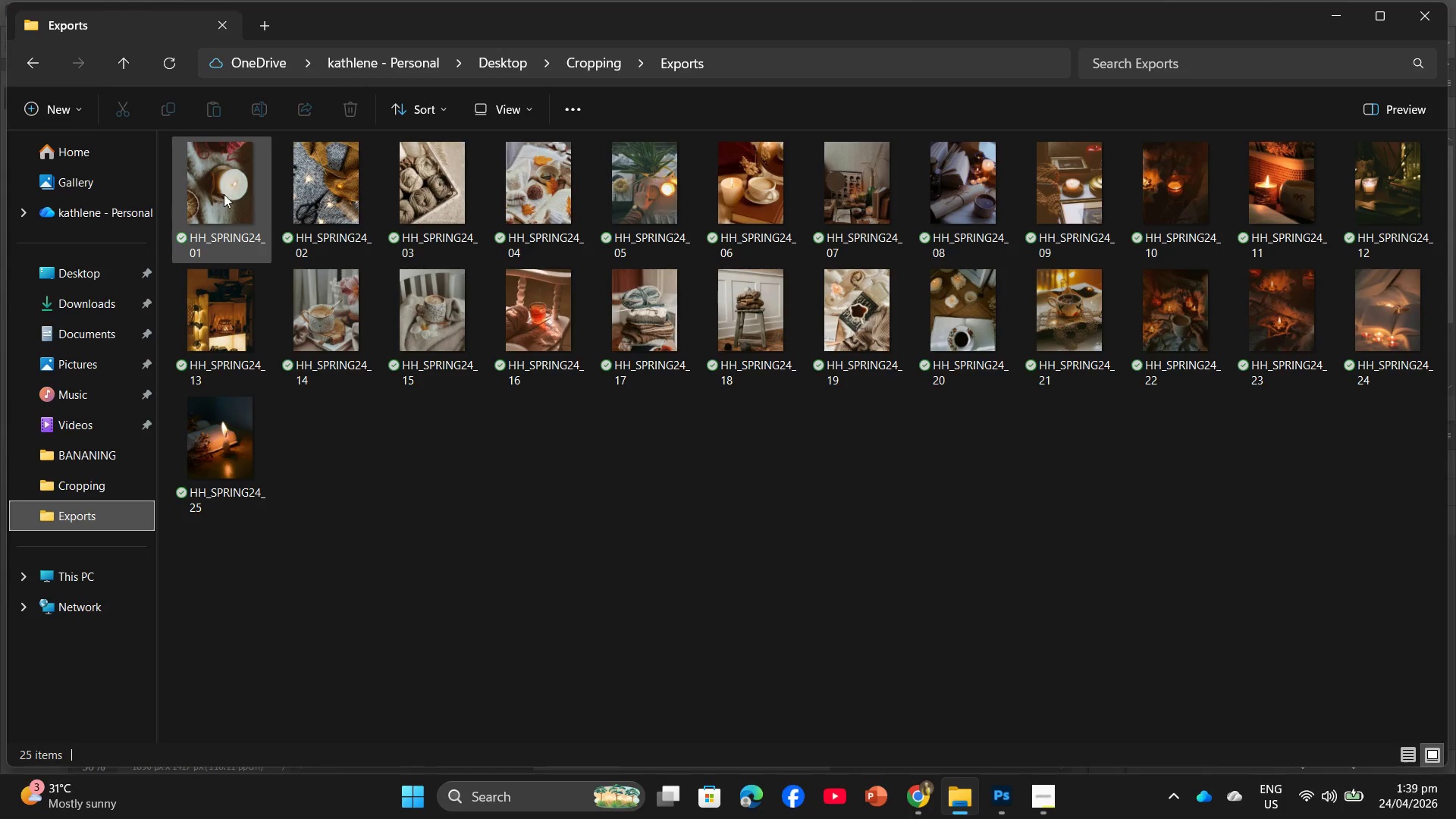 
left_click([89, 290])
 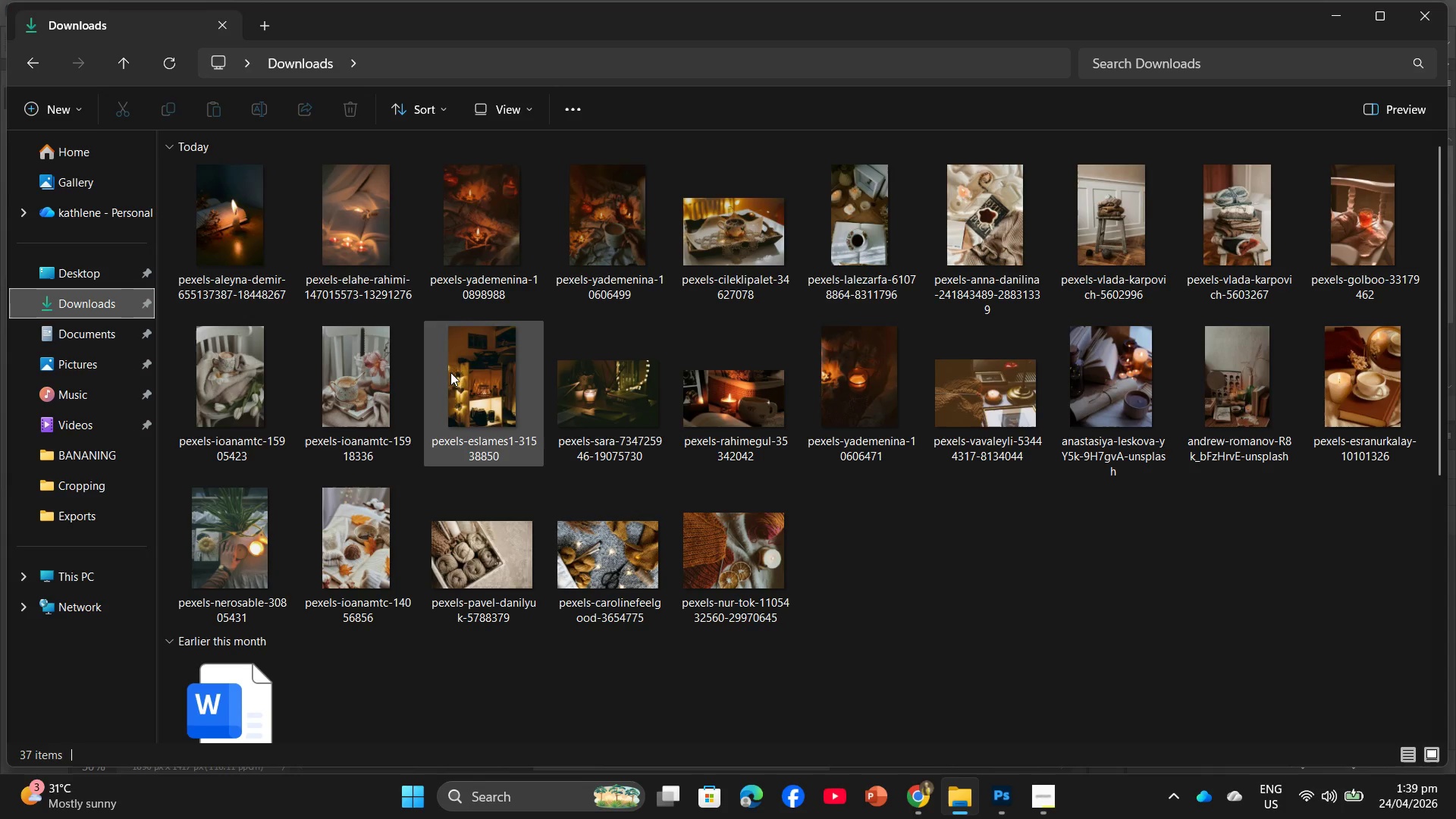 
wait(6.53)
 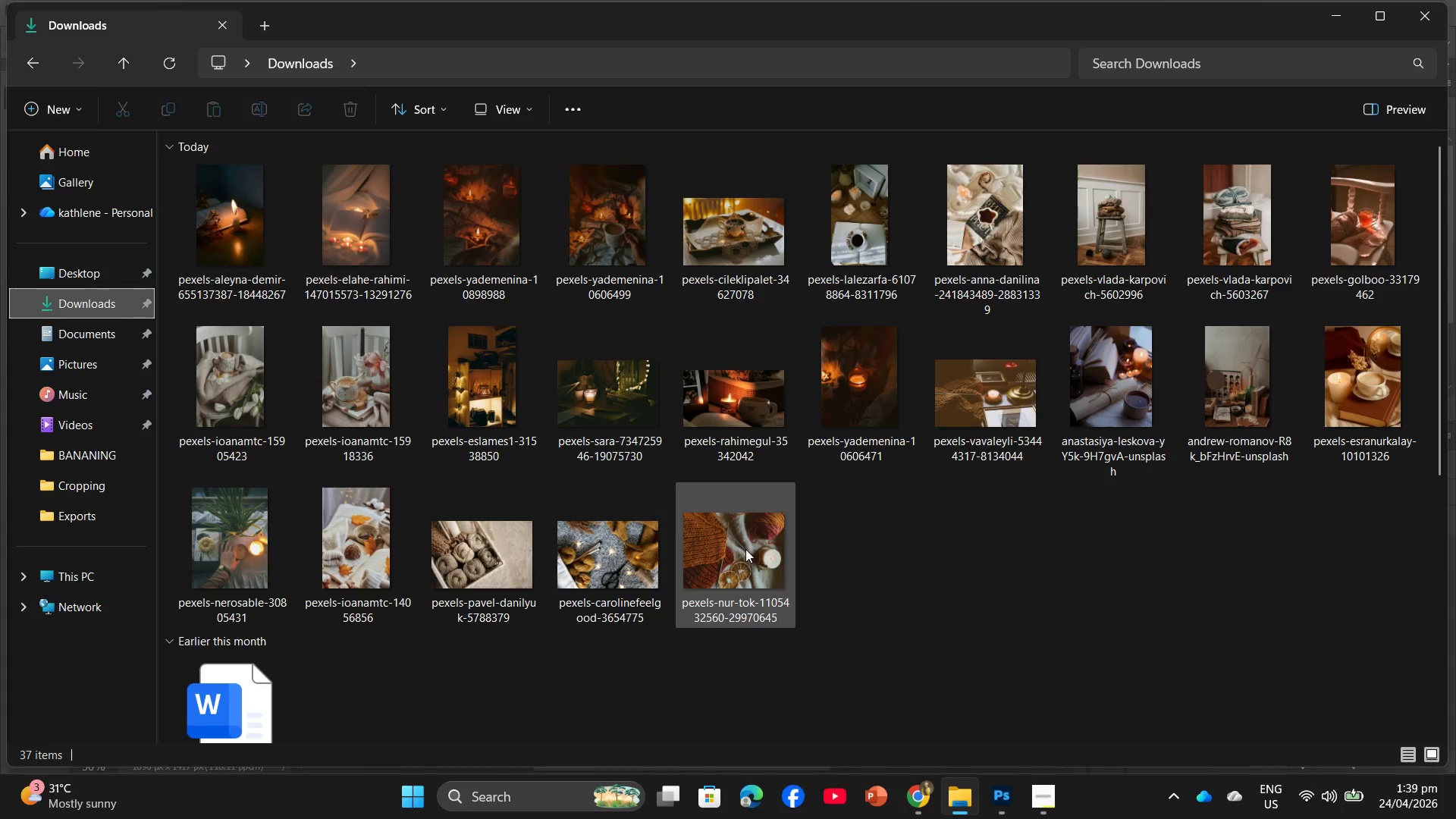 
left_click([1052, 814])